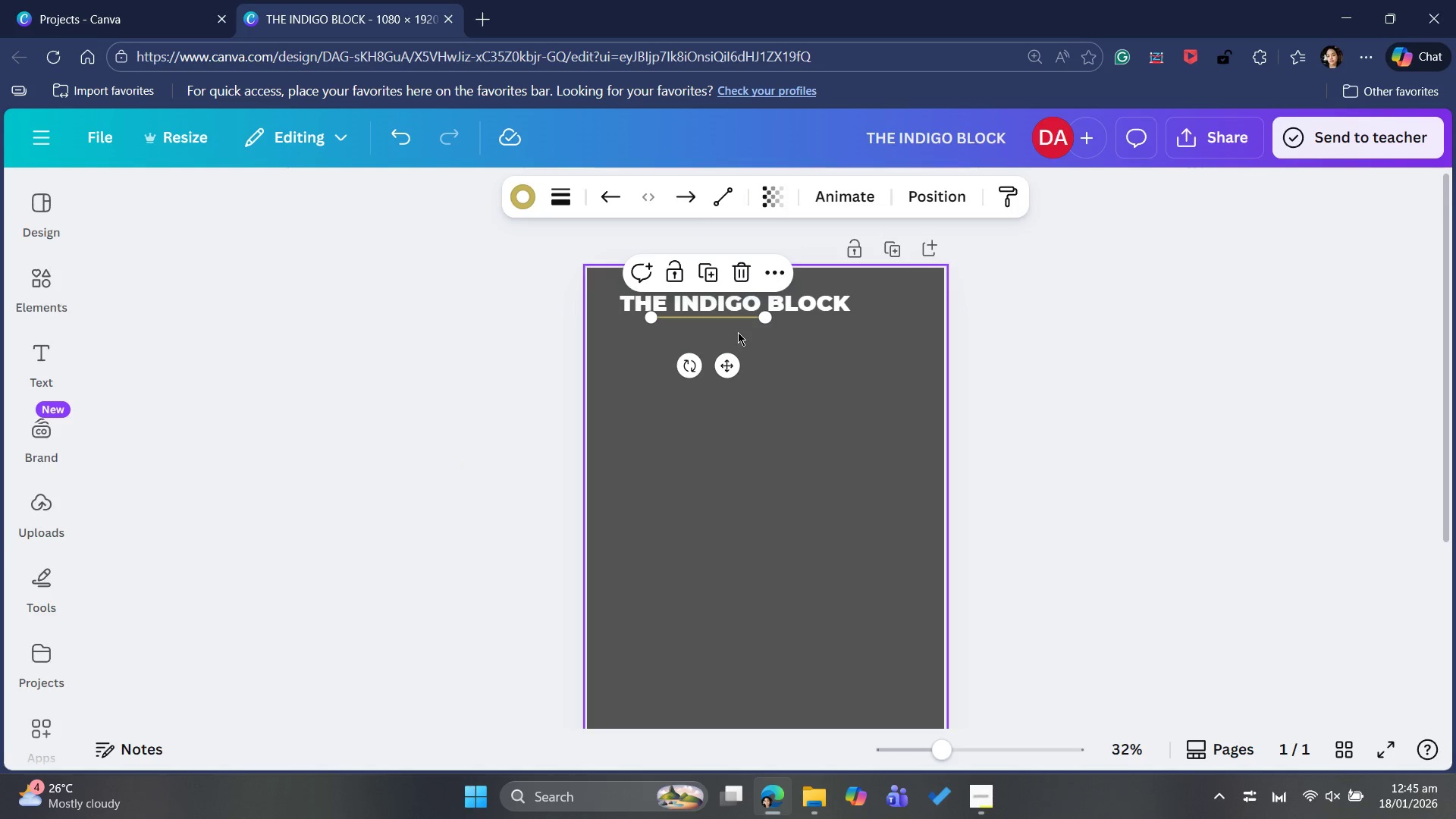 
key(ArrowDown)
 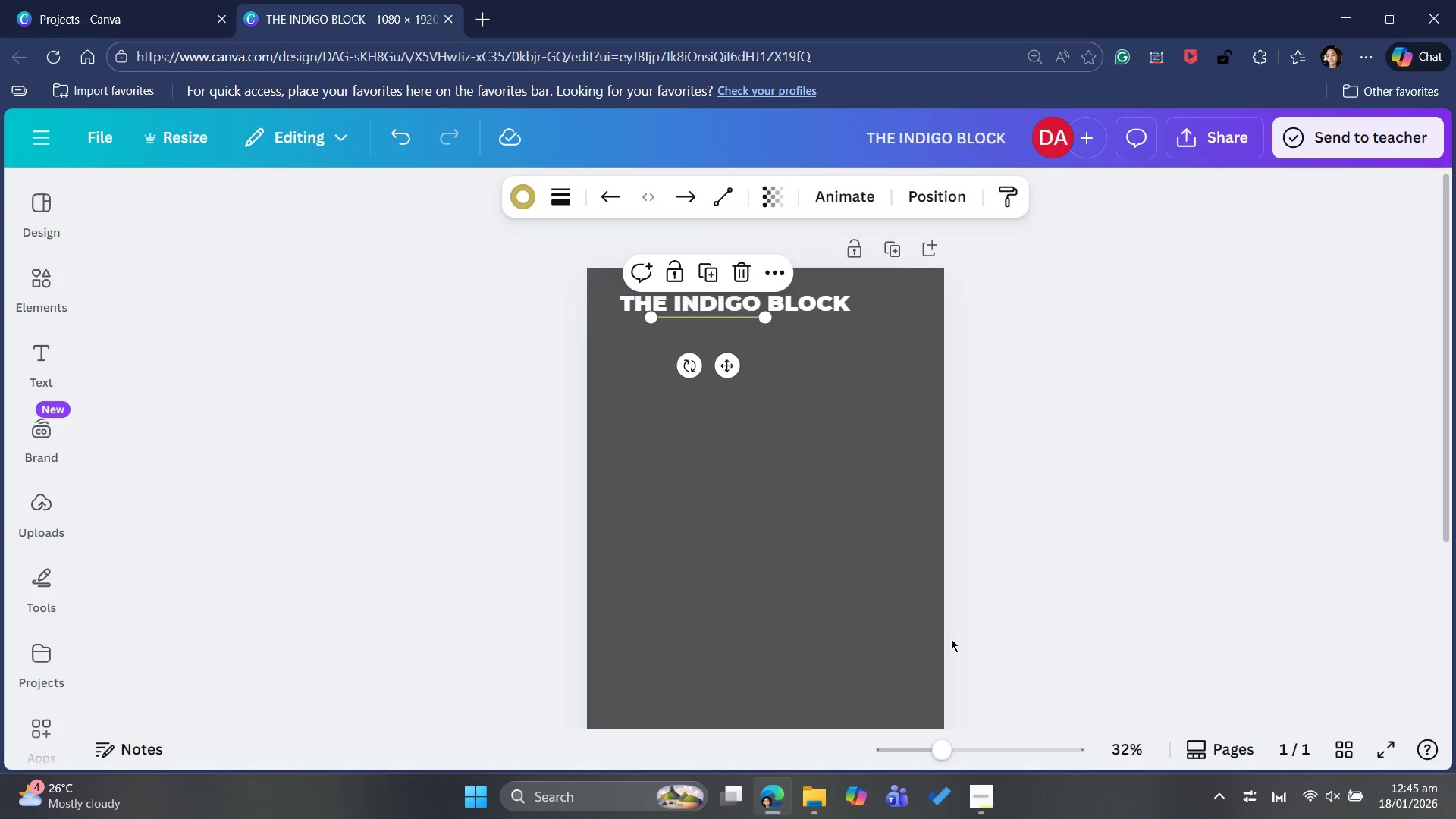 
wait(5.09)
 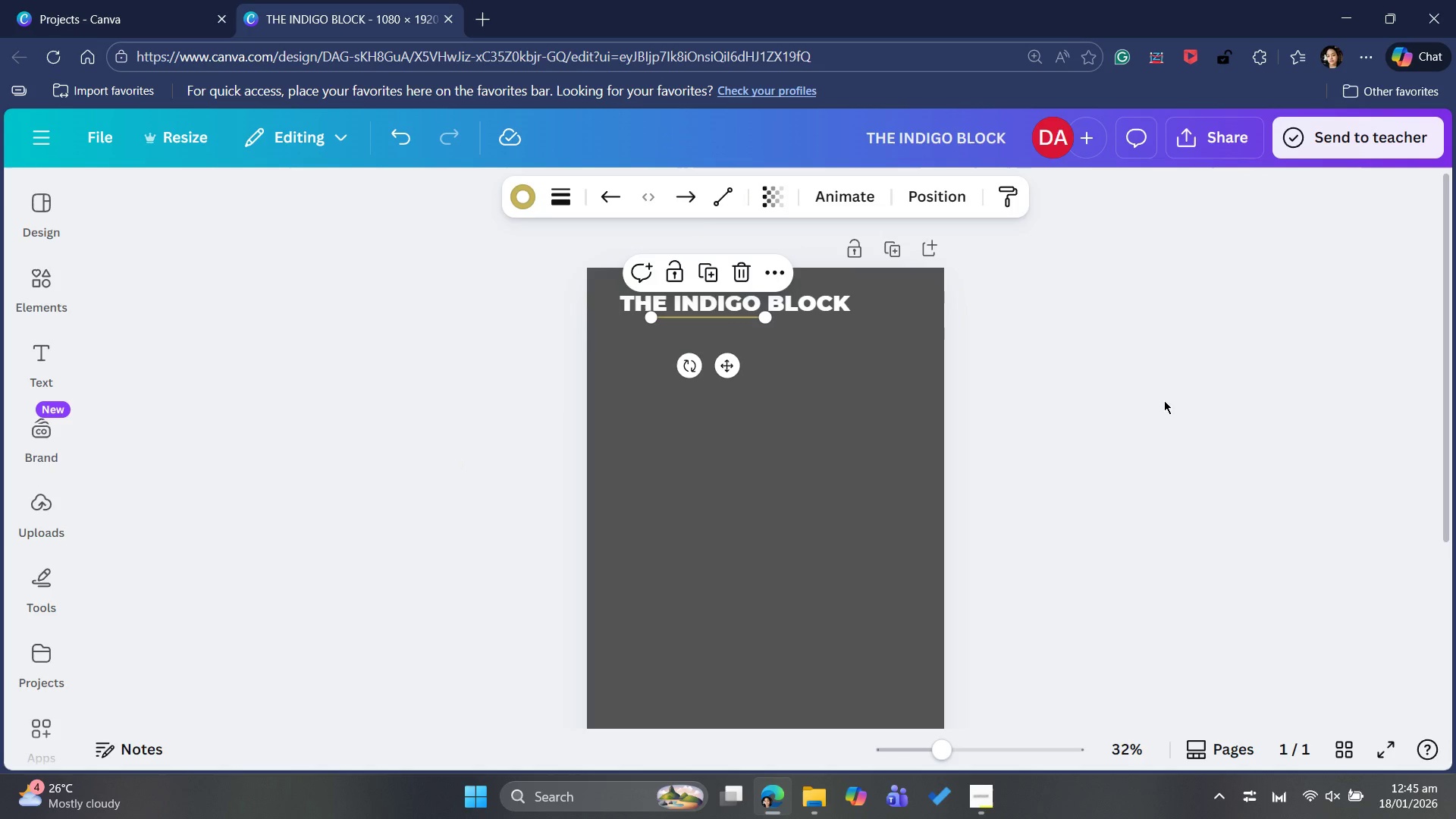 
scroll: coordinate [952, 609], scroll_direction: up, amount: 6.0
 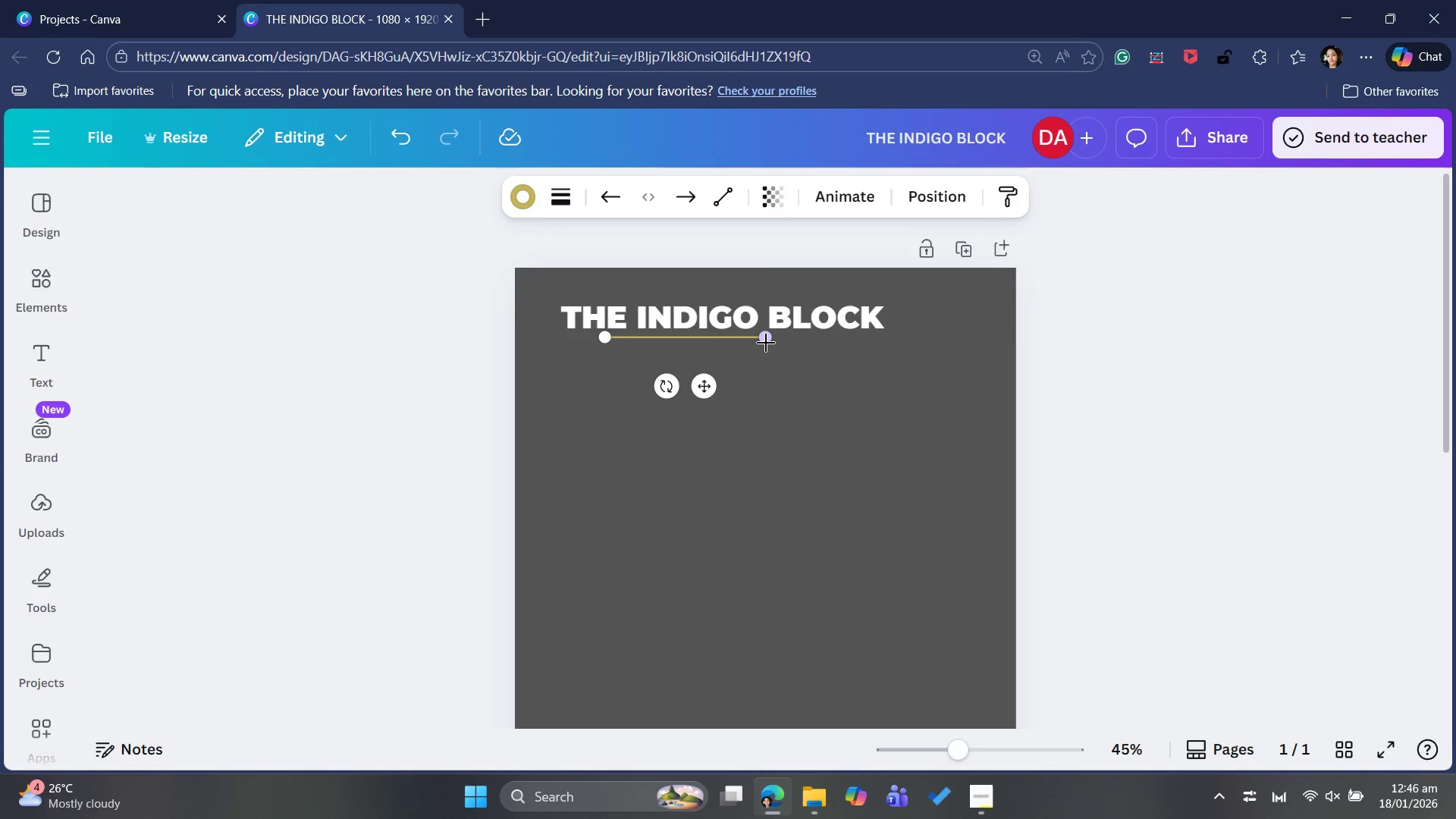 
left_click_drag(start_coordinate=[768, 336], to_coordinate=[886, 334])
 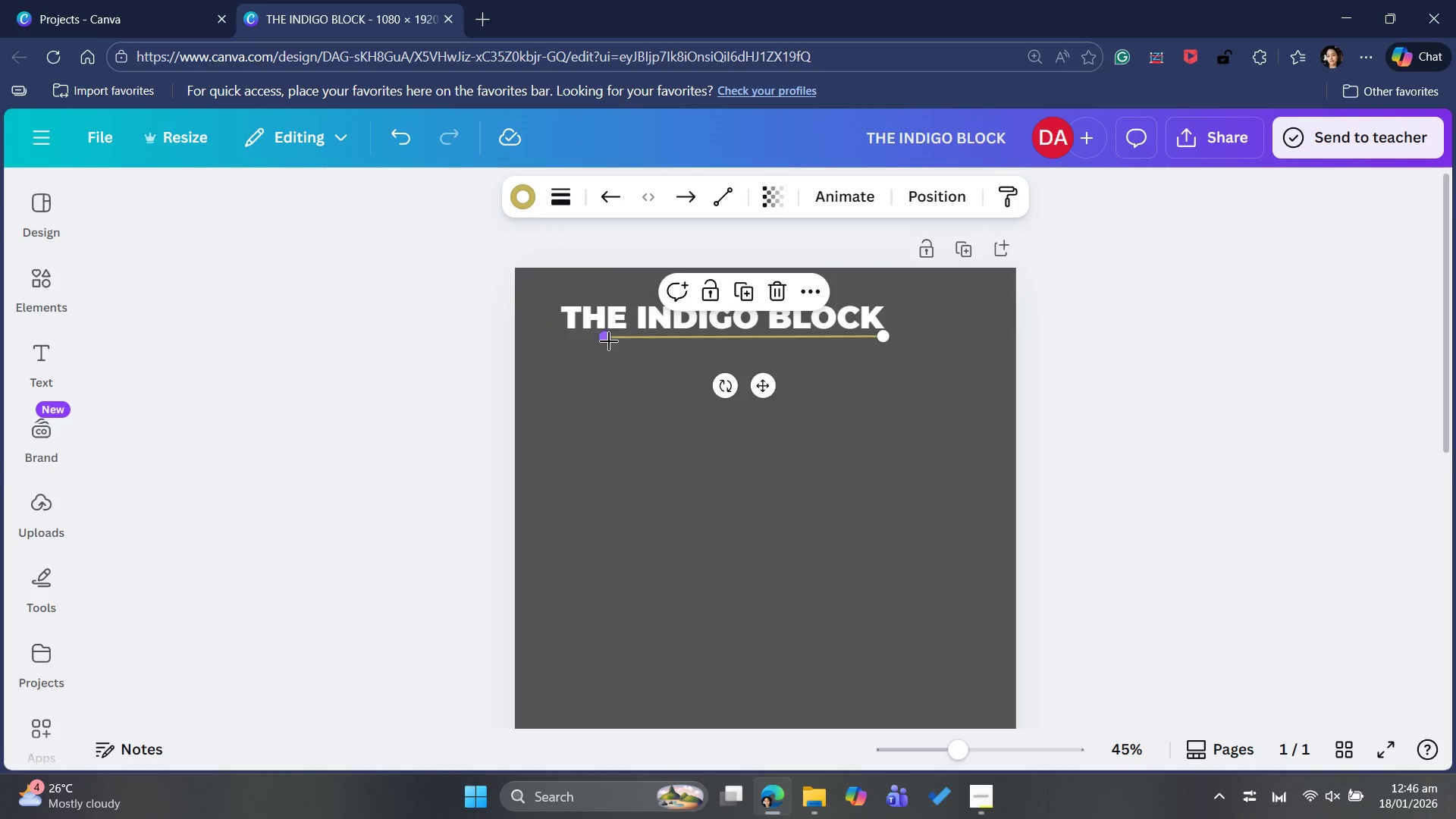 
left_click_drag(start_coordinate=[607, 341], to_coordinate=[563, 337])
 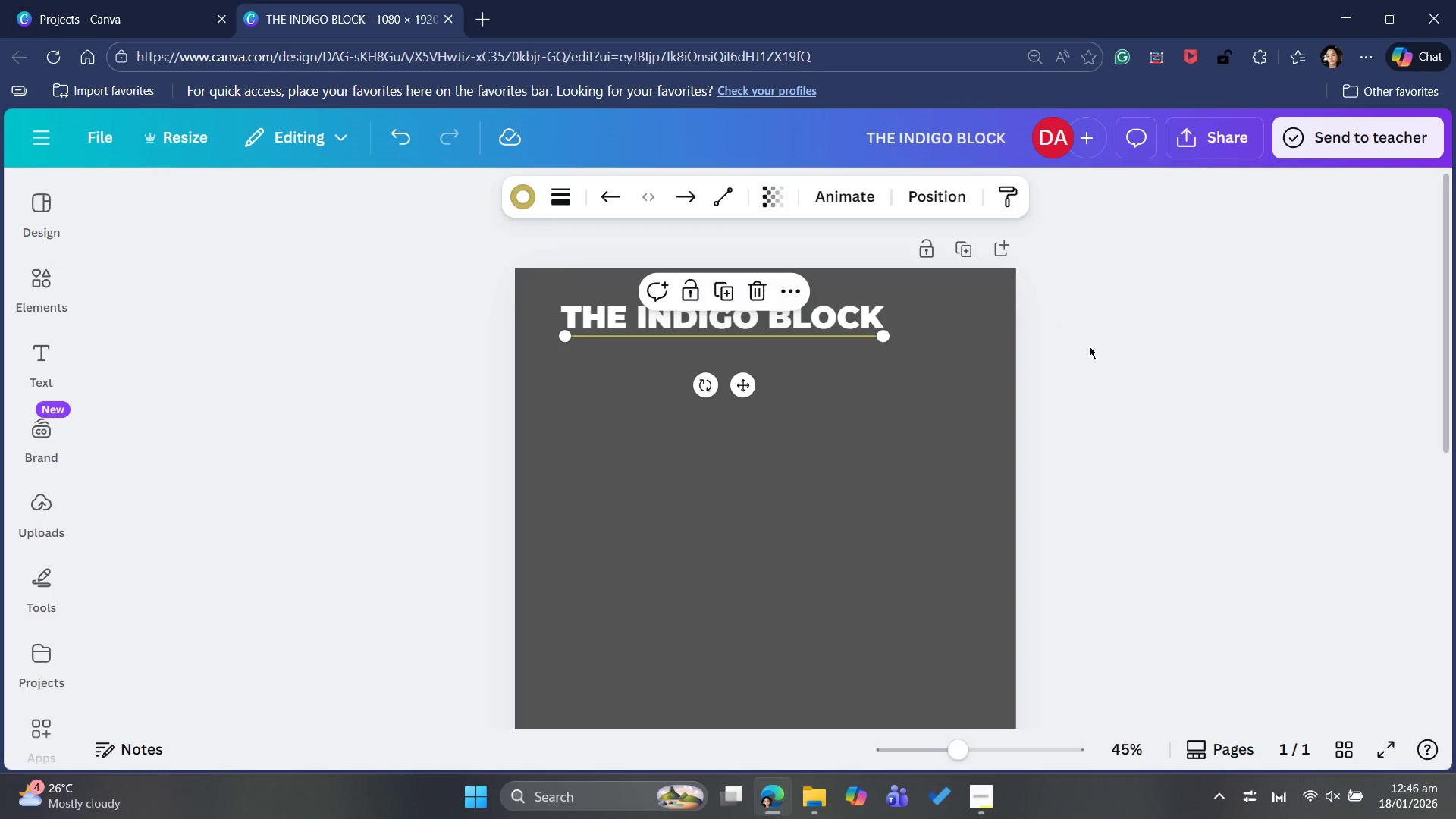 
left_click([1090, 352])
 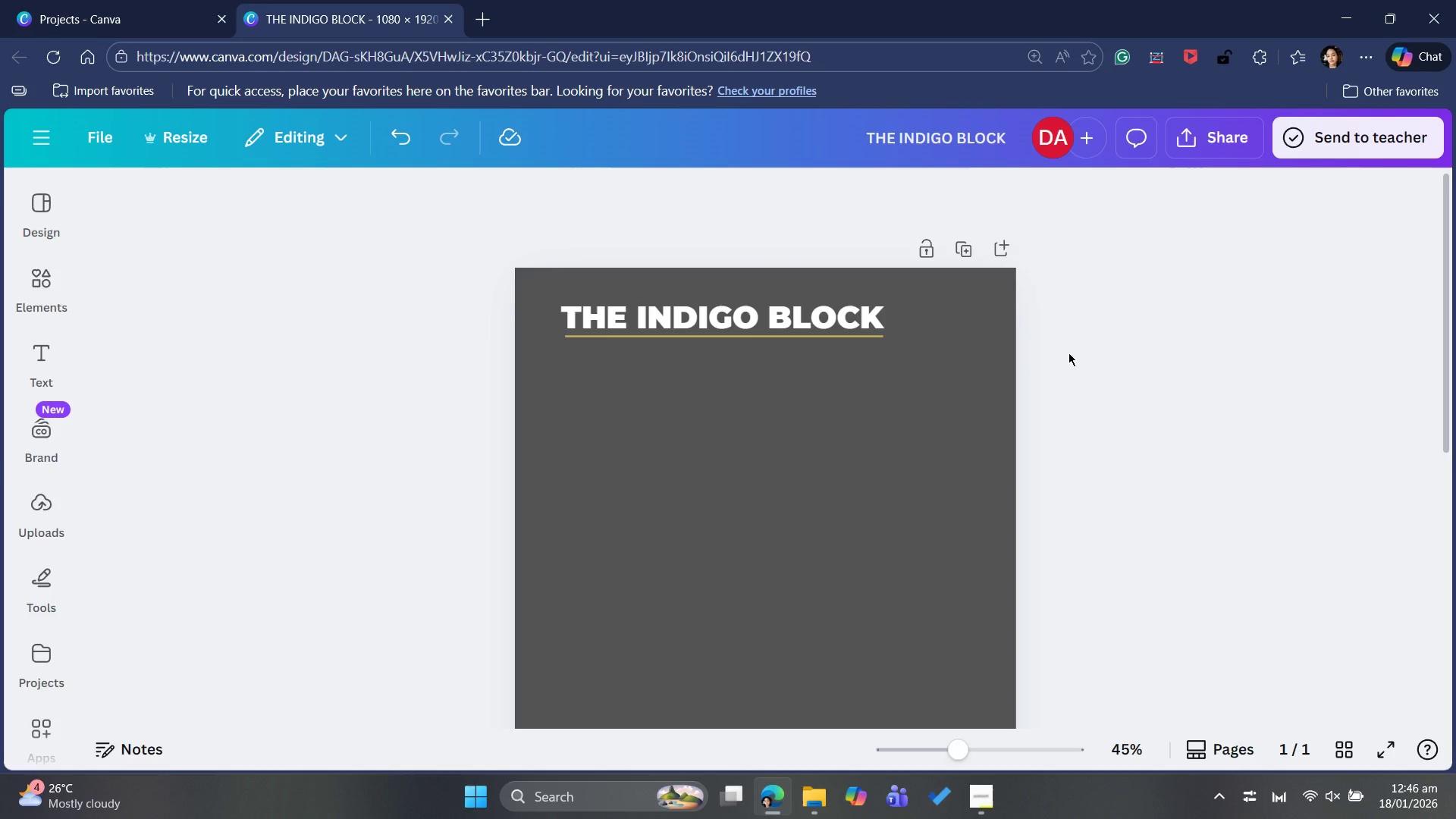 
wait(8.36)
 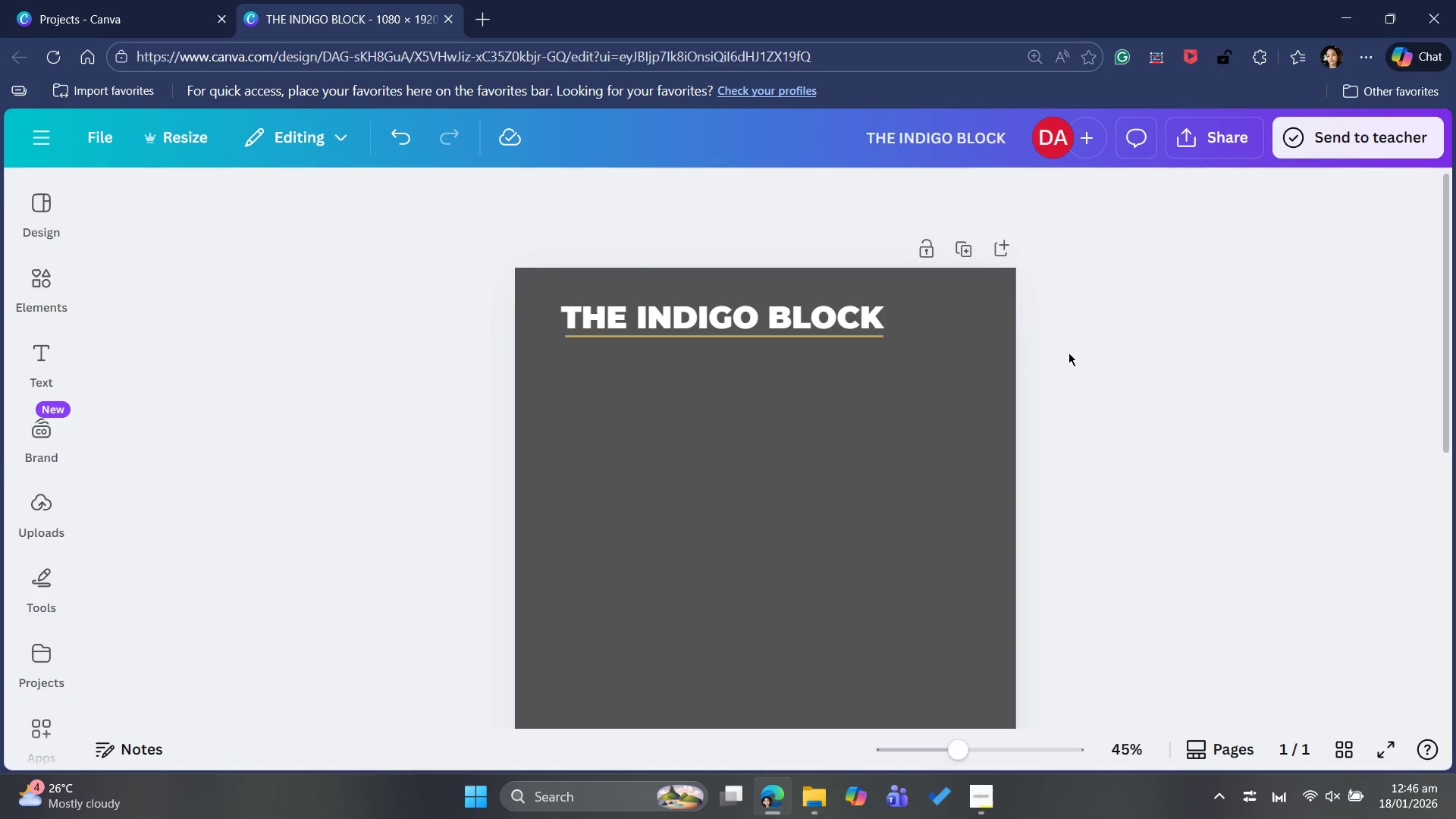 
left_click([43, 373])
 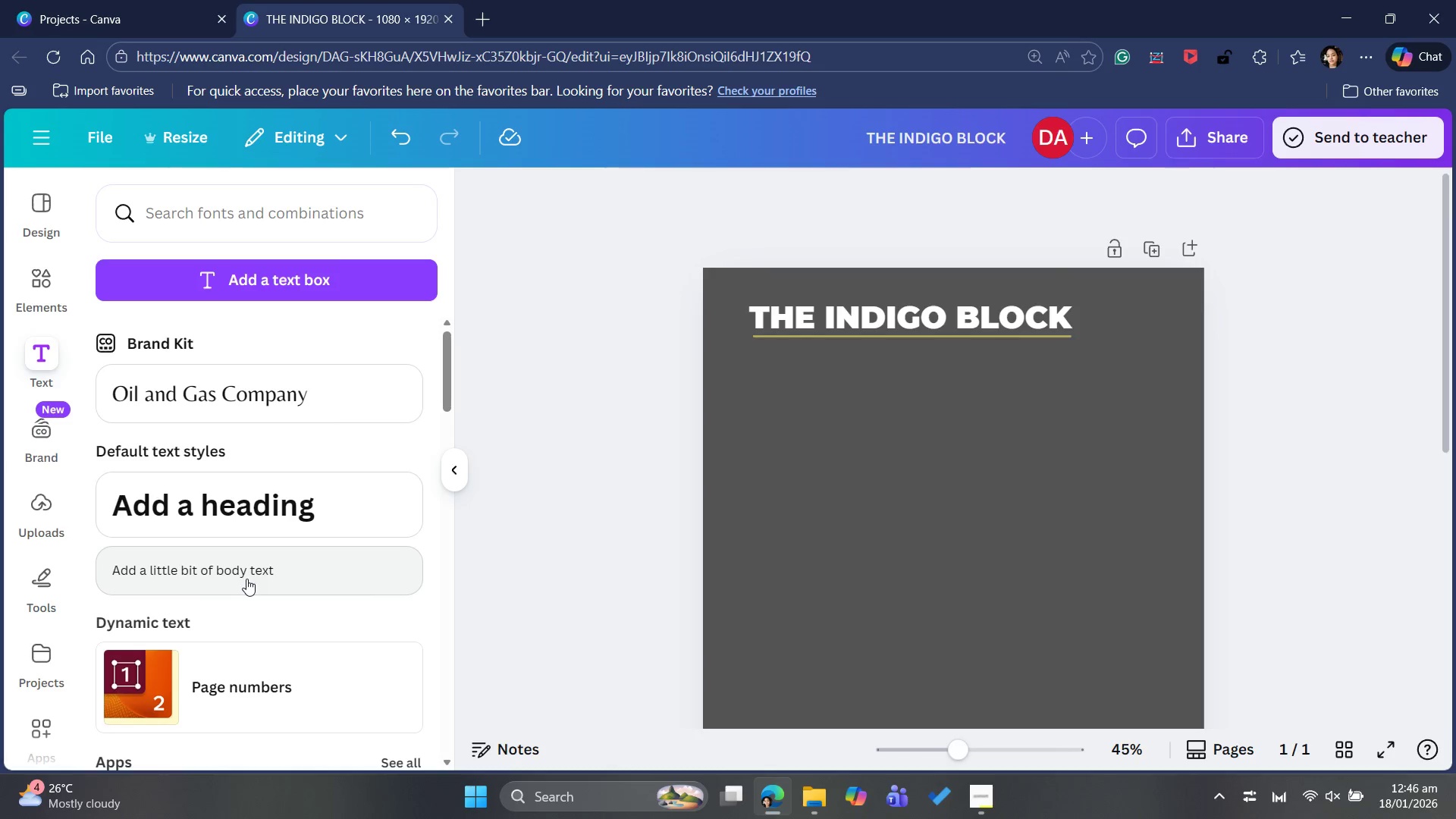 
scroll: coordinate [270, 541], scroll_direction: down, amount: 2.0
 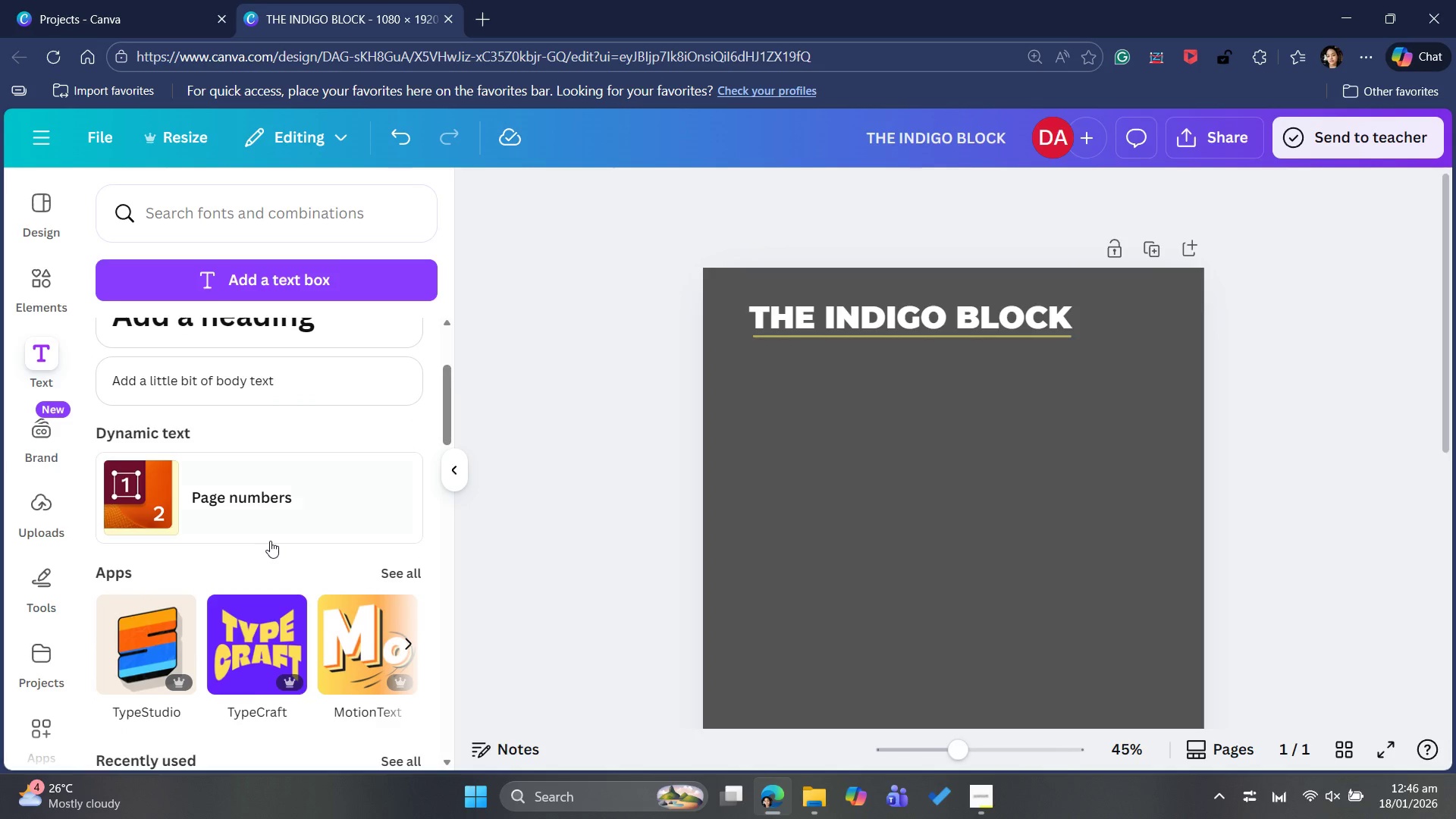 
scroll: coordinate [272, 538], scroll_direction: up, amount: 3.0
 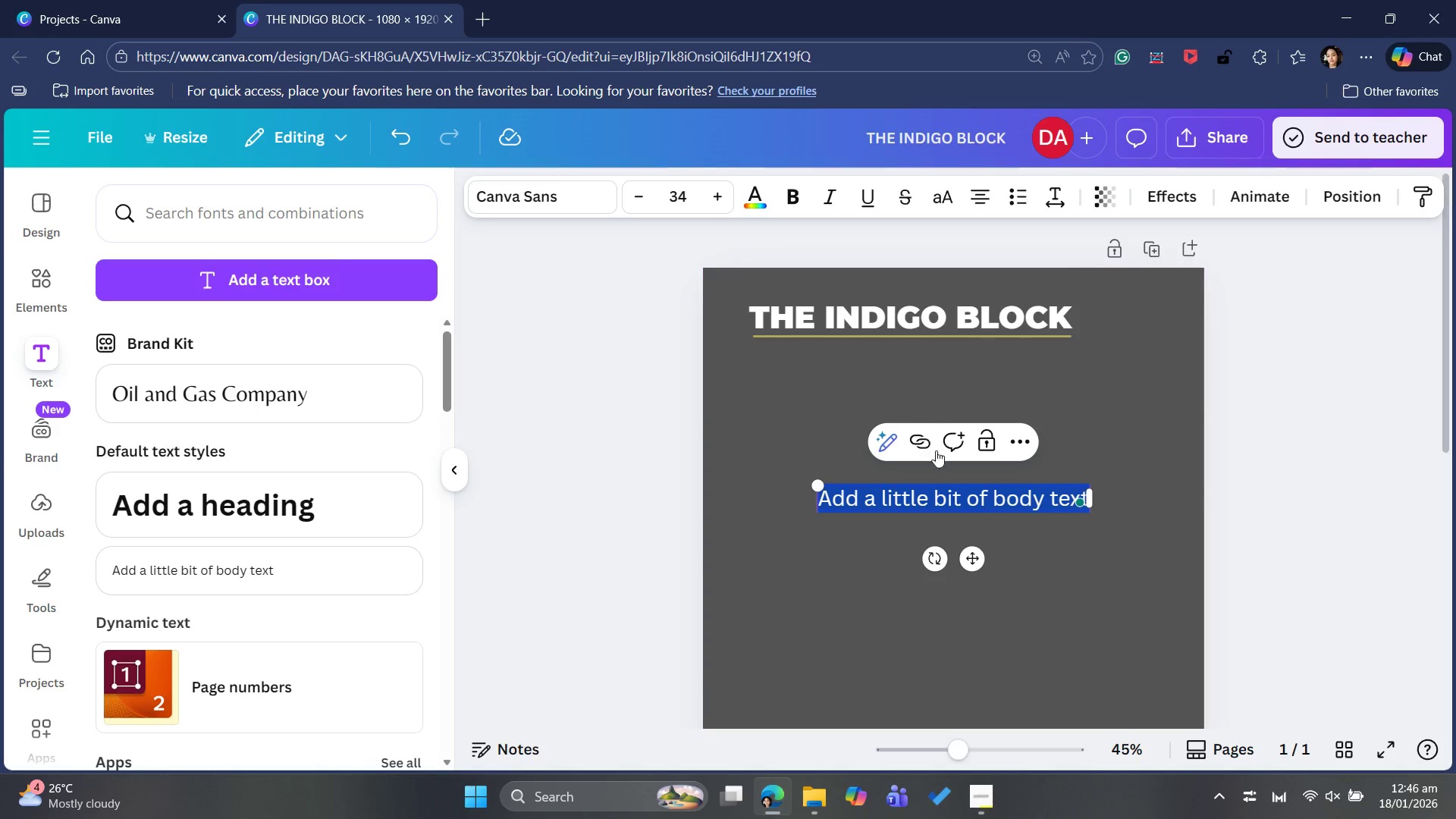 
left_click([951, 502])
 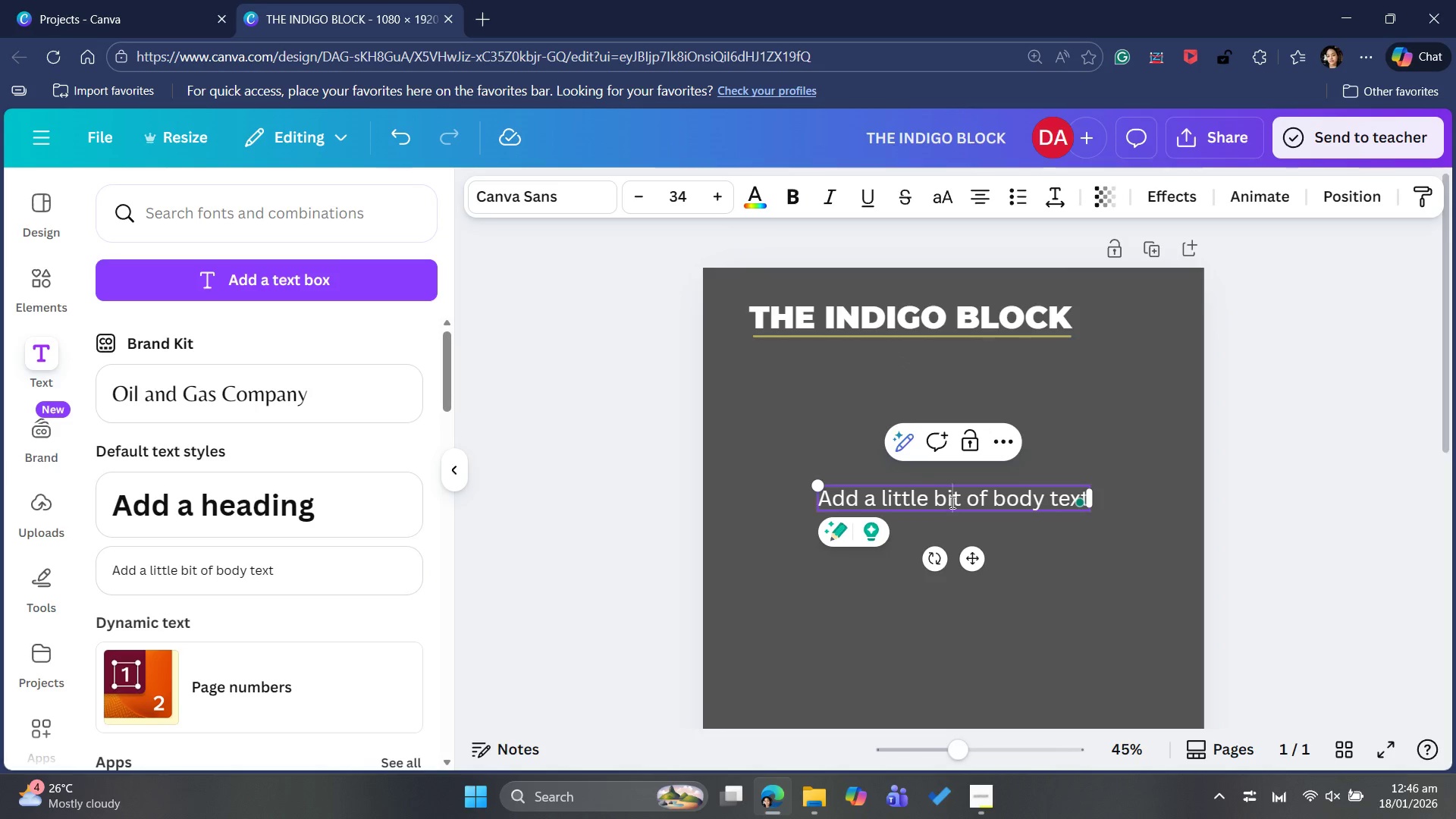 
key(Control+A)
 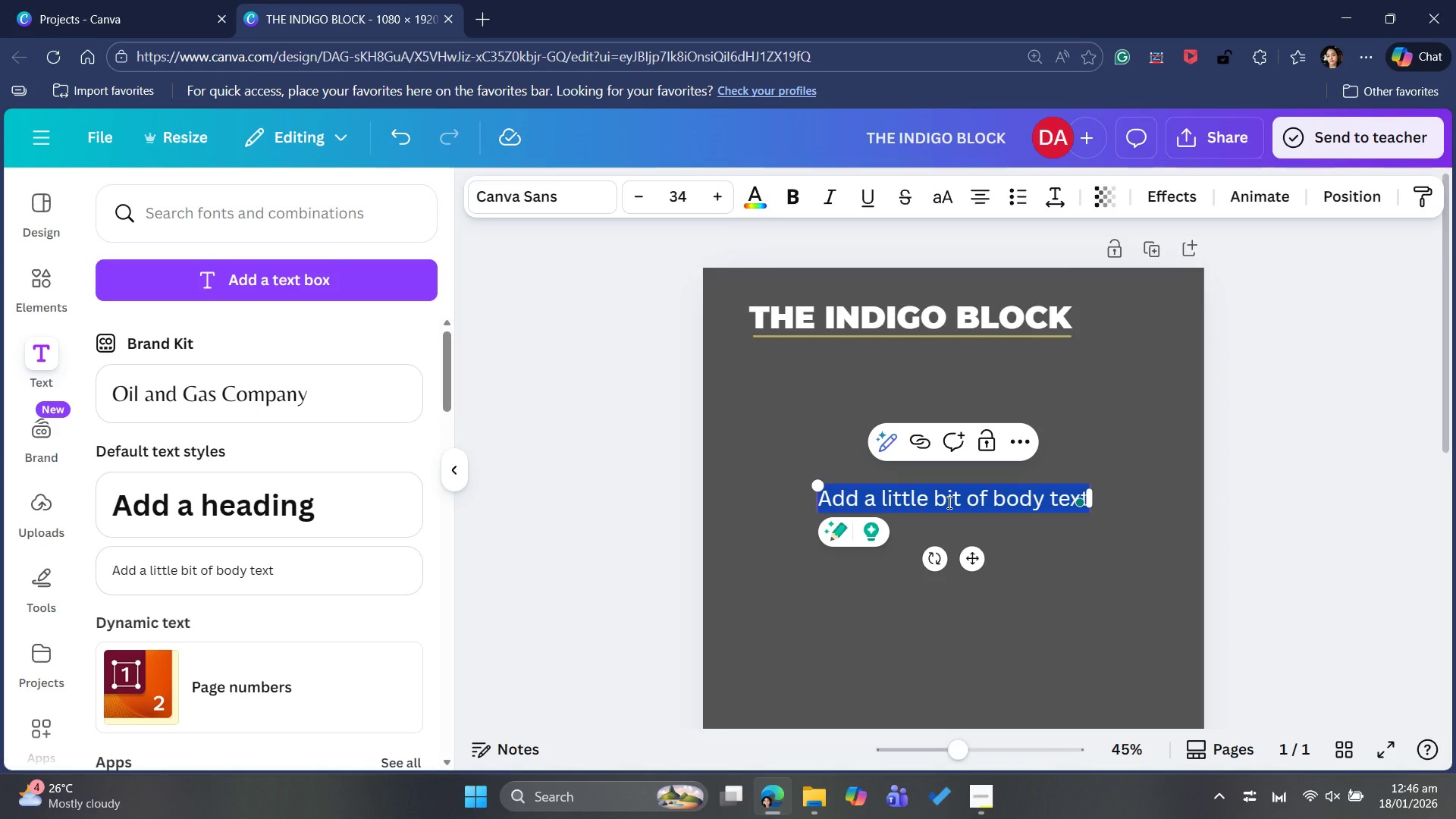 
type(pREMIUM)
key(Backspace)
key(Backspace)
key(Backspace)
key(Backspace)
key(Backspace)
key(Backspace)
key(Backspace)
type(Premium )
 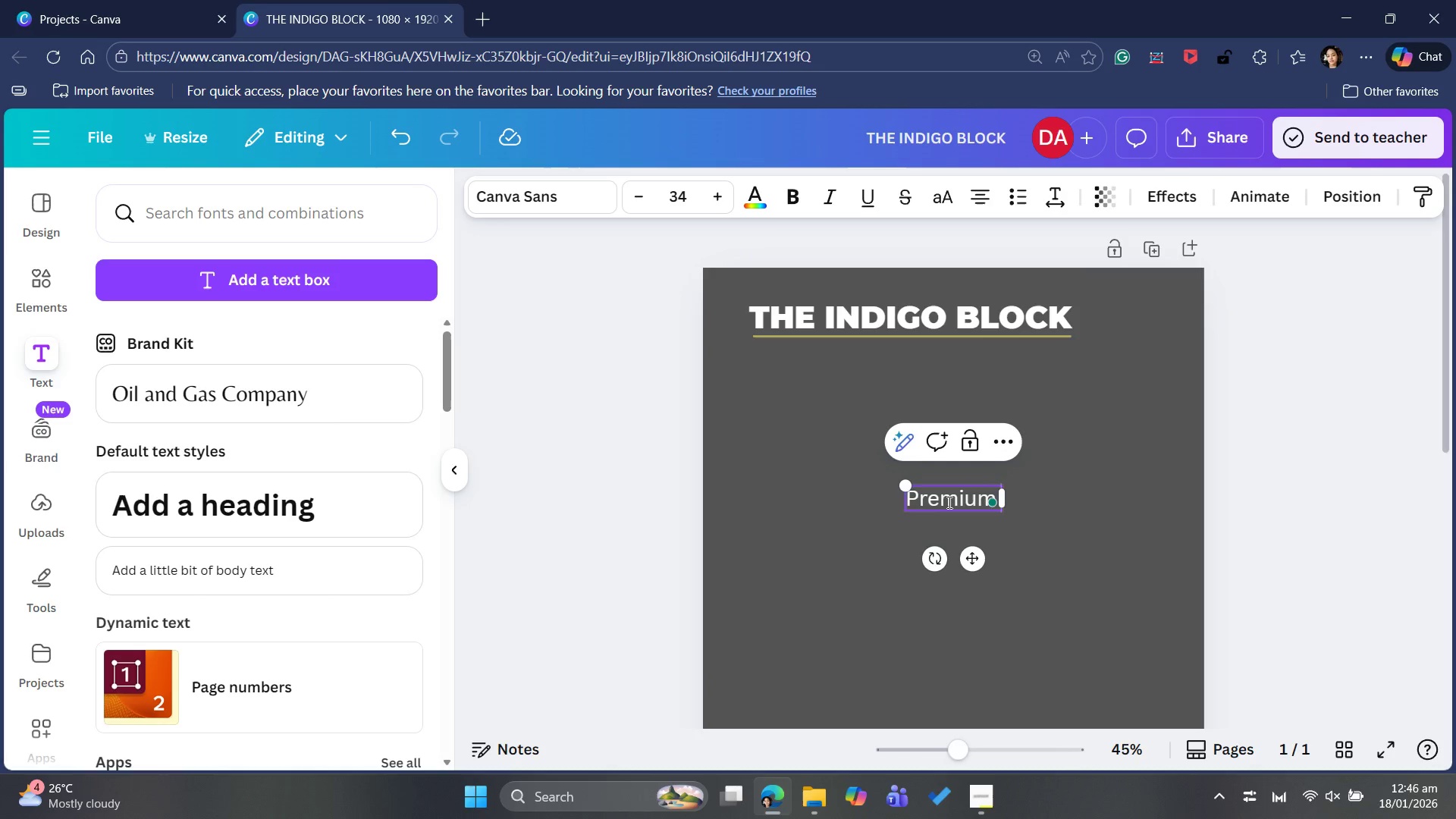 
type(Salon Suites )
 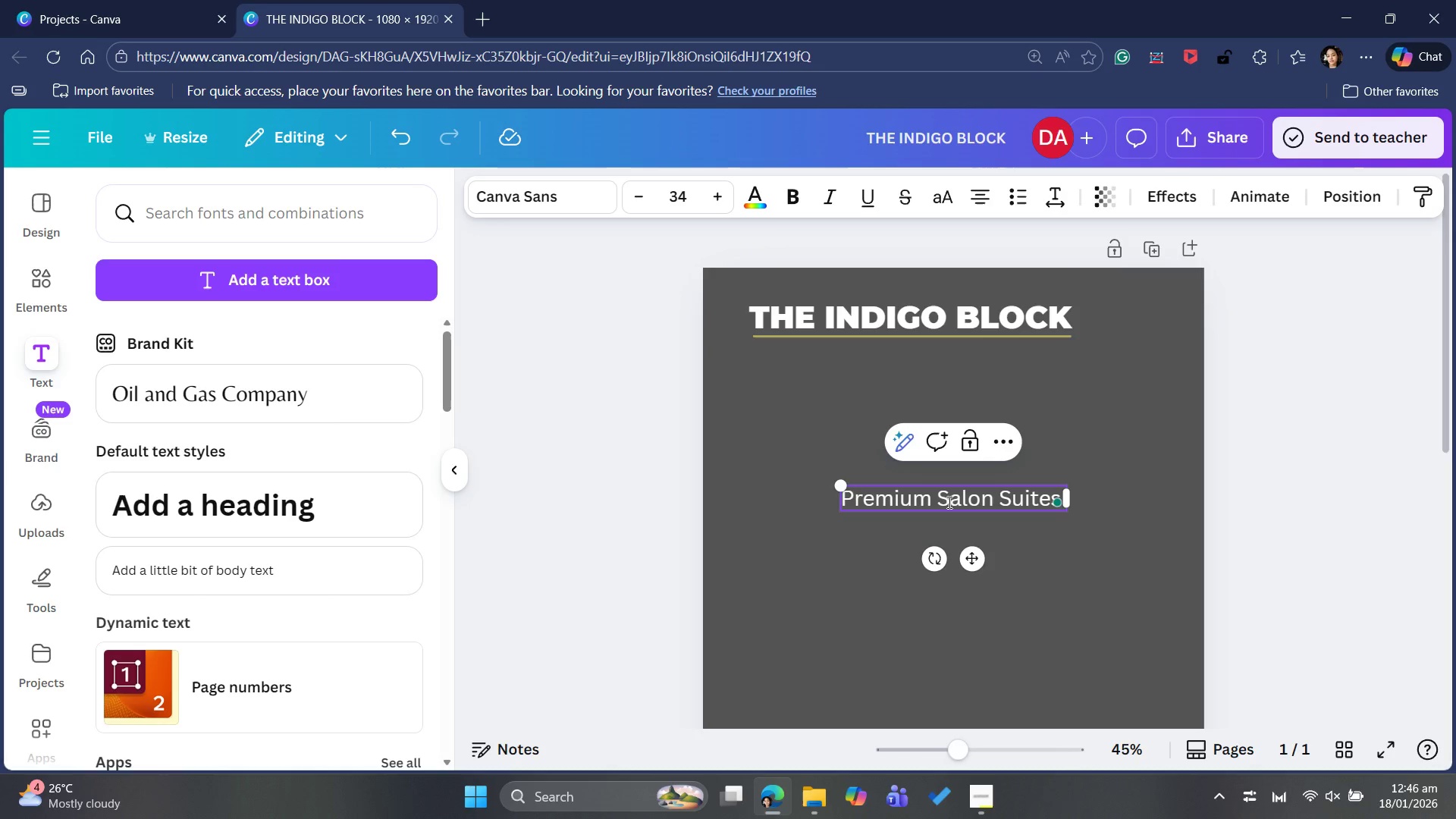 
type(| A Client Magnet in the Urban Core)
 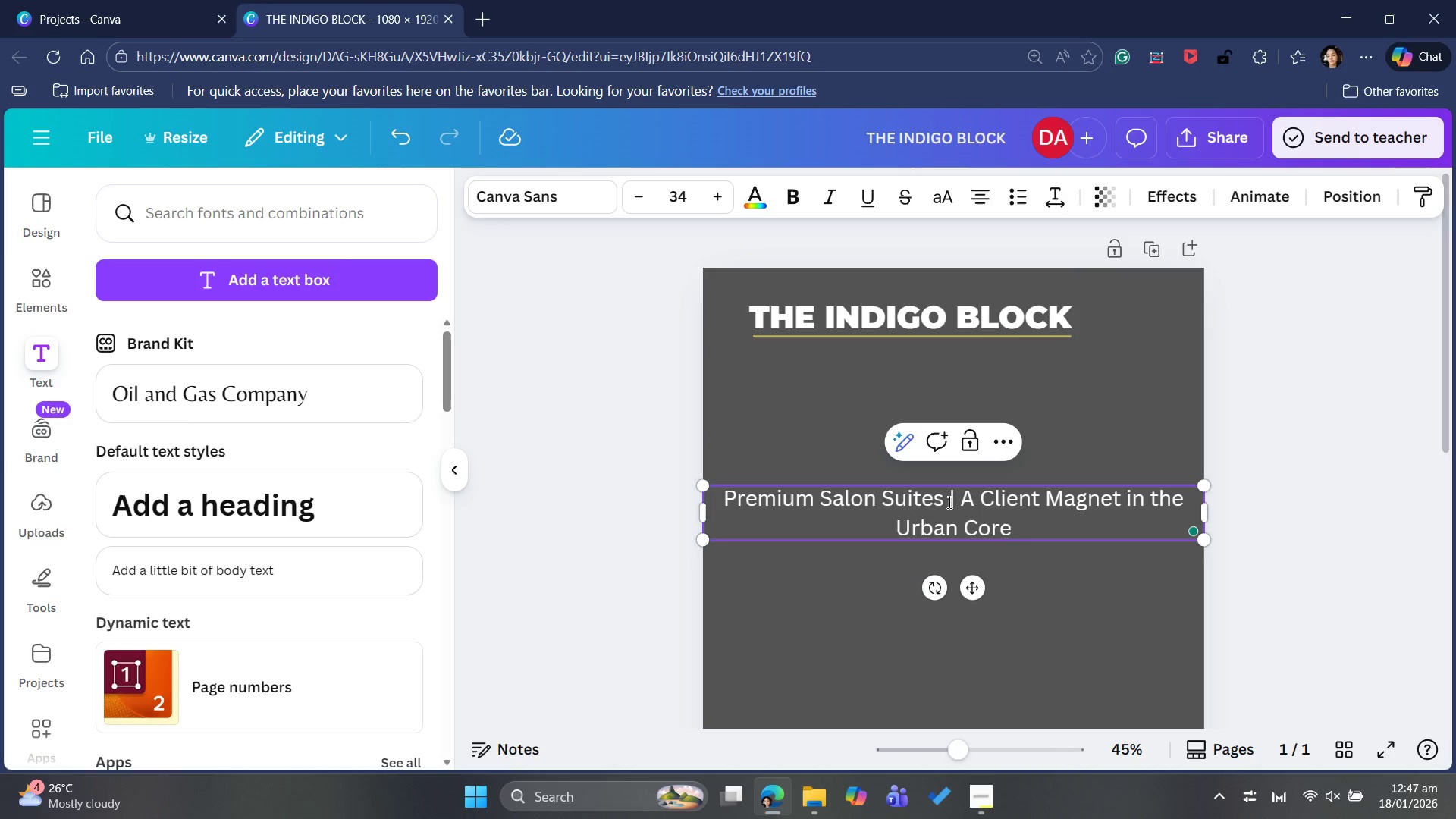 
wait(11.84)
 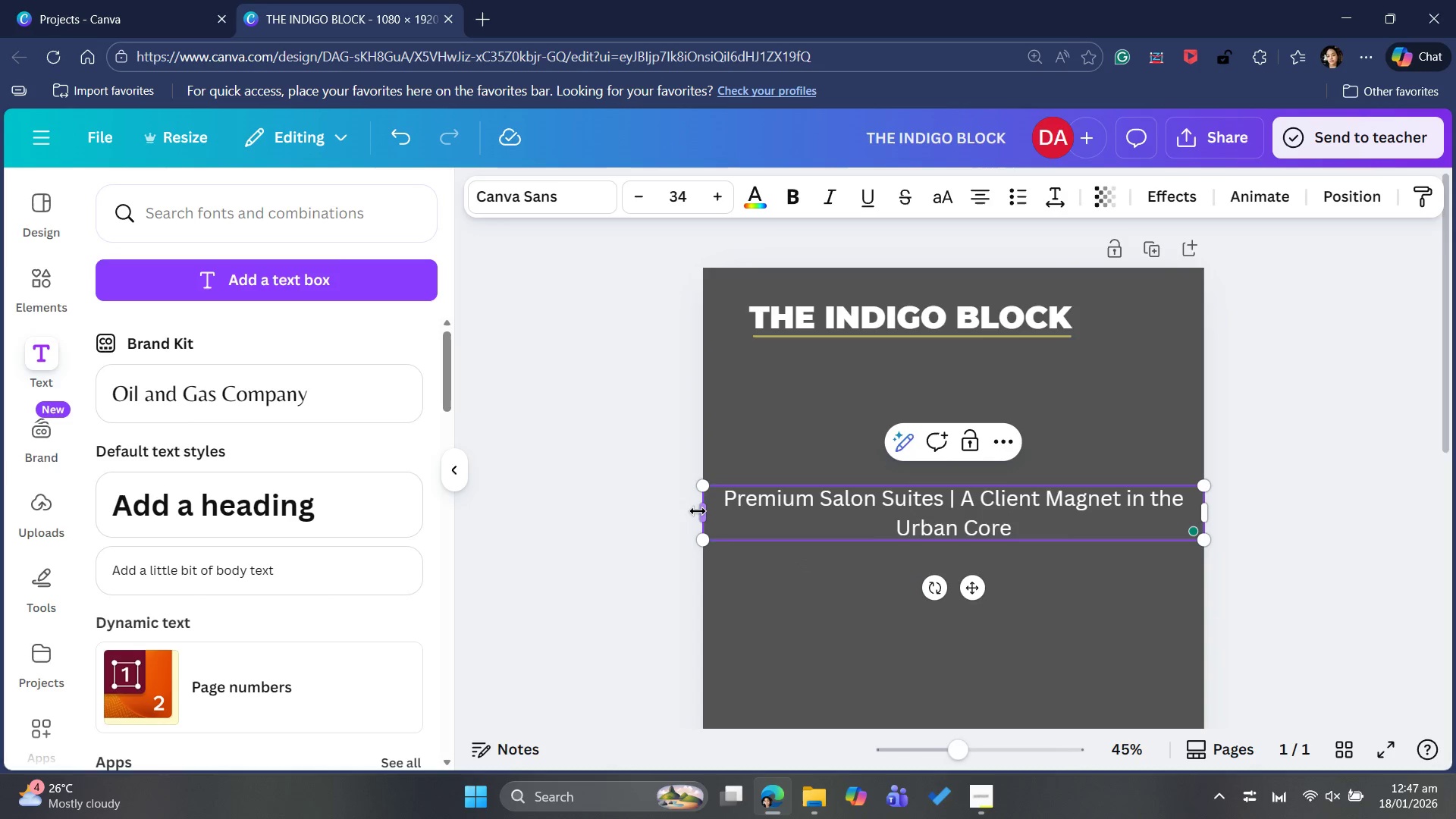 
left_click_drag(start_coordinate=[701, 516], to_coordinate=[786, 507])
 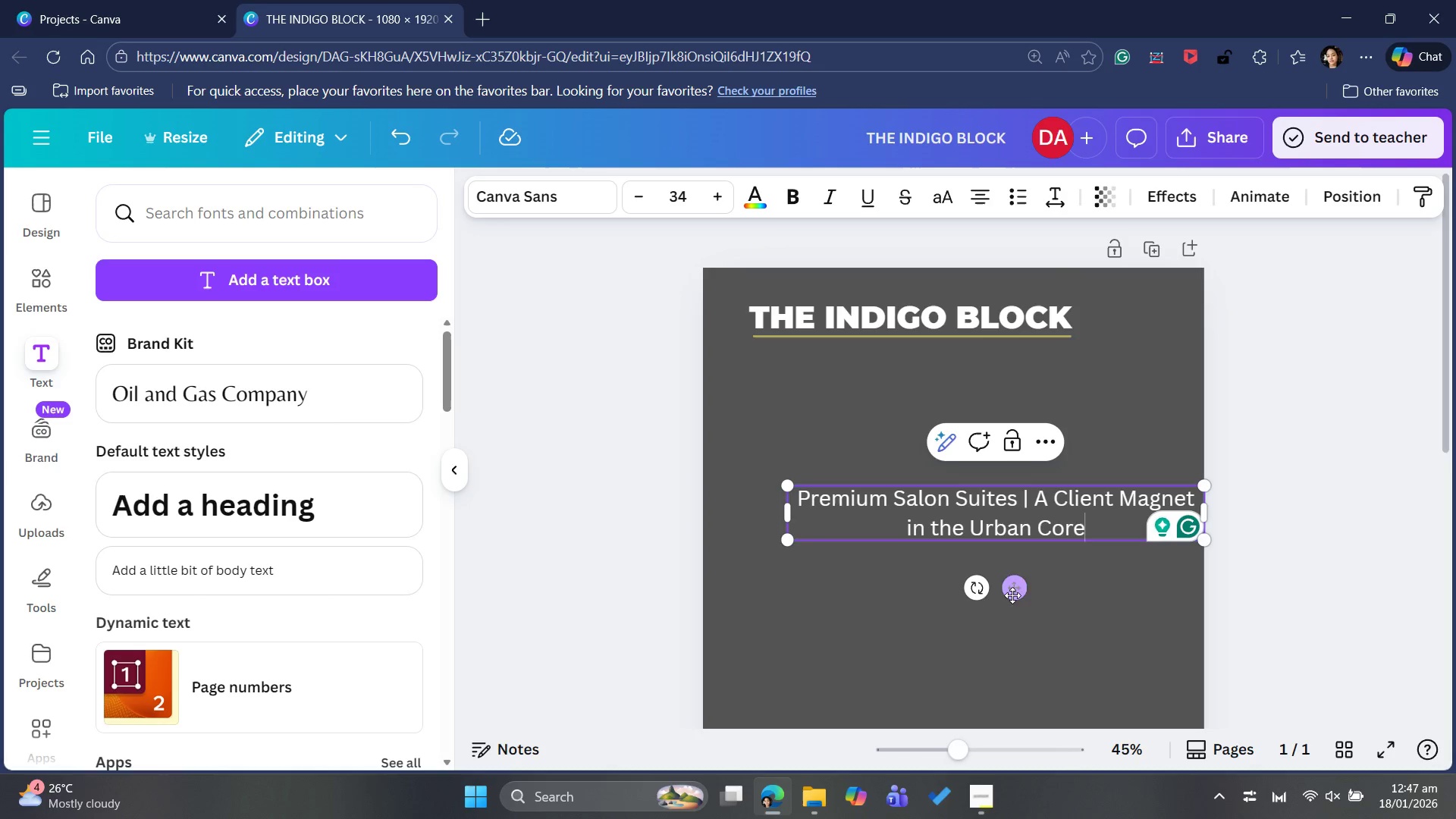 
left_click_drag(start_coordinate=[1018, 592], to_coordinate=[958, 452])
 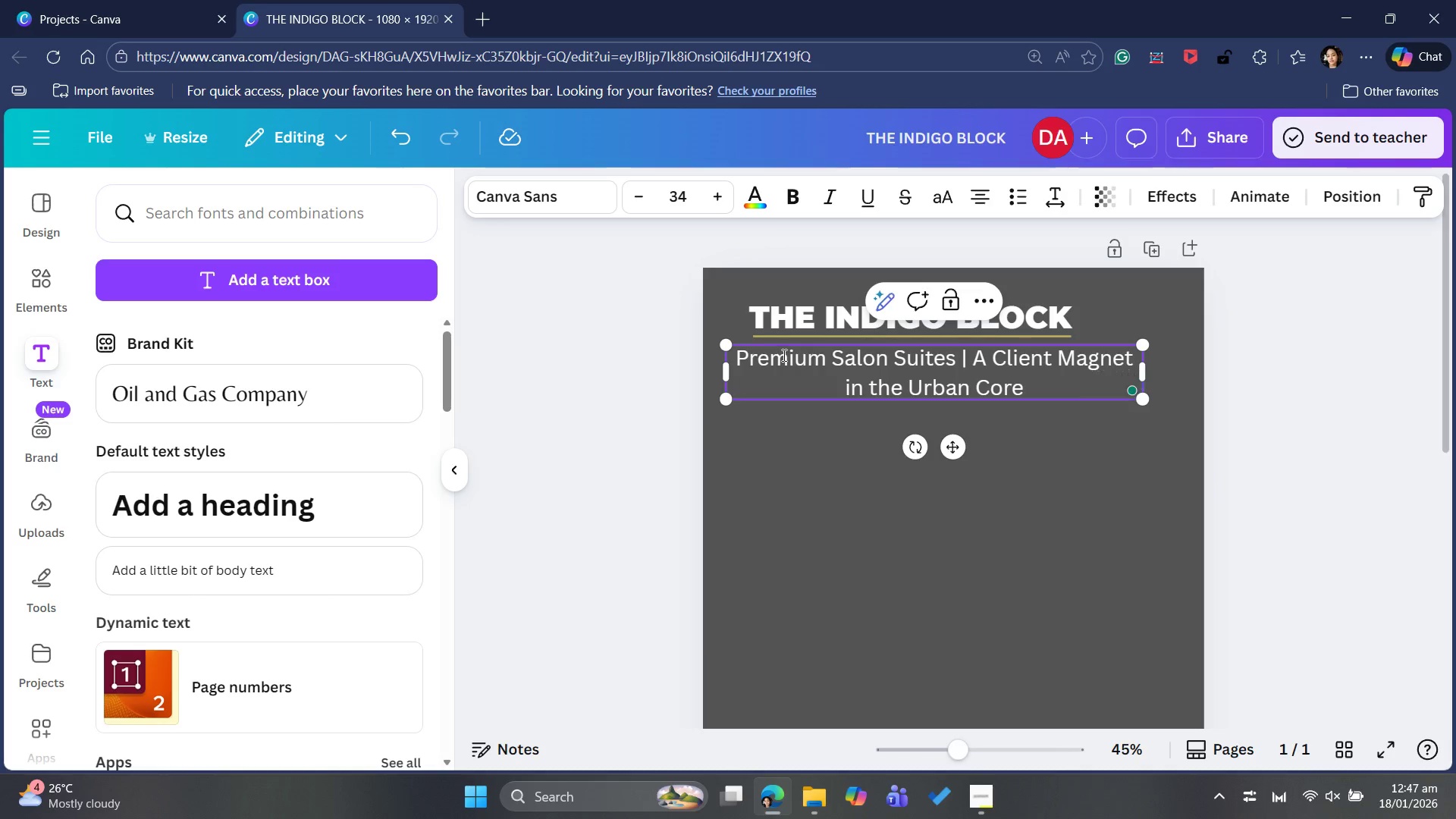 
left_click([783, 354])
 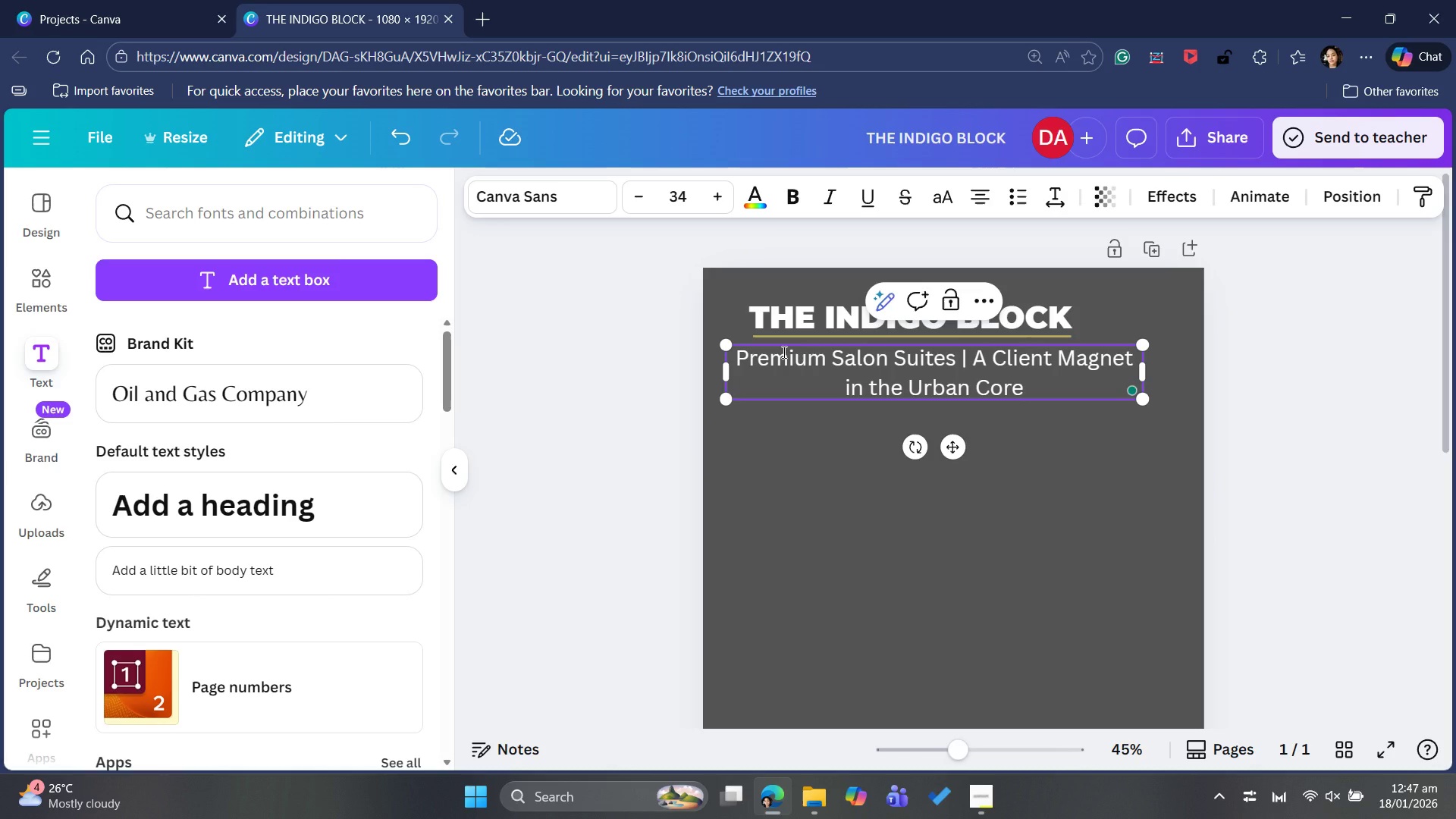 
key(Control+A)
 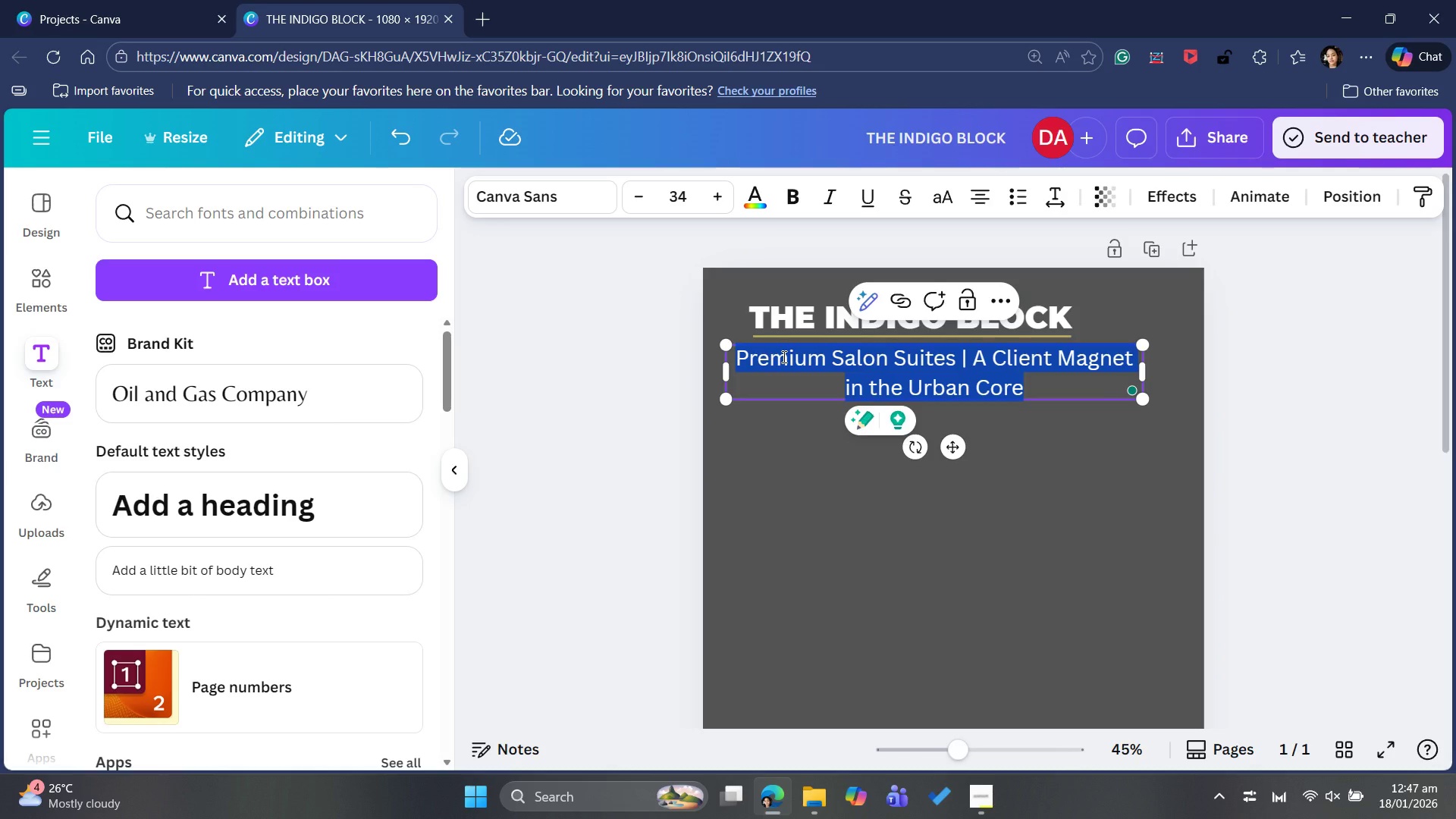 
key(Control+Shift+Comma)
 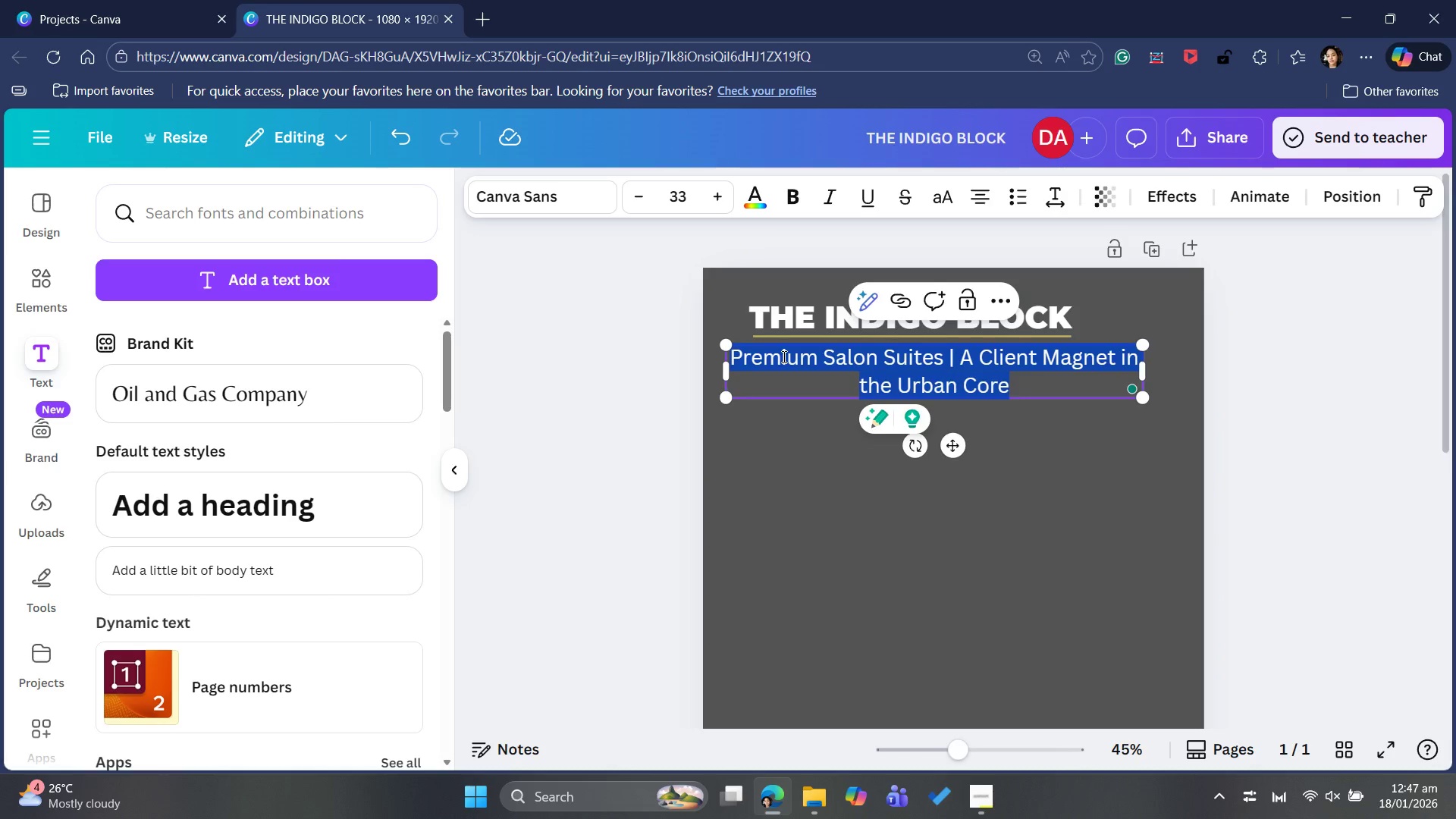 
key(Control+Shift+Comma)
 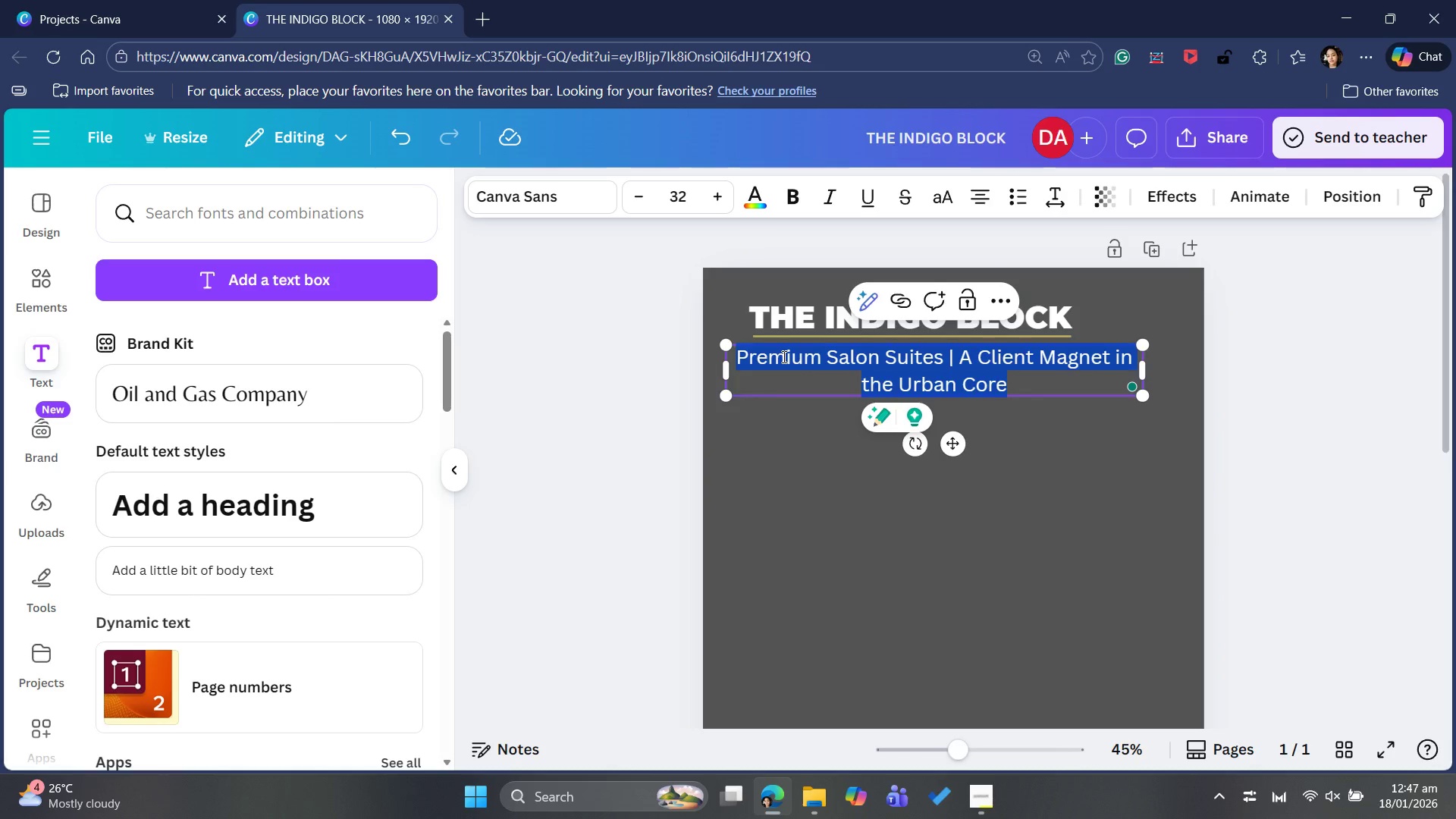 
key(Control+Shift+Comma)
 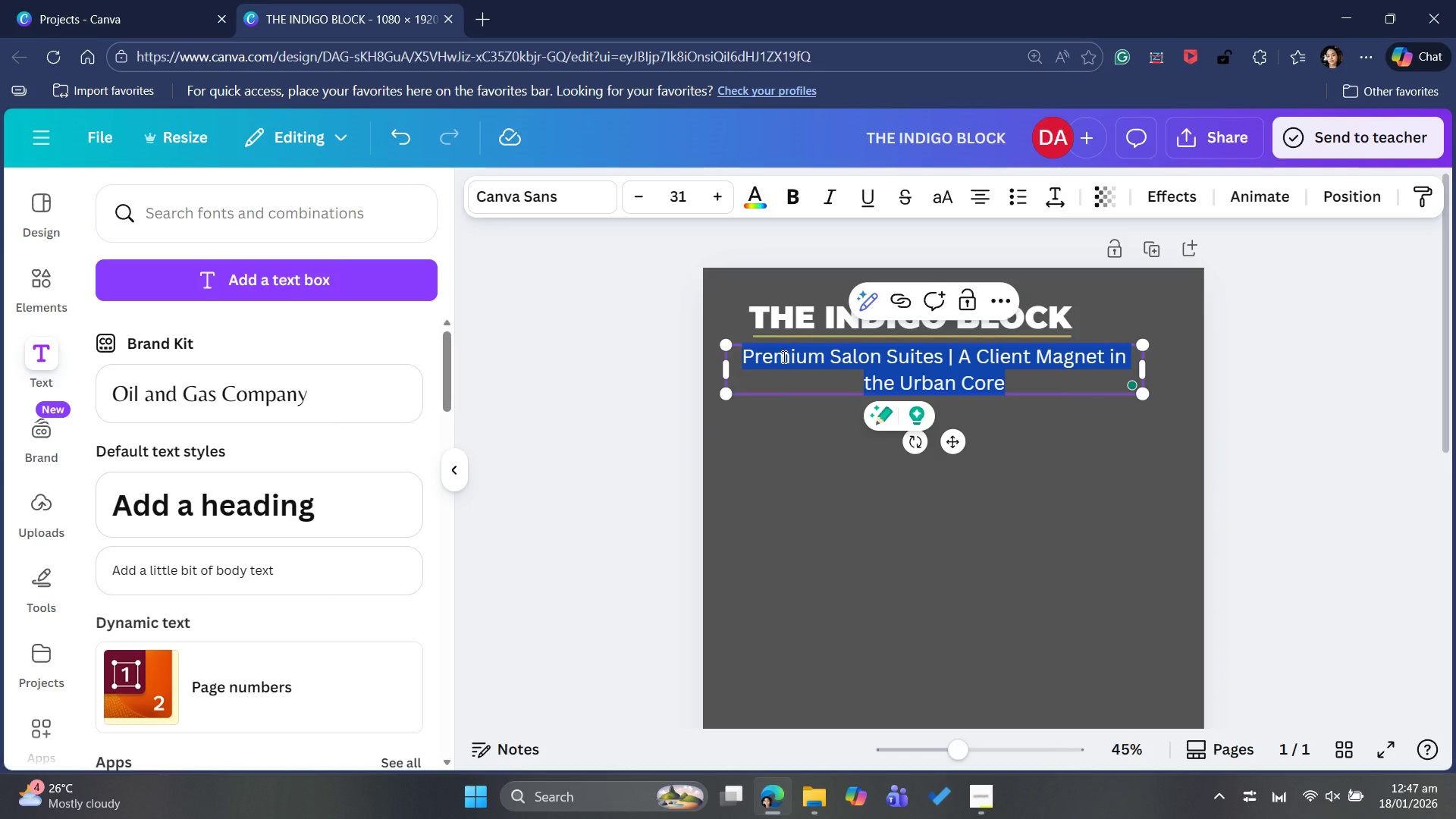 
key(Control+Shift+Comma)
 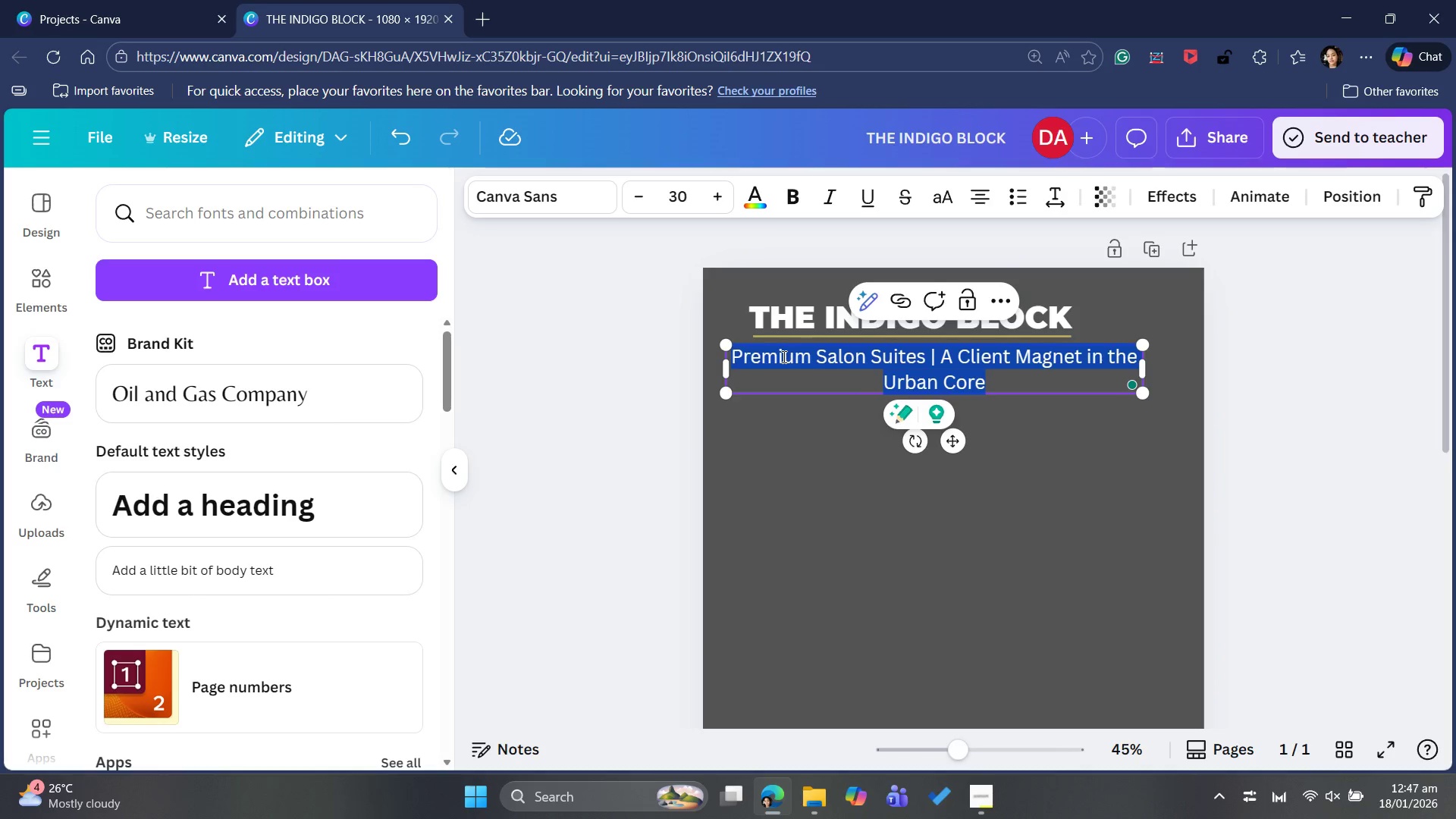 
key(Control+Shift+Comma)
 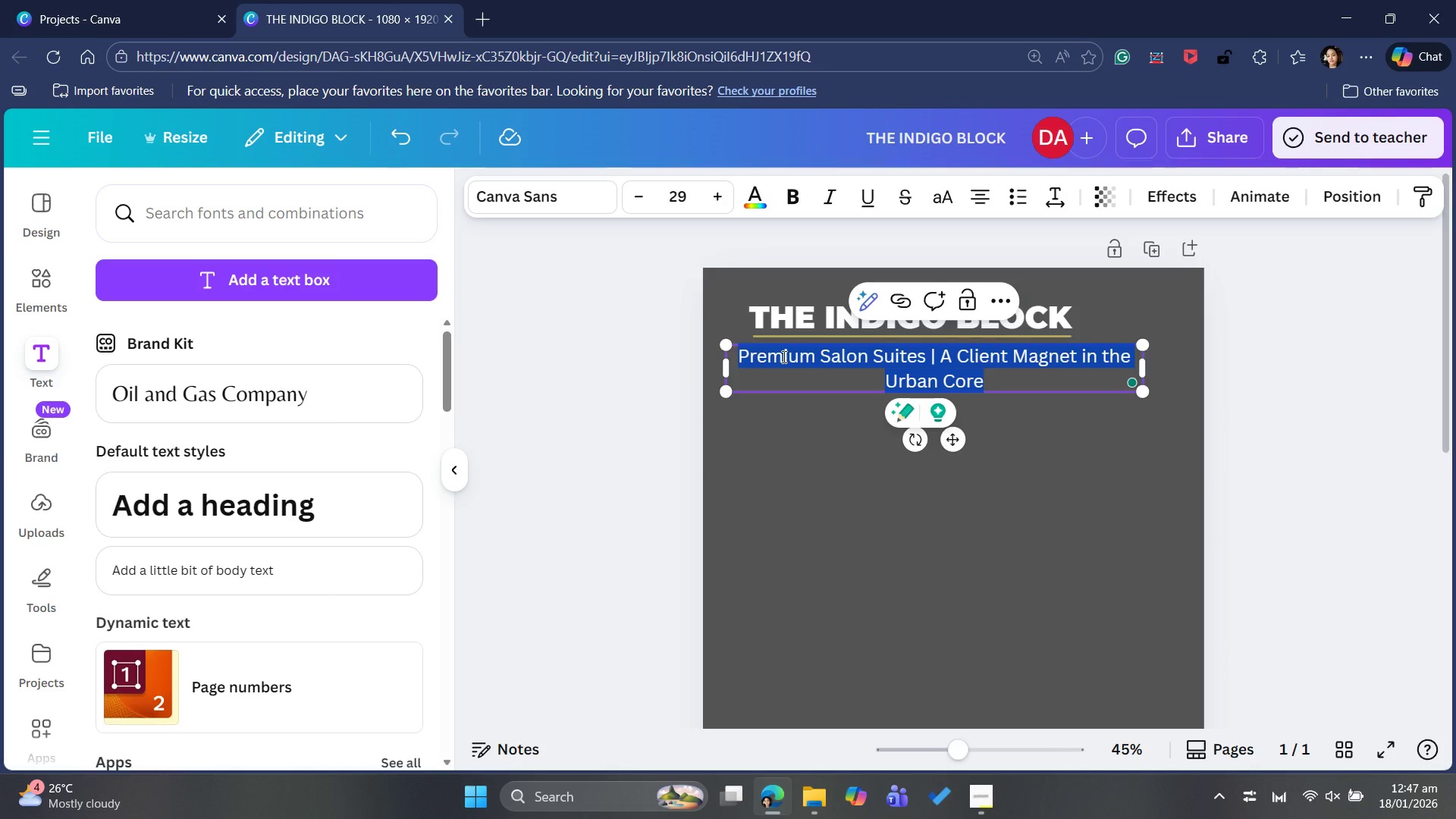 
key(Control+Shift+Comma)
 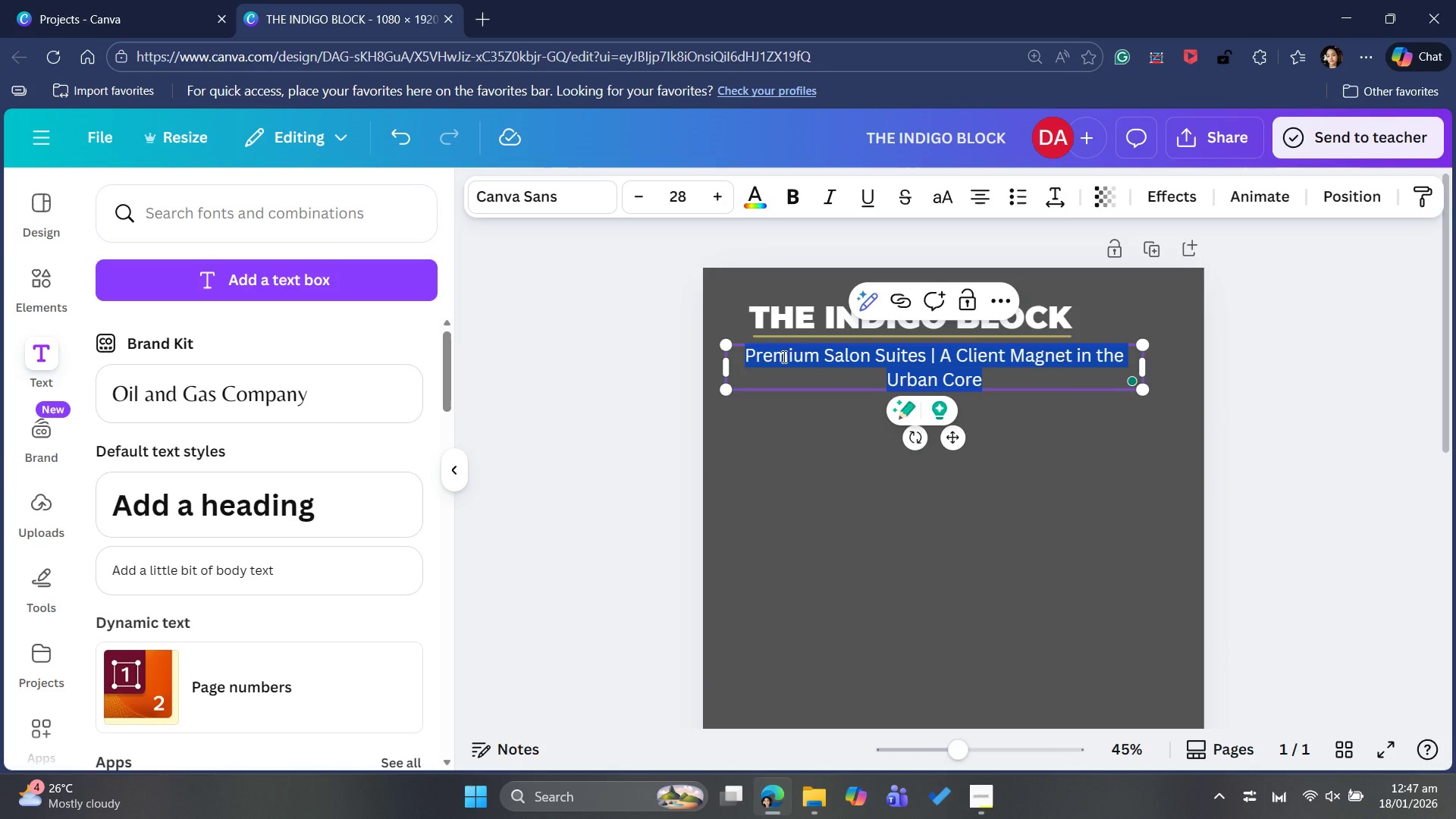 
key(Control+Shift+Comma)
 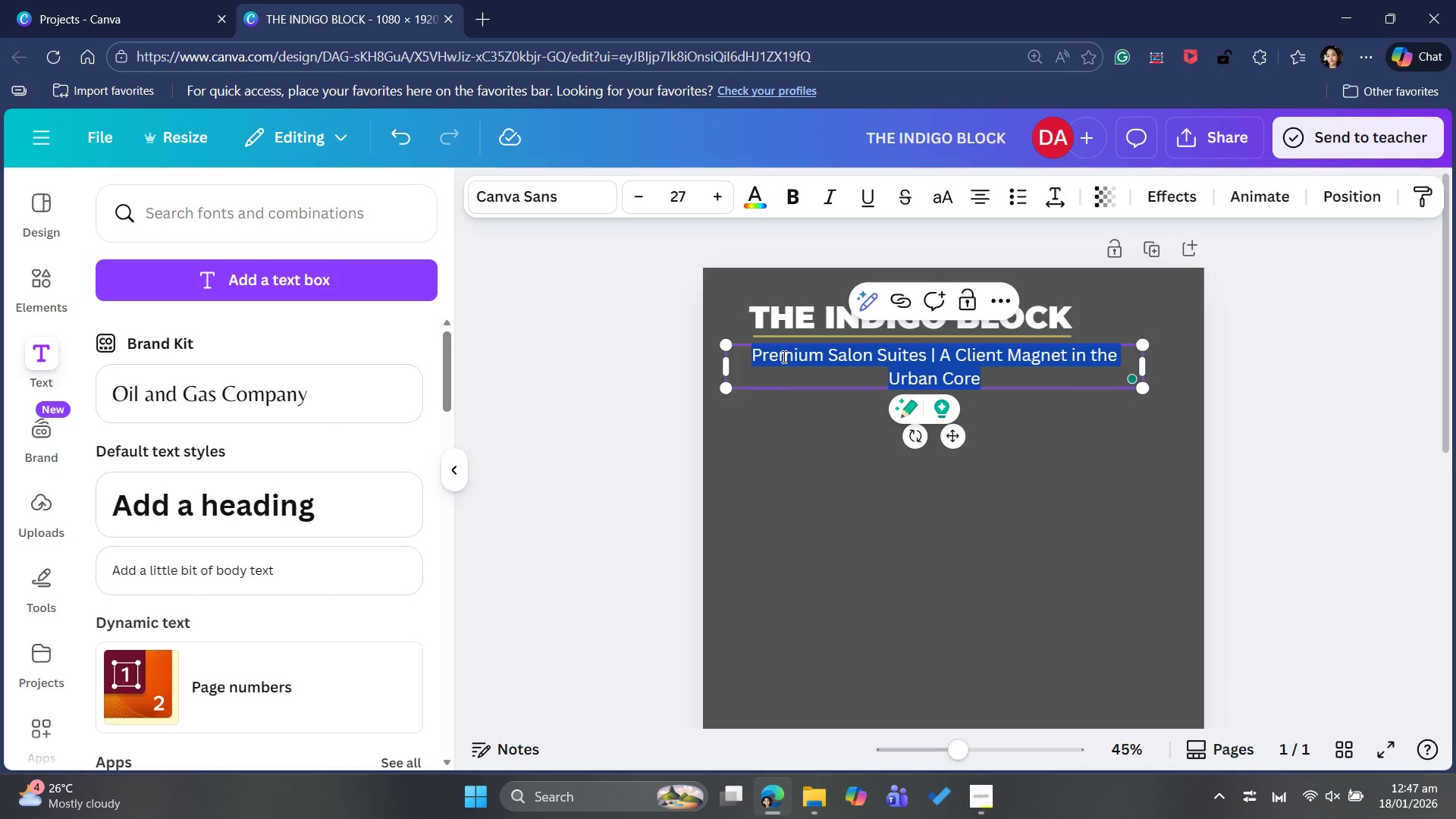 
key(Control+Shift+Comma)
 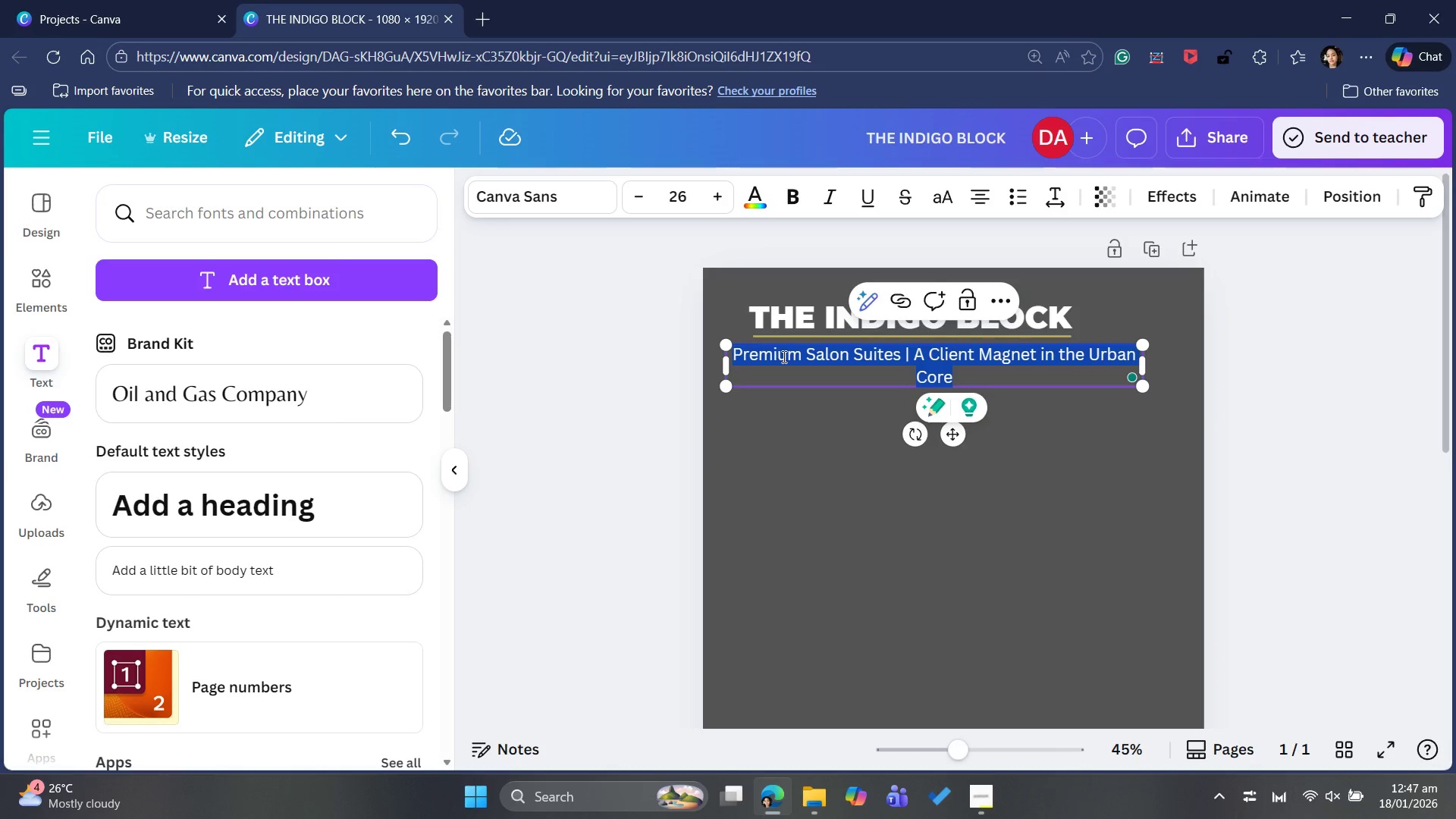 
key(Control+Shift+Comma)
 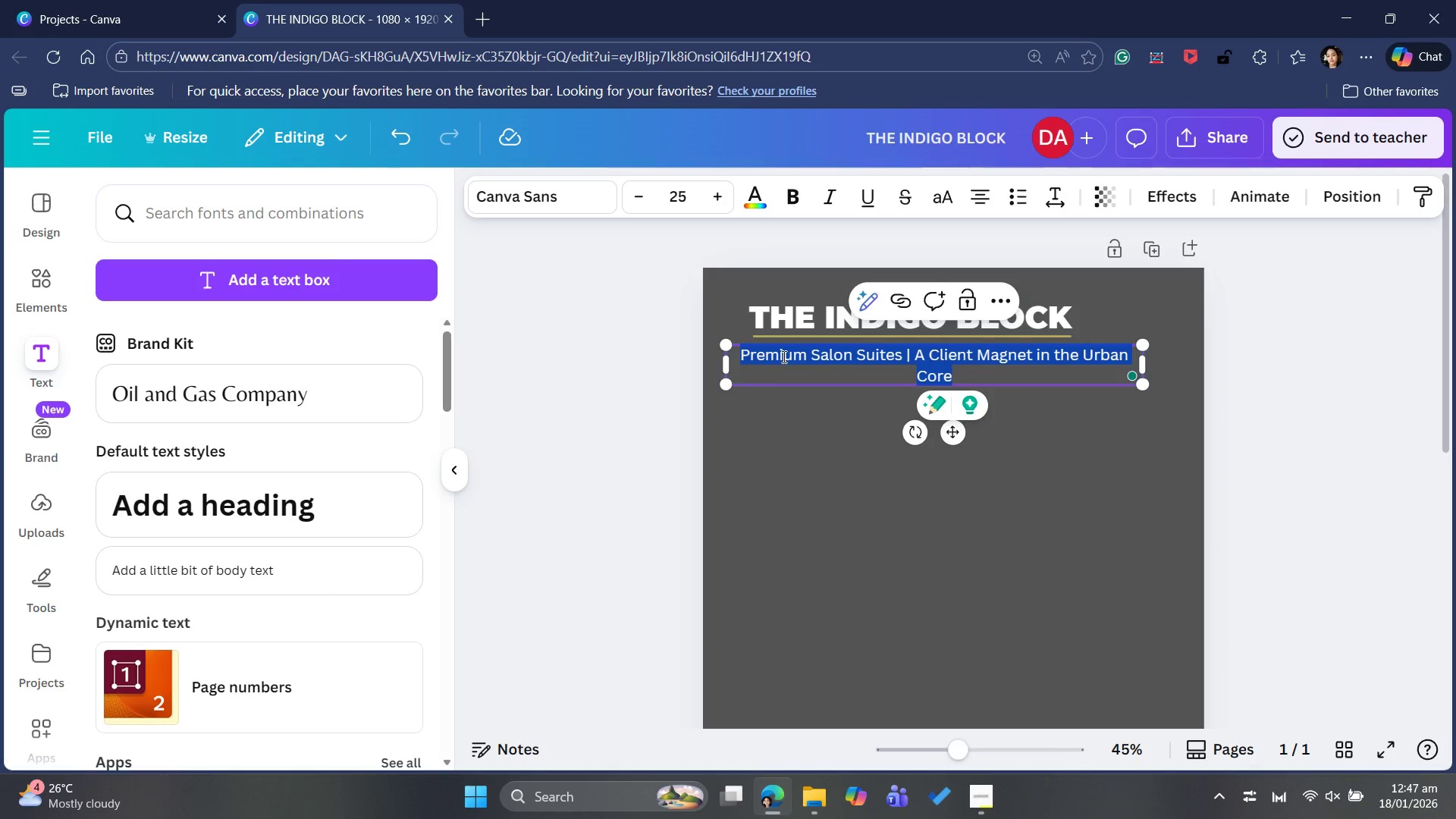 
key(Control+Shift+Comma)
 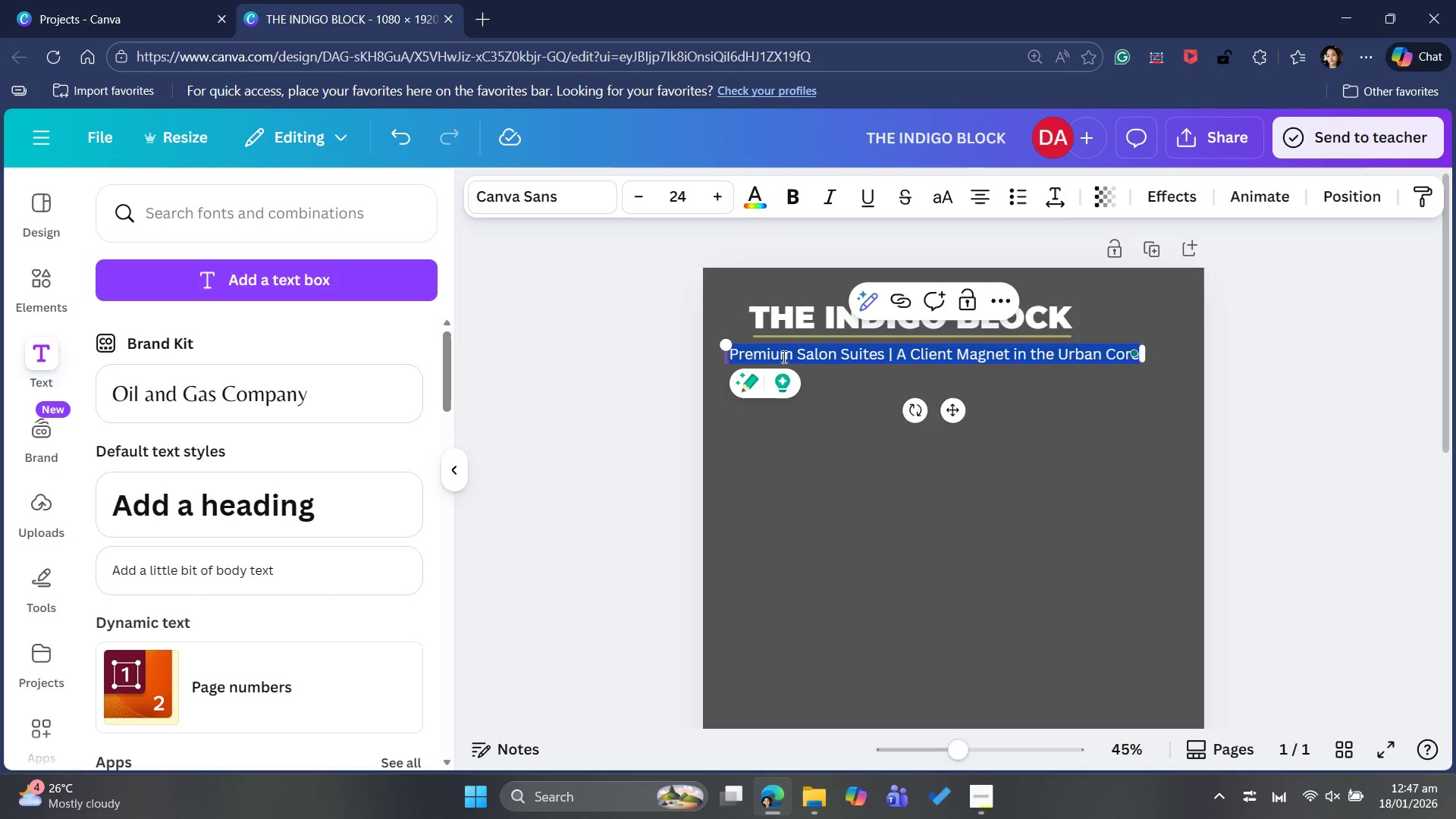 
key(Control+Shift+Comma)
 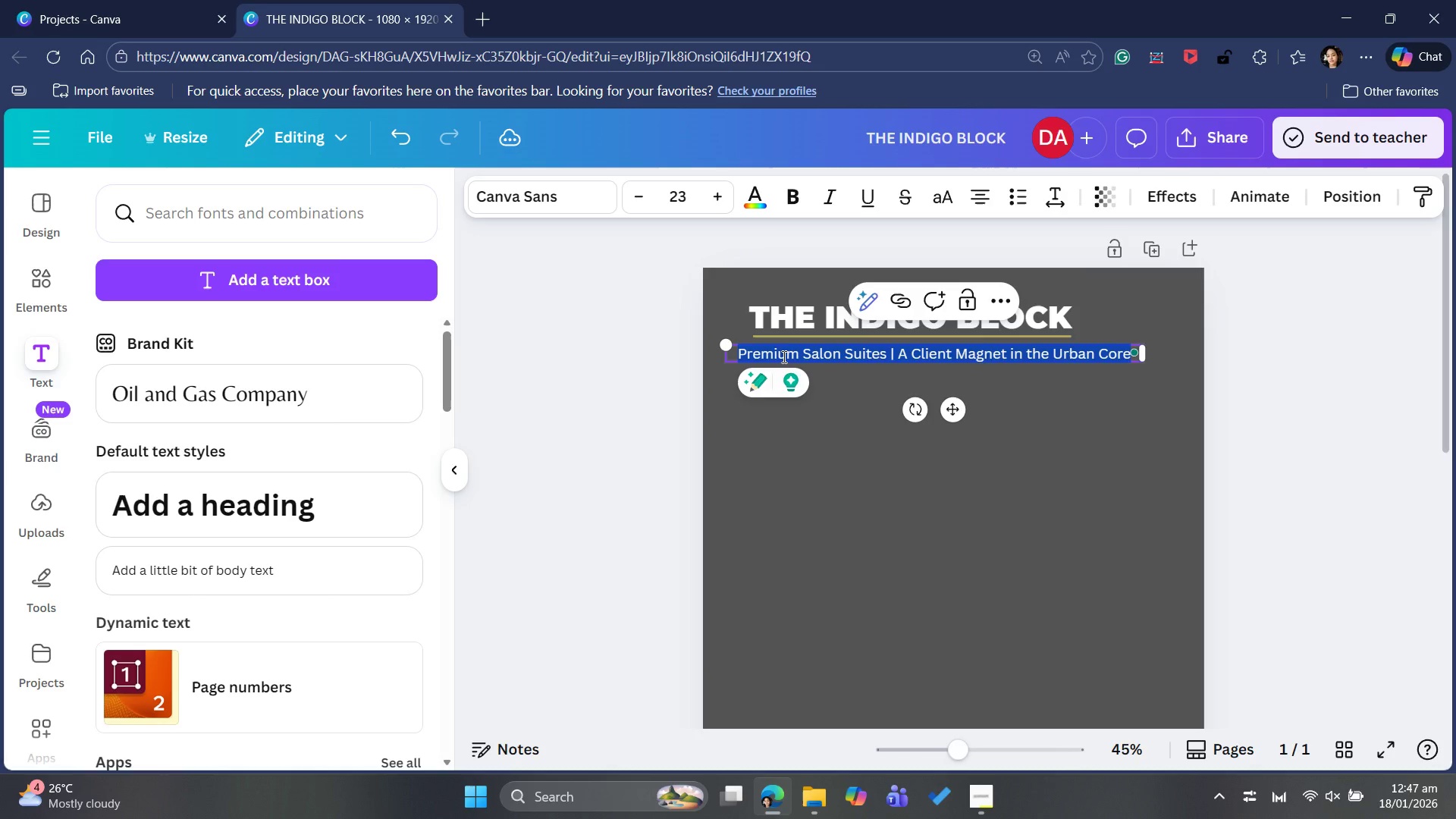 
key(Control+Shift+Comma)
 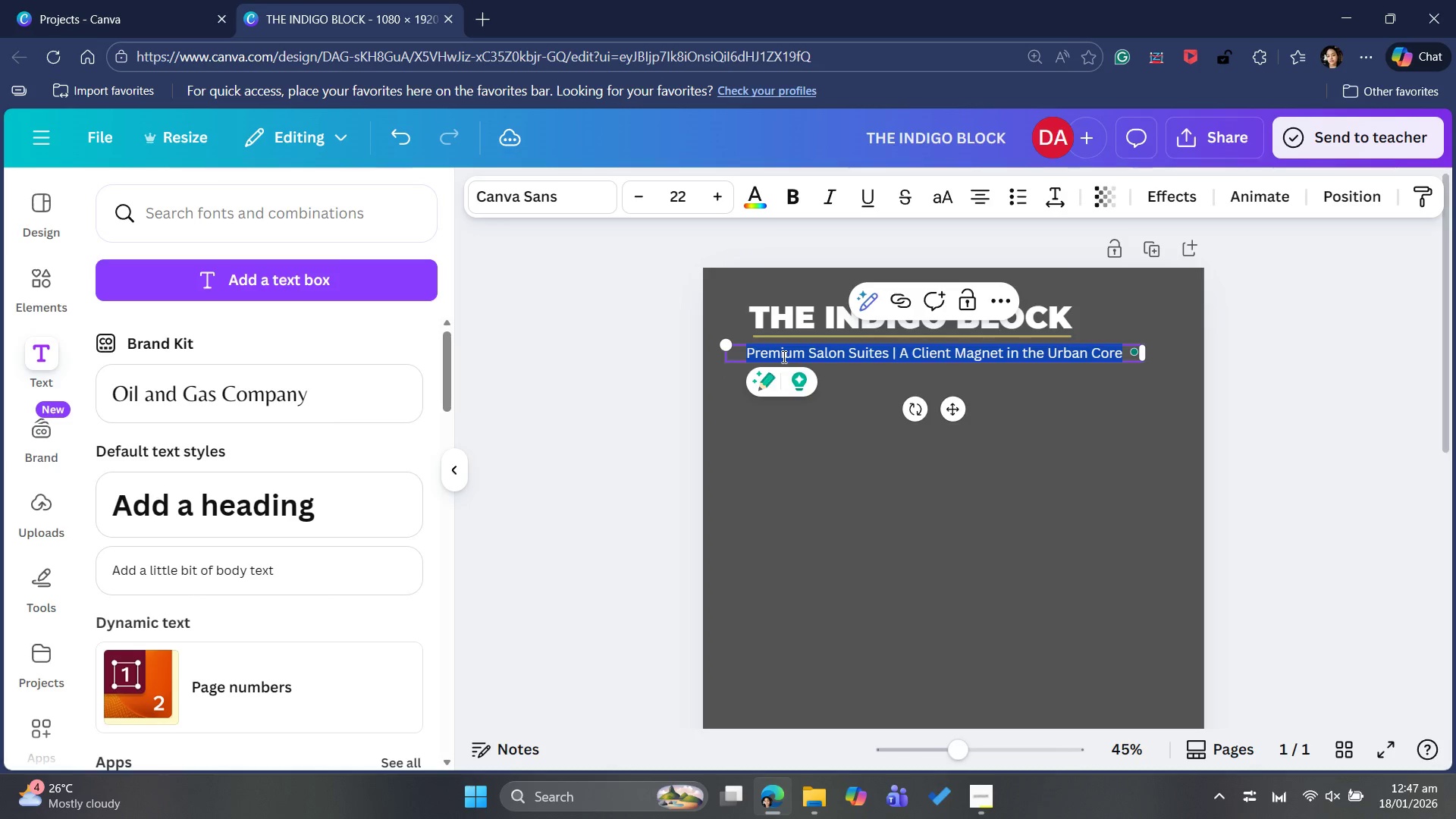 
key(Control+Shift+Comma)
 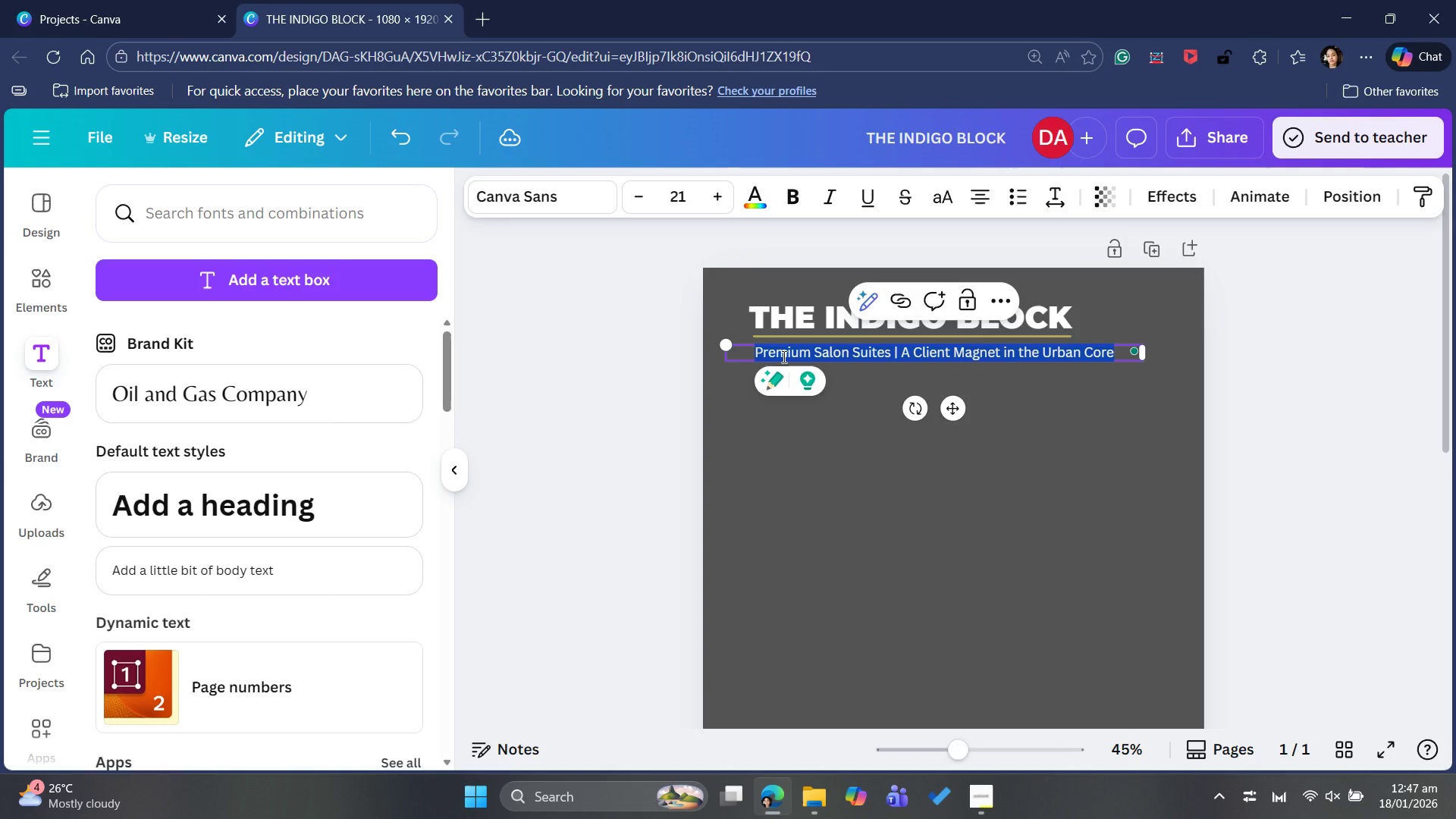 
key(Control+Shift+Comma)
 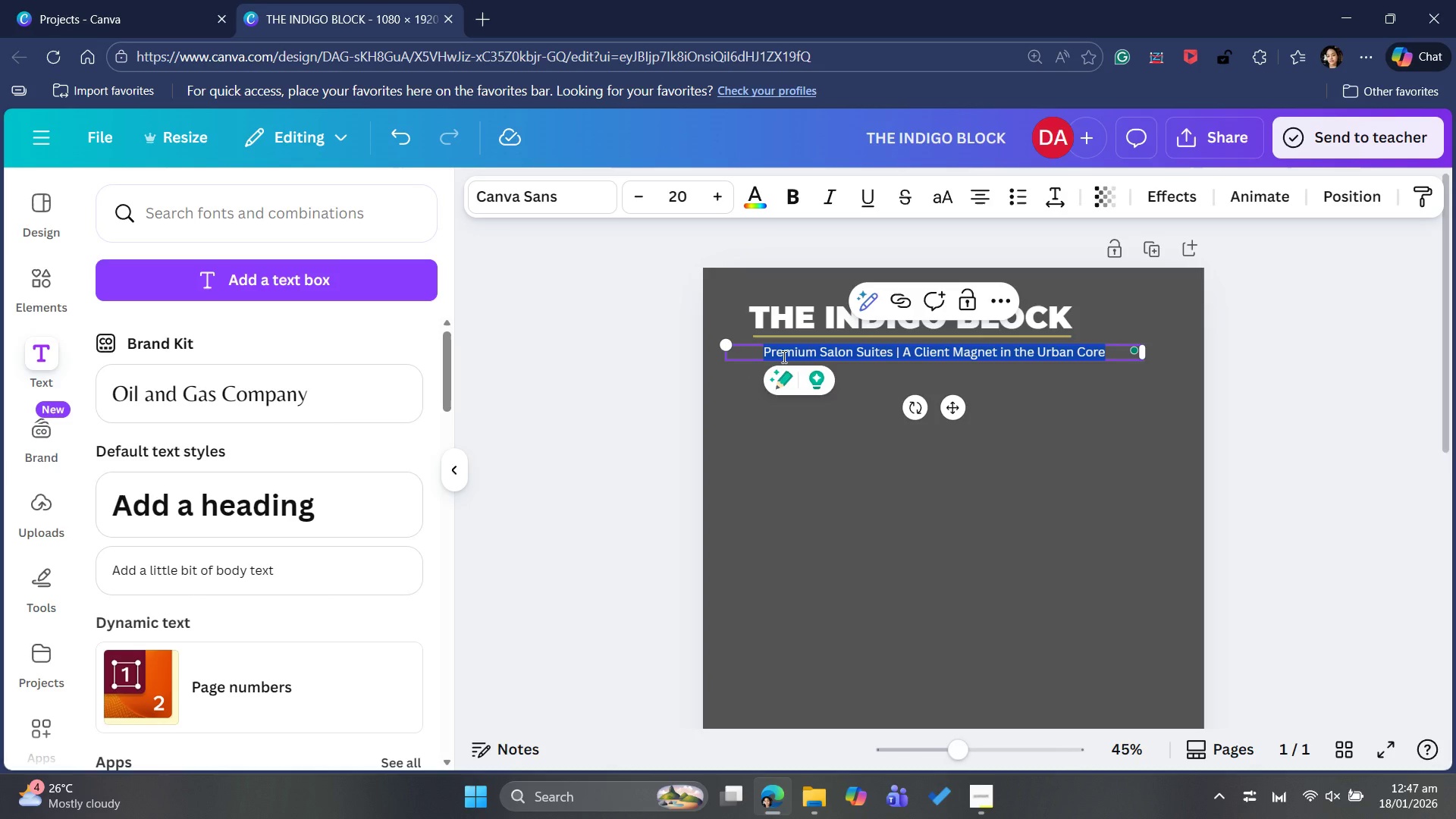 
key(Control+Shift+Period)
 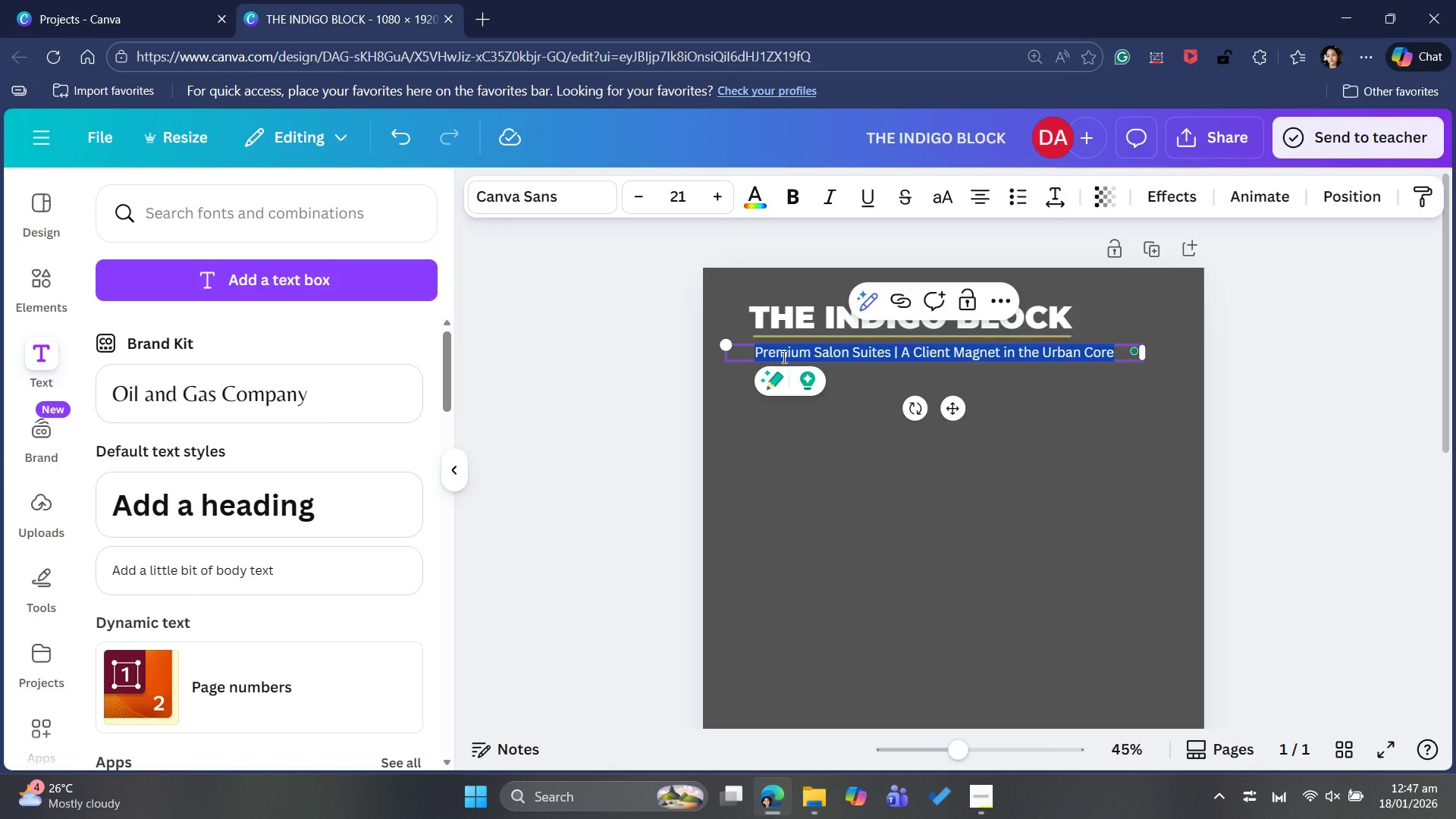 
key(Control+Shift+Comma)
 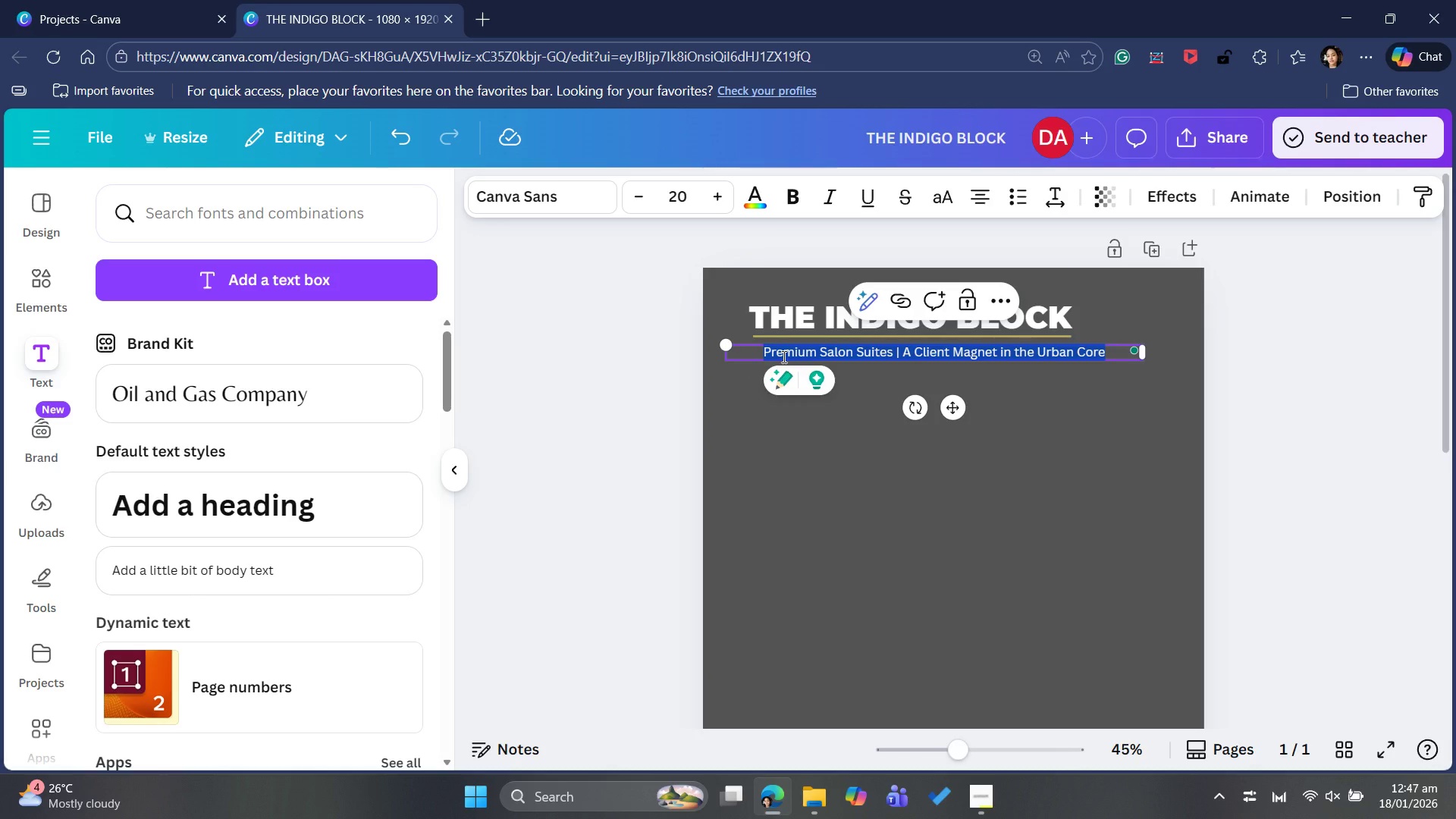 
key(Control+Shift+Period)
 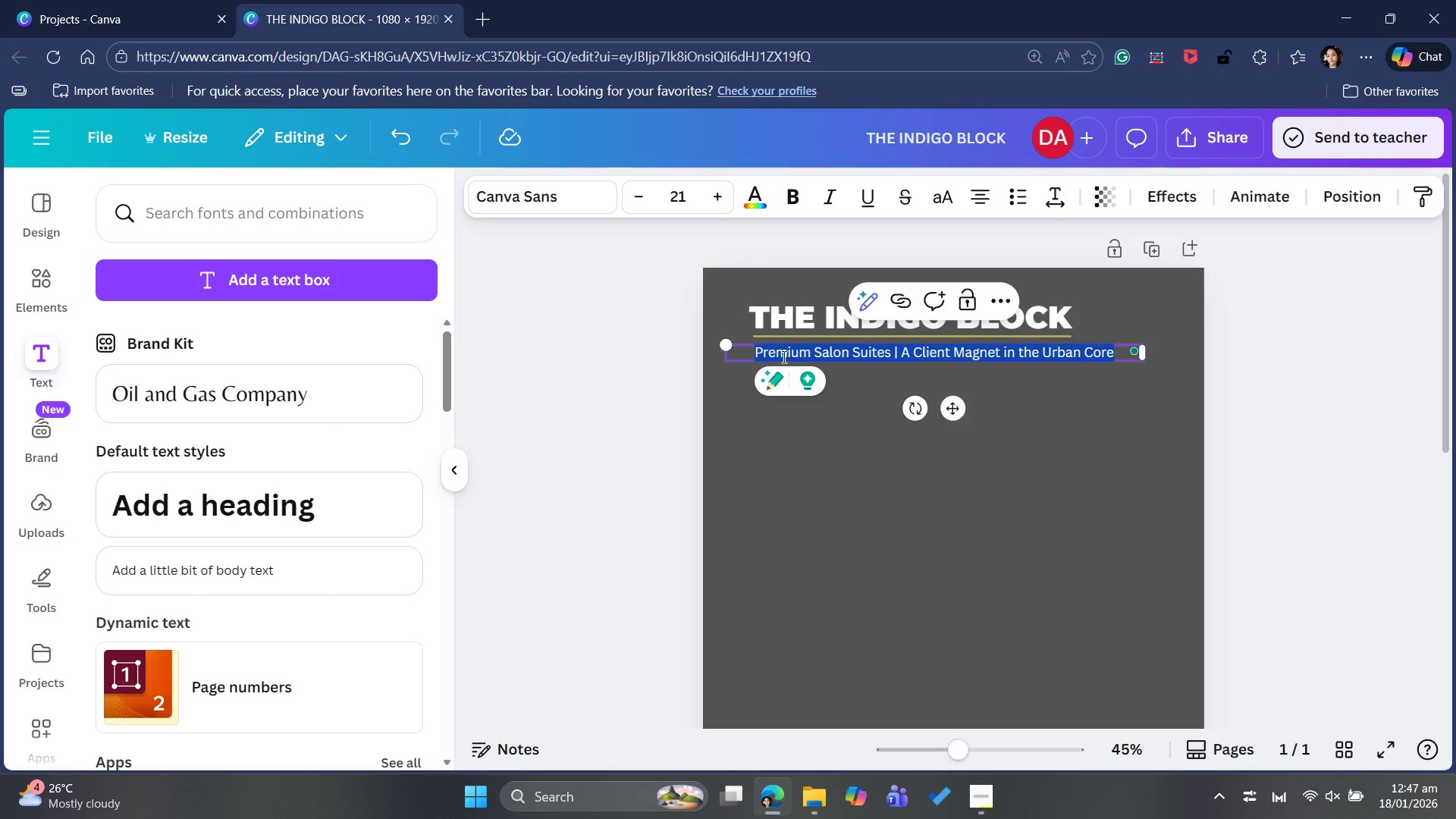 
key(Control+Shift+Period)
 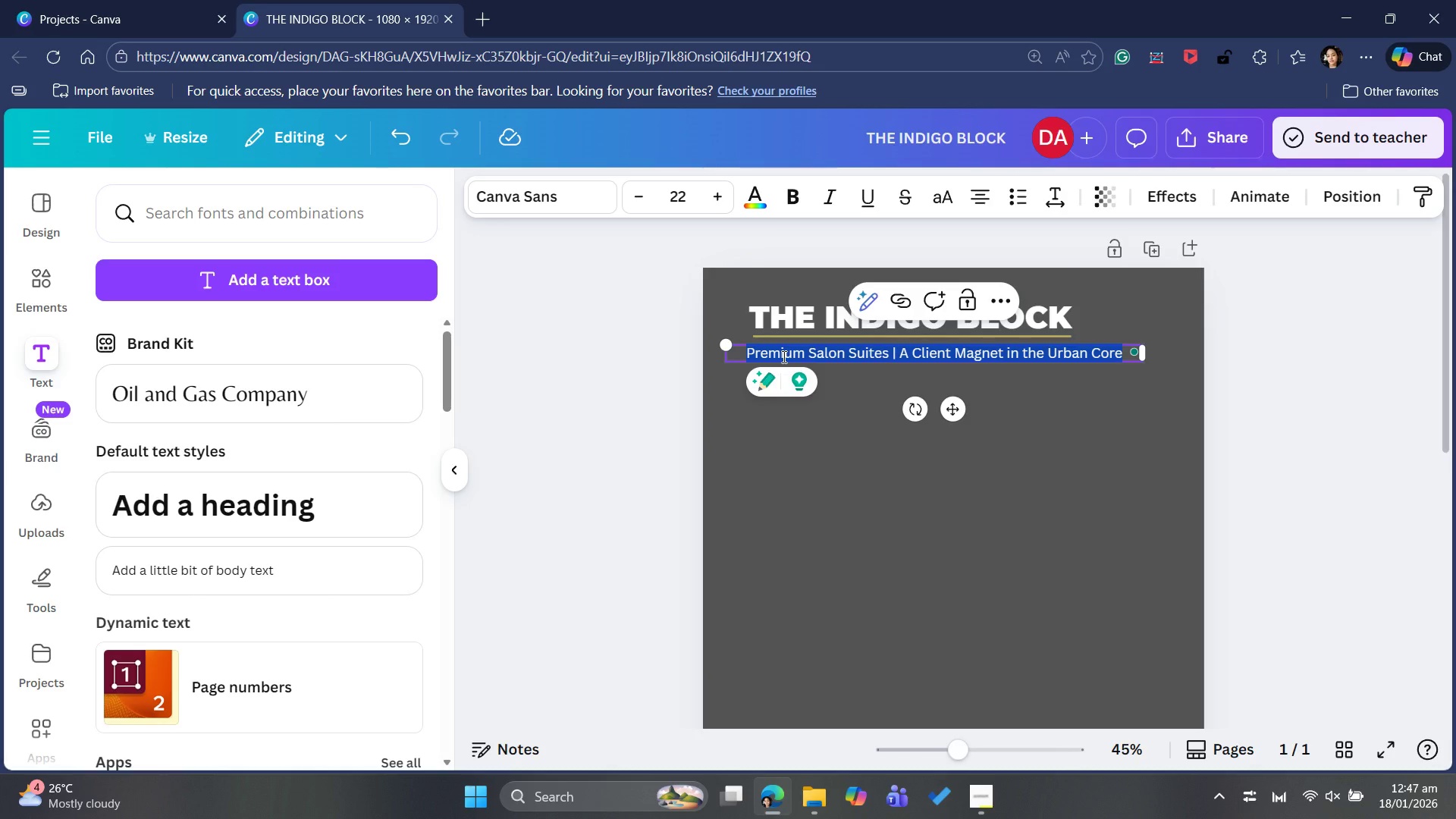 
key(Control+Shift+Period)
 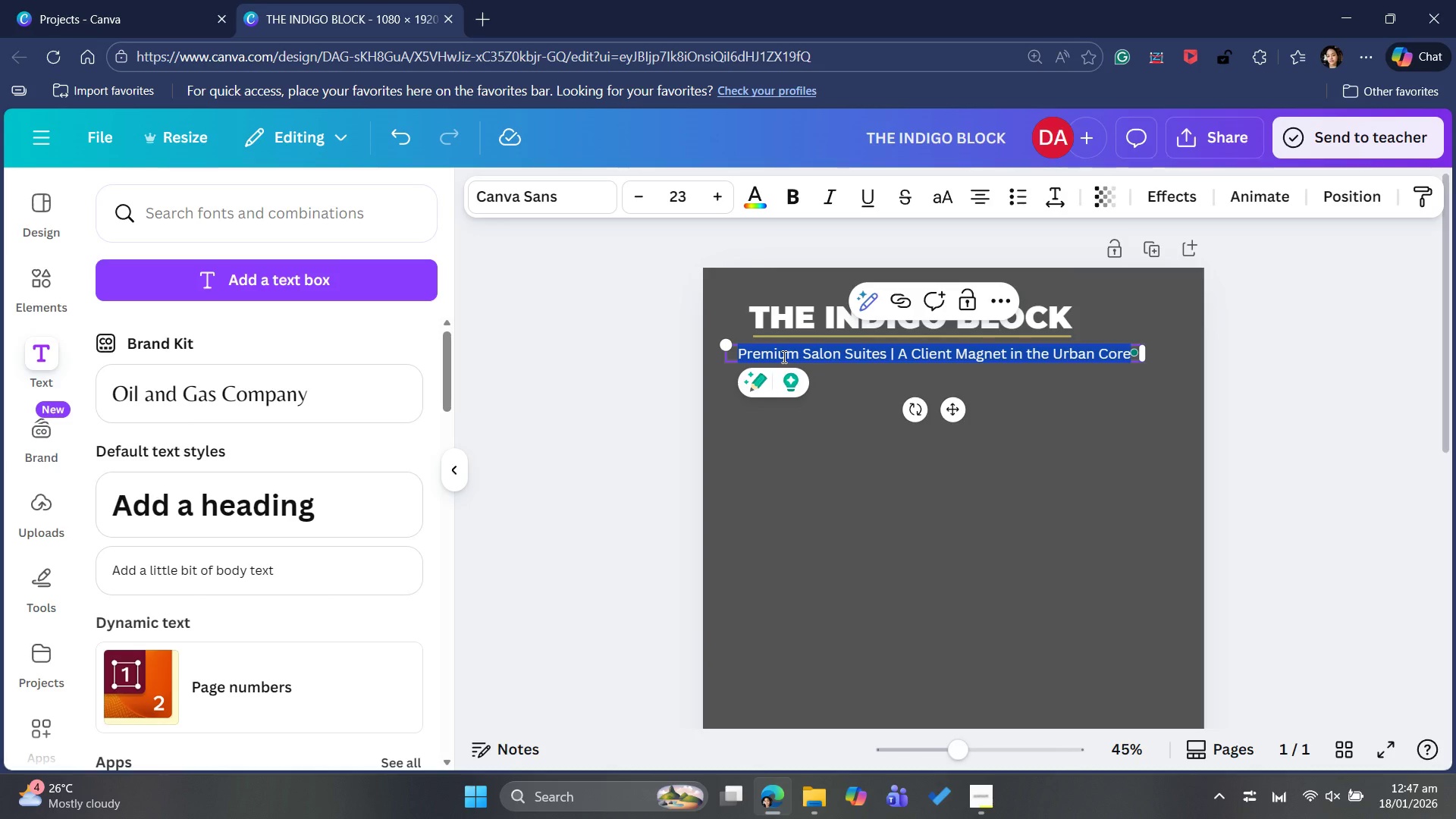 
key(Control+Shift+Comma)
 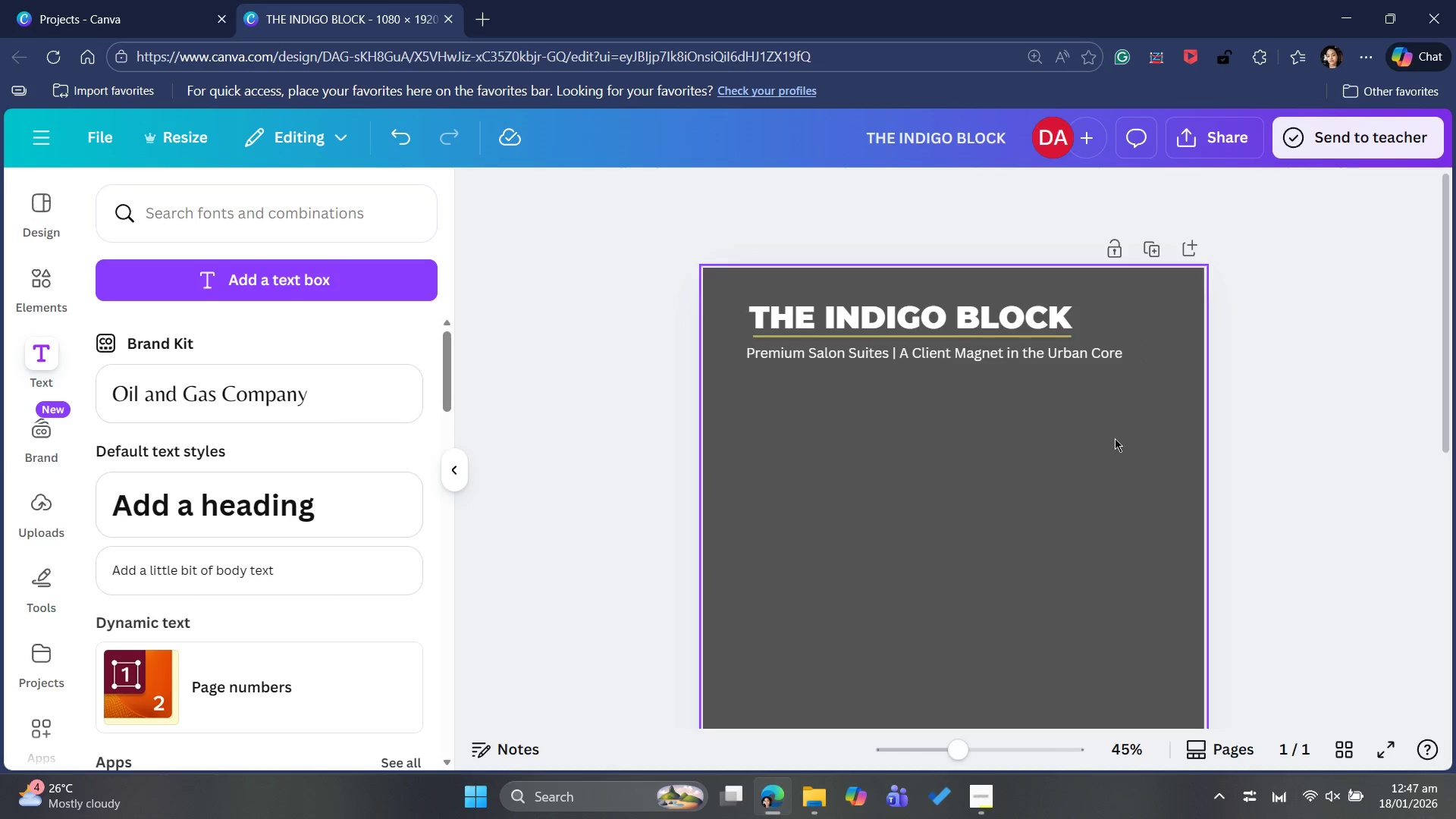 
wait(9.75)
 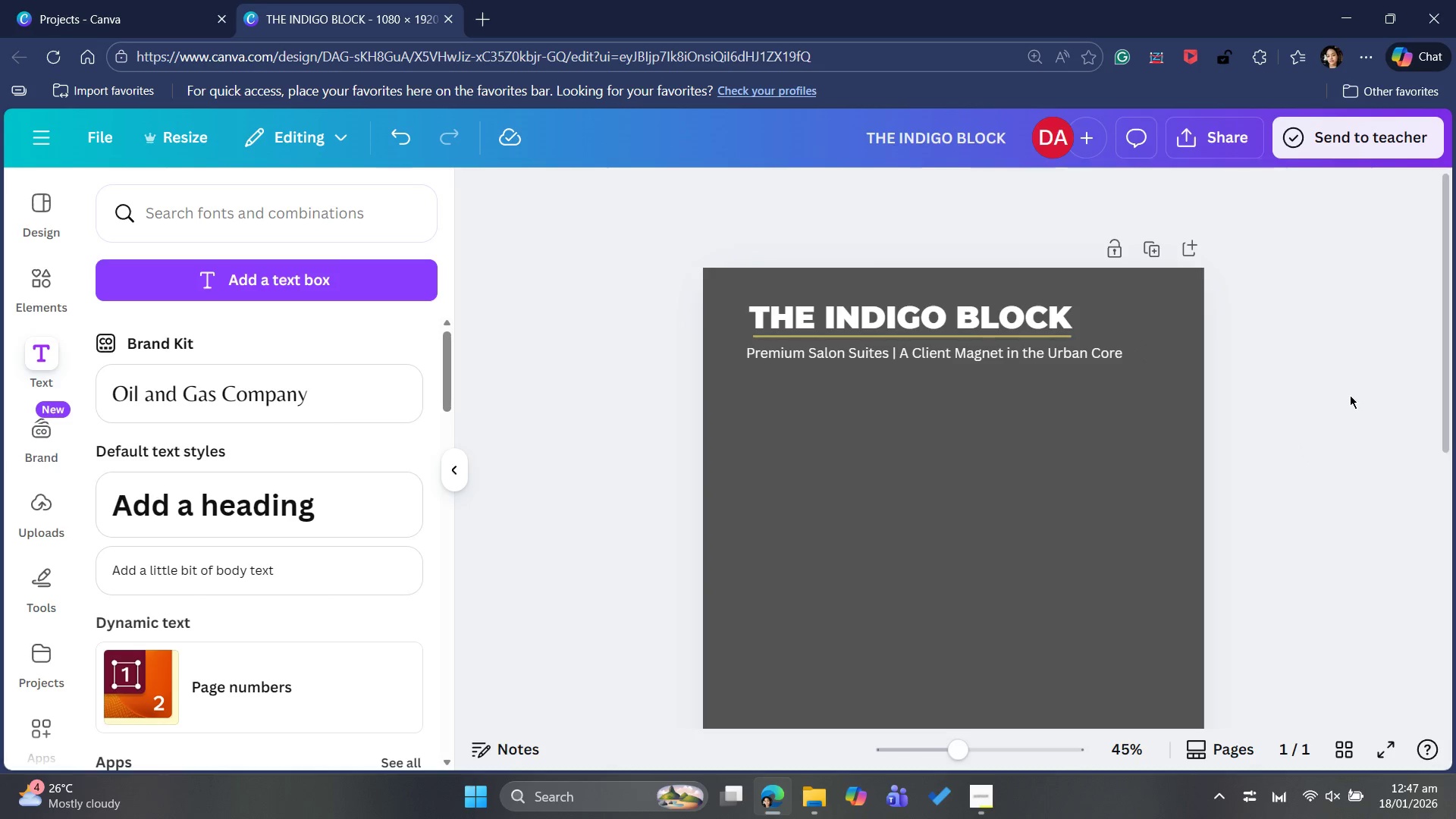 
key(Control+B)
 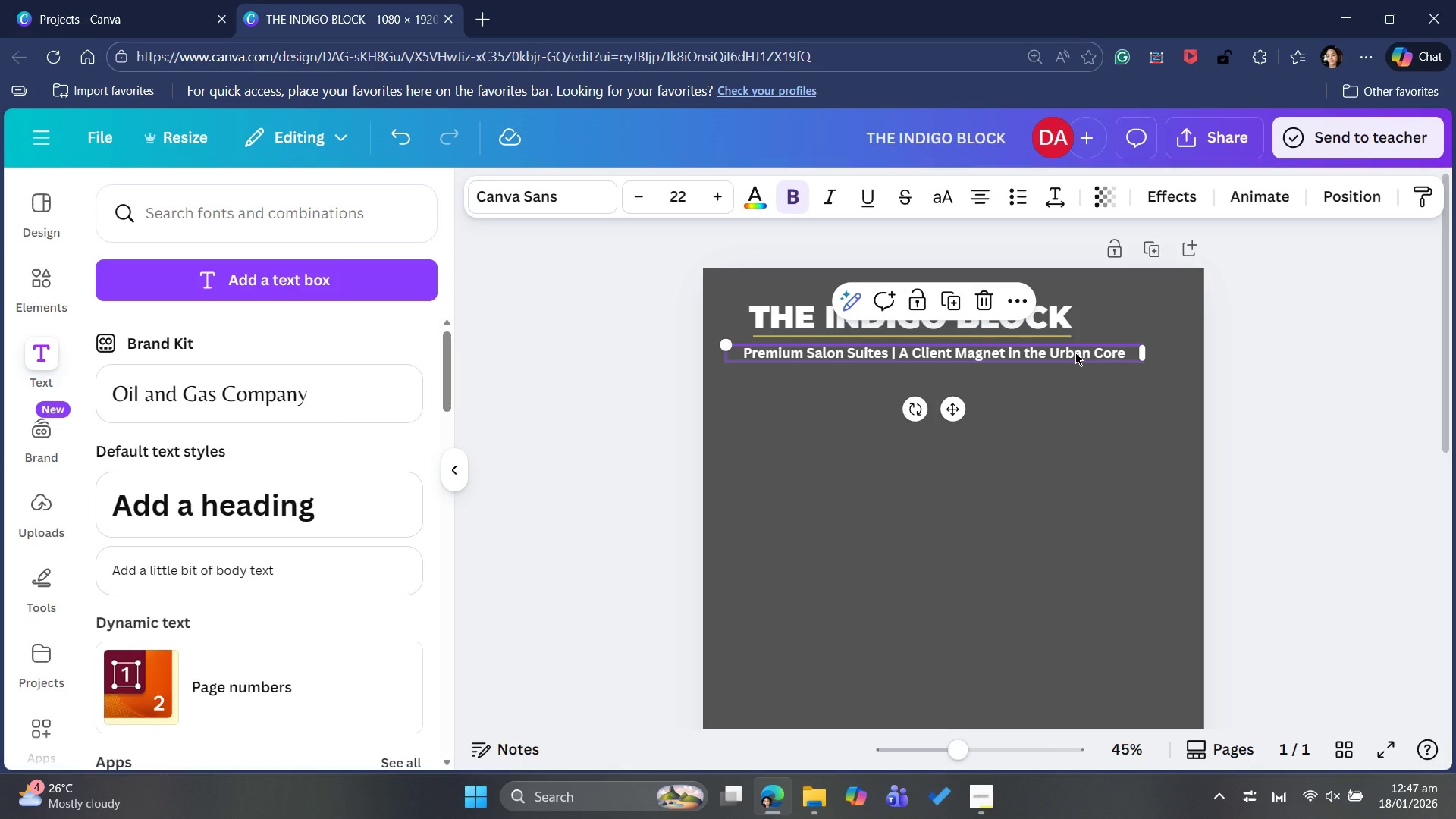 
key(Control+B)
 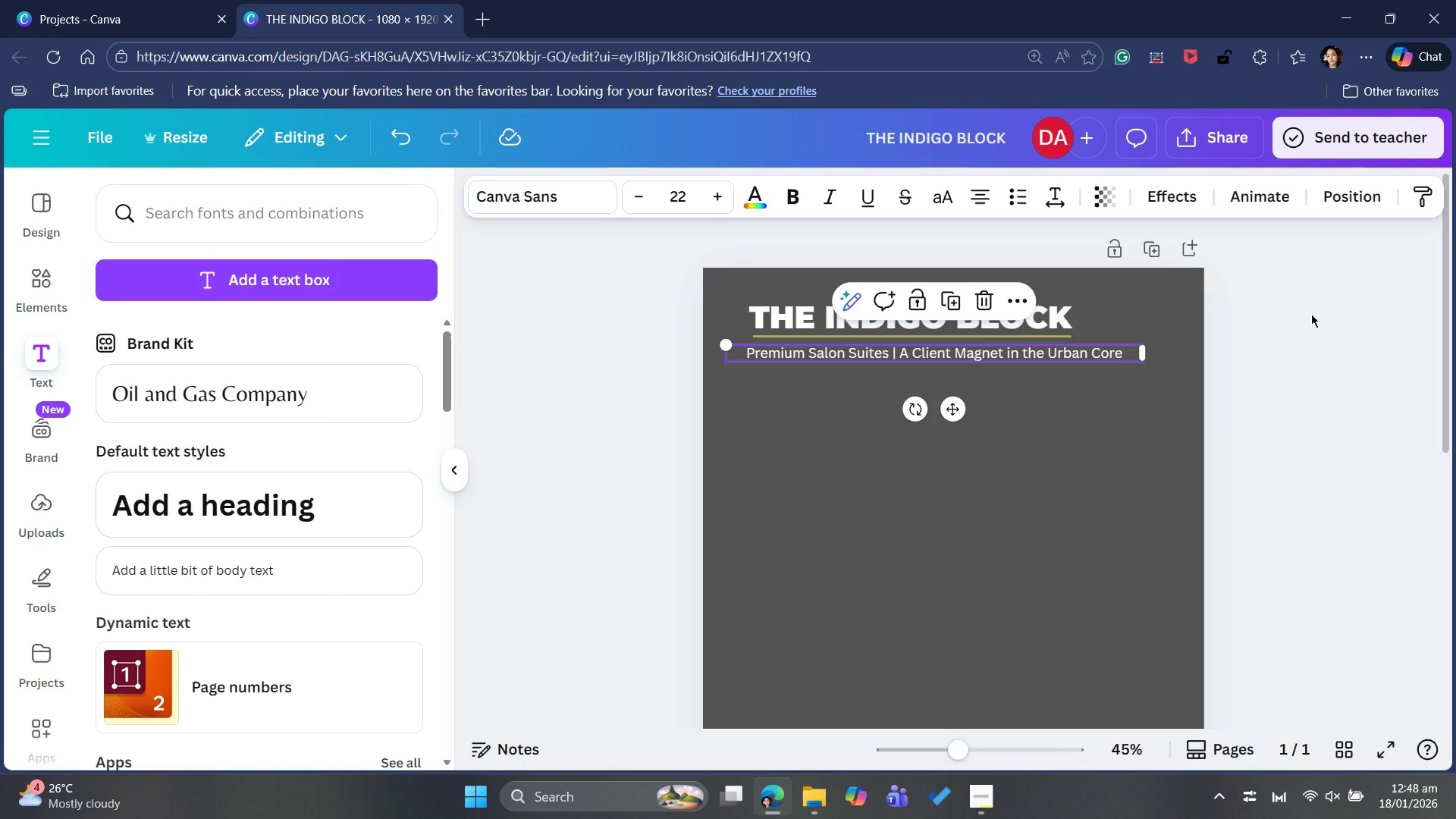 
left_click([1311, 314])
 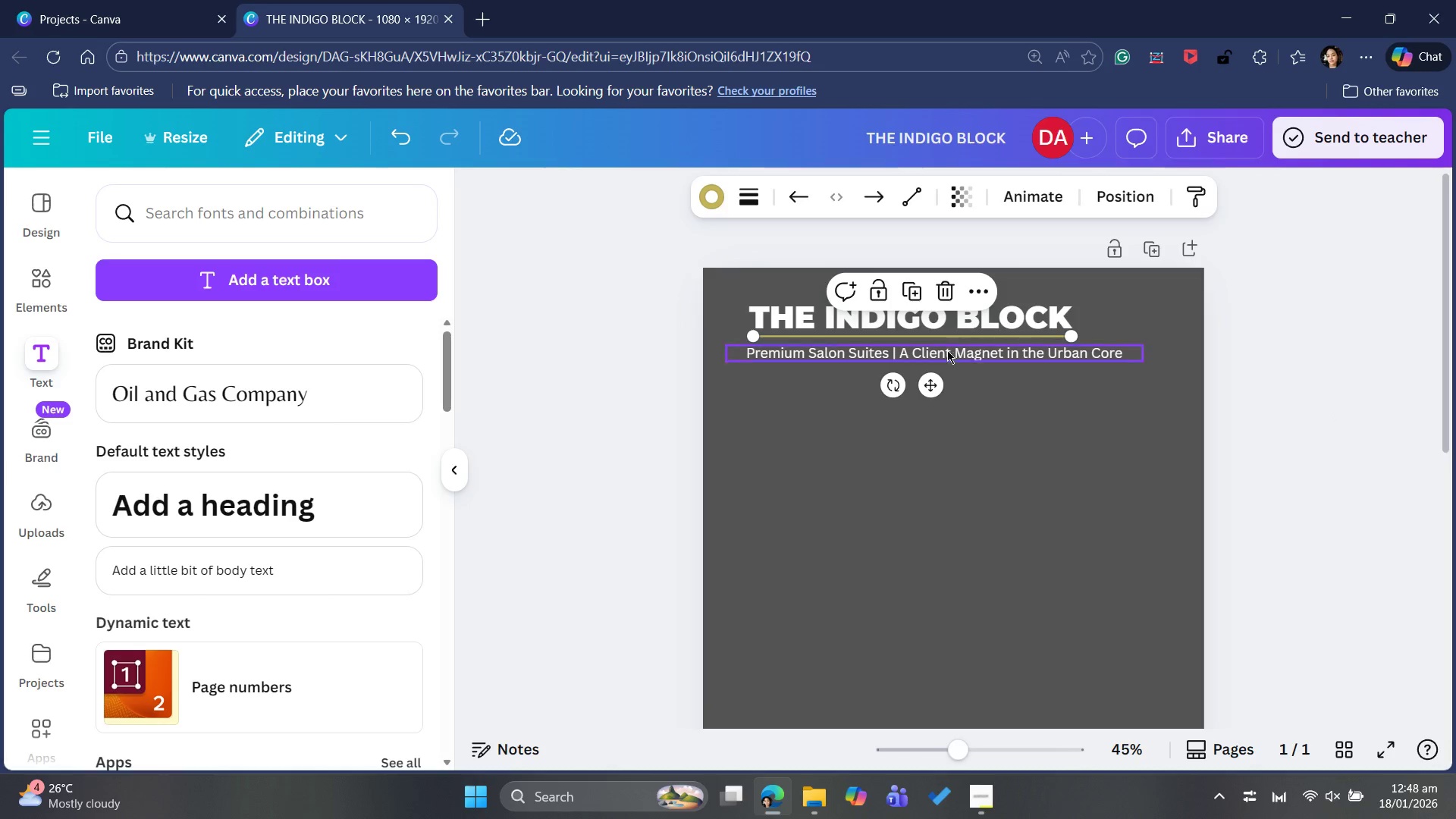 
left_click([949, 355])
 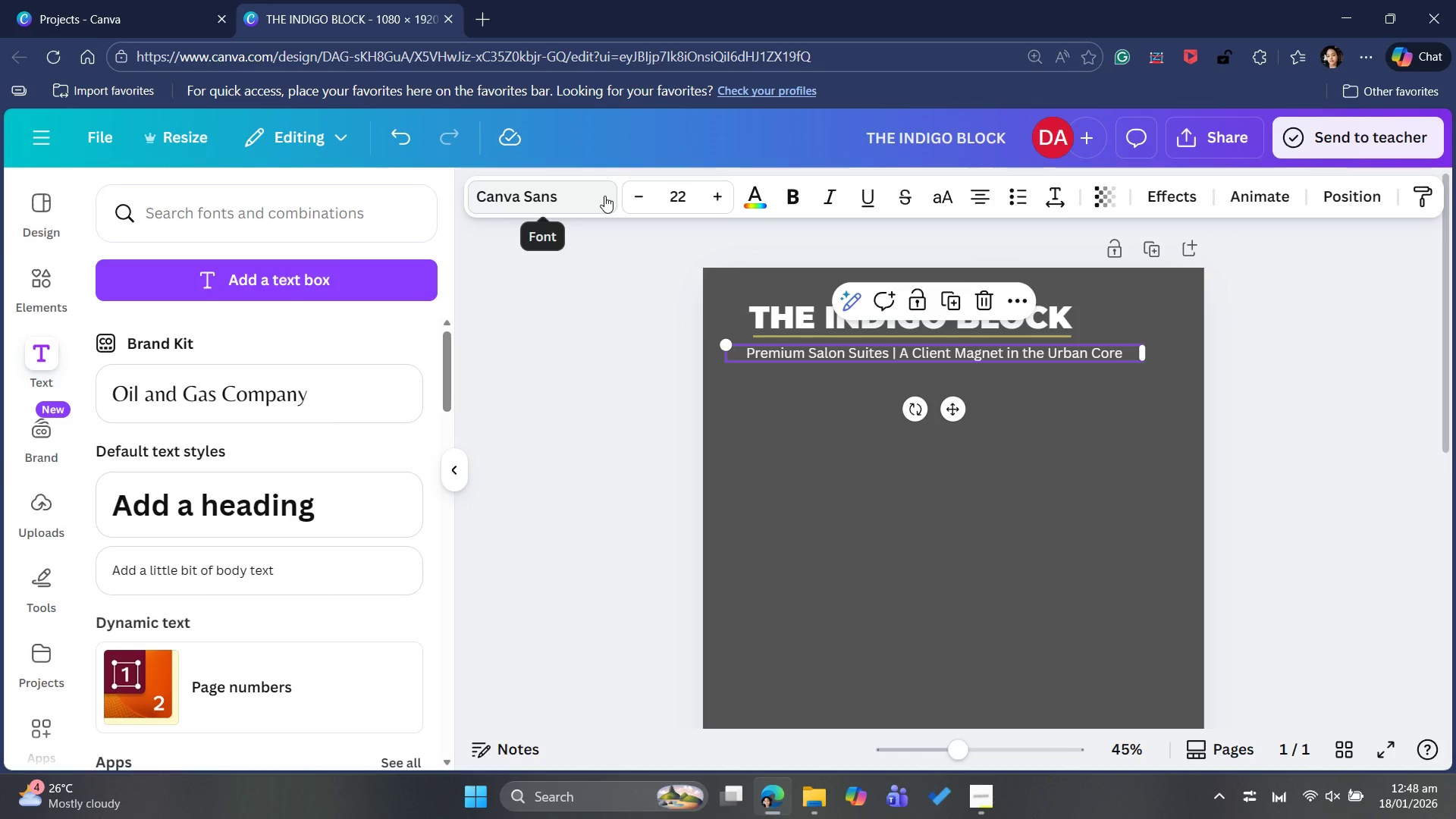 
left_click([604, 196])
 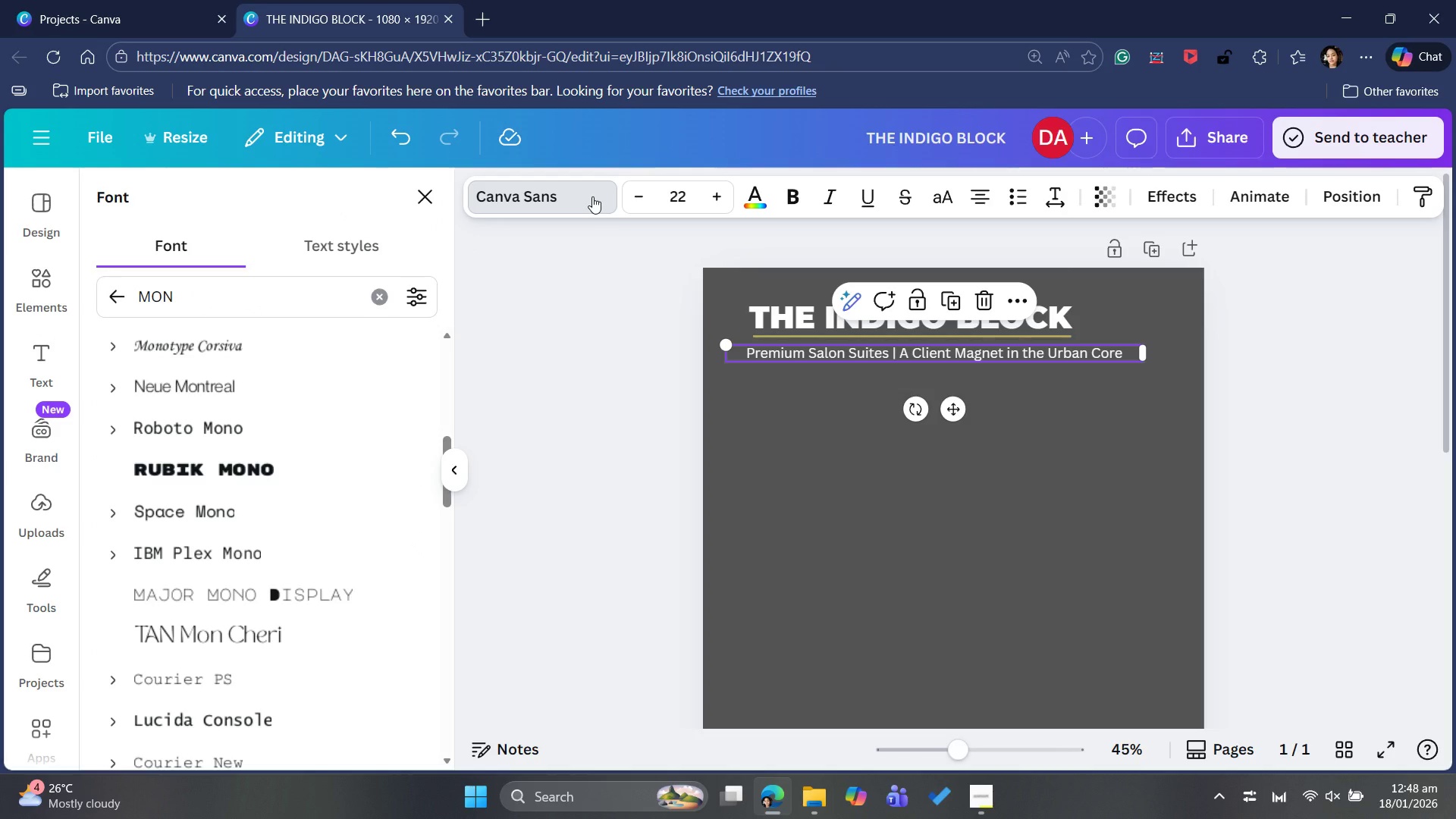 
wait(10.27)
 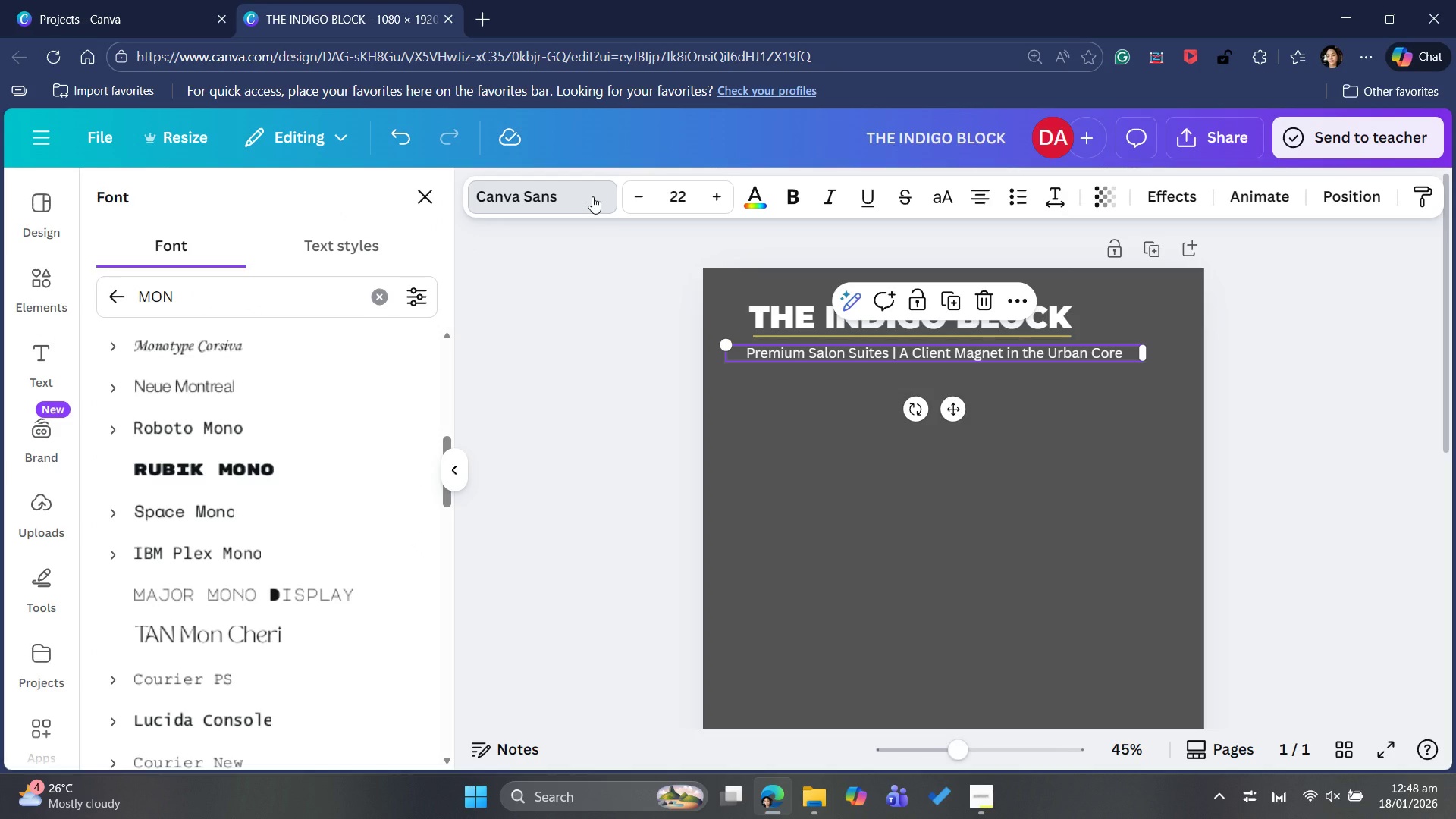 
scroll: coordinate [208, 494], scroll_direction: up, amount: 4.0
 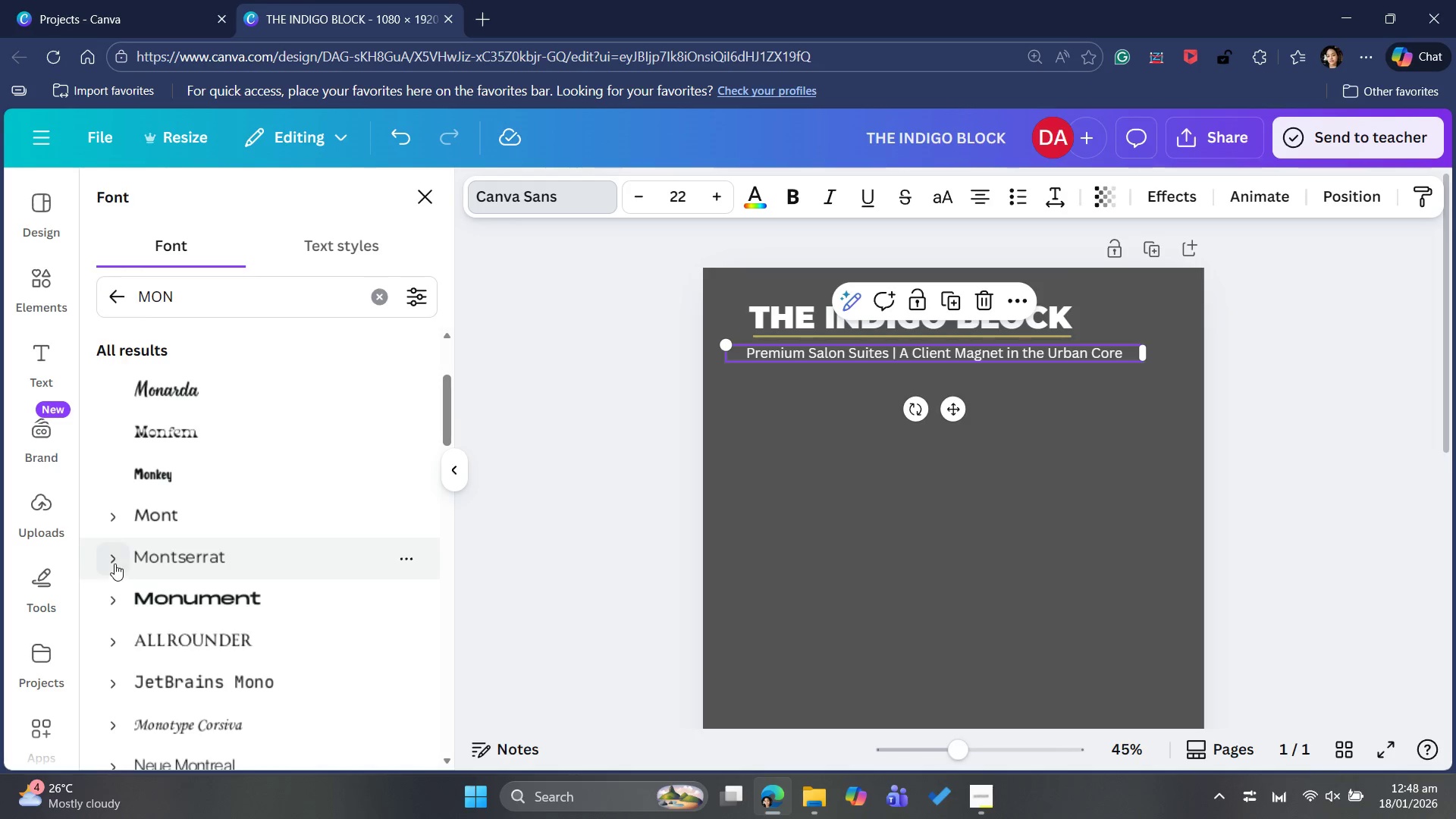 
left_click([114, 560])
 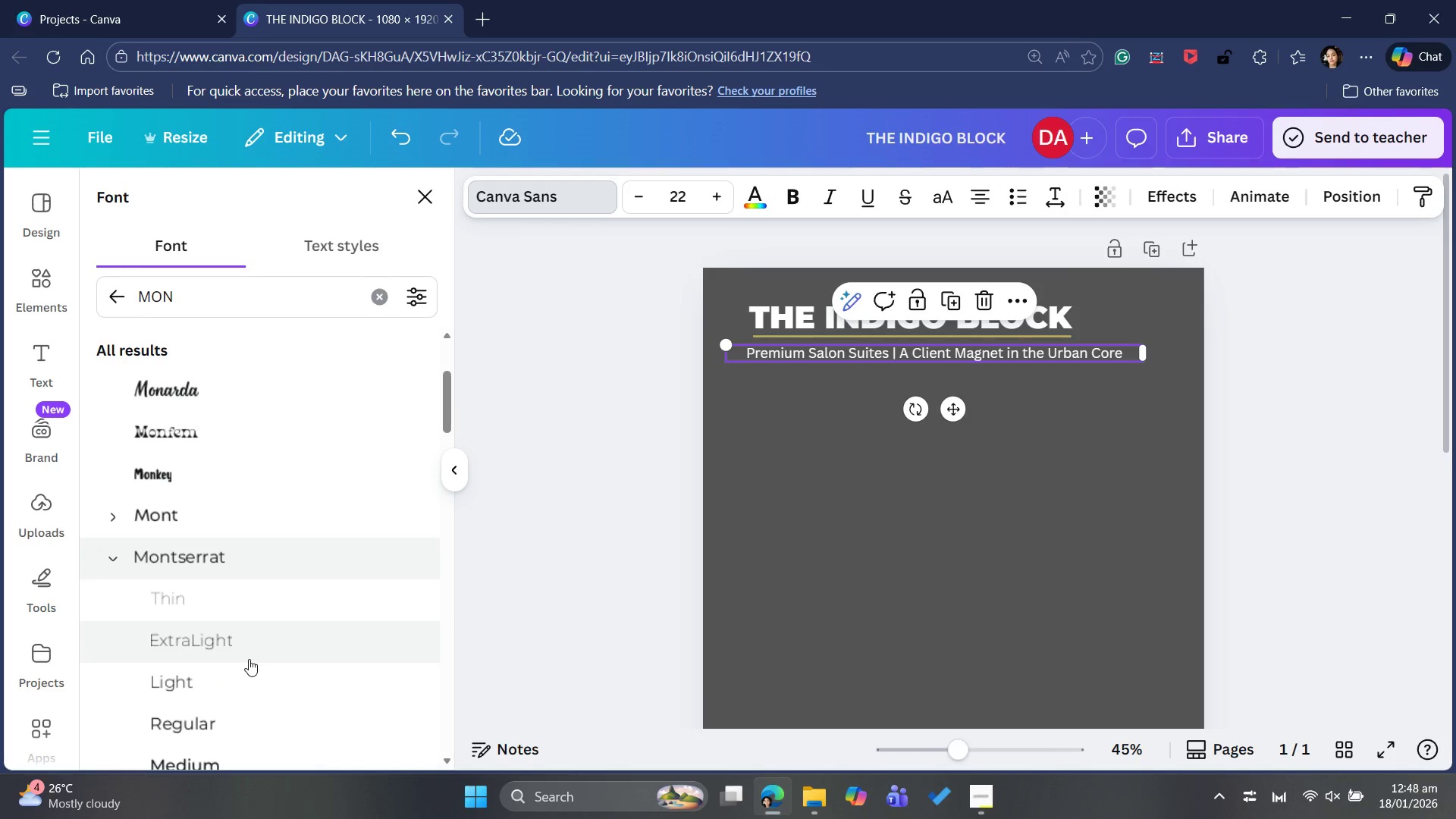 
scroll: coordinate [192, 634], scroll_direction: down, amount: 2.0
 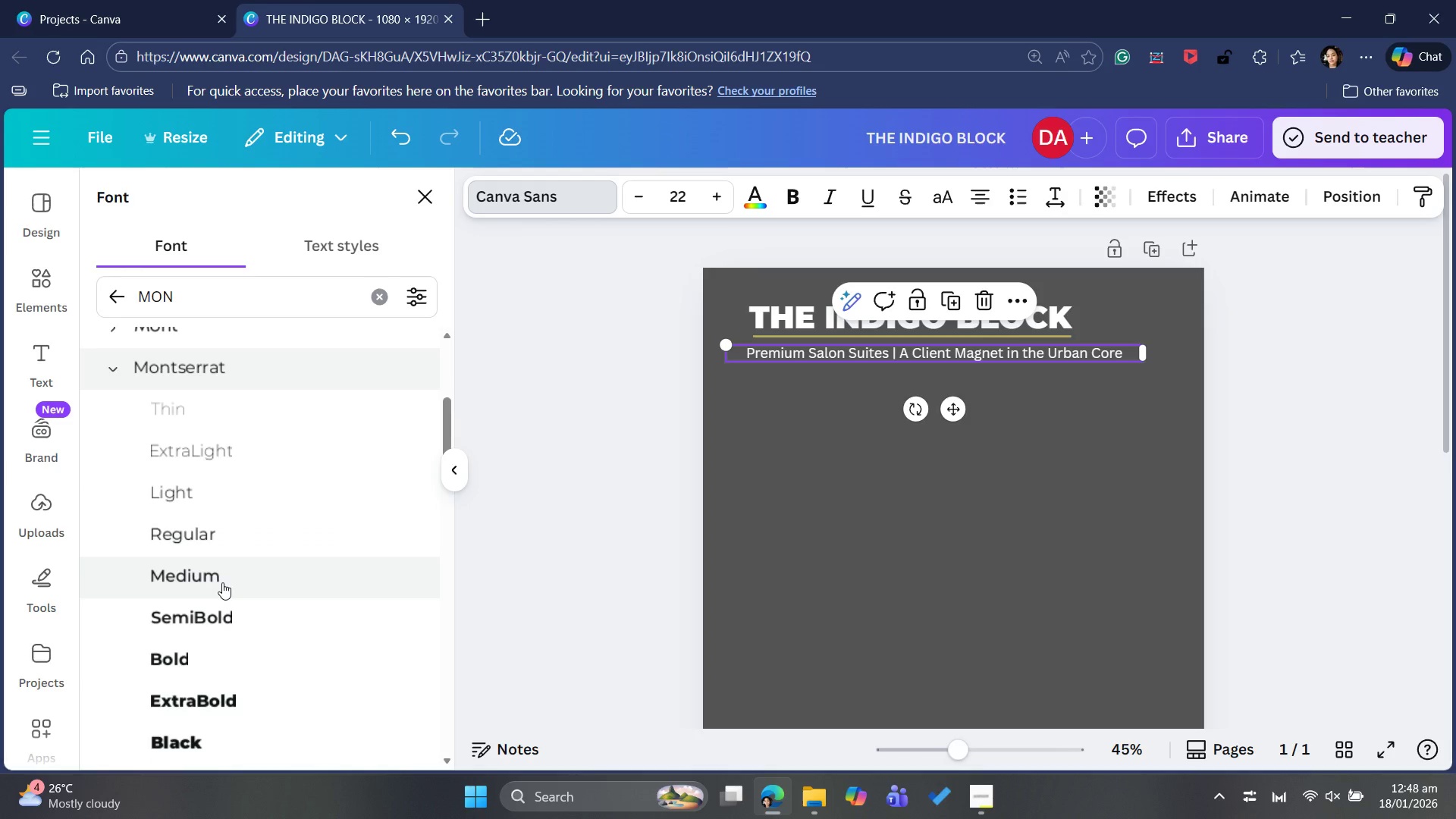 
left_click([222, 582])
 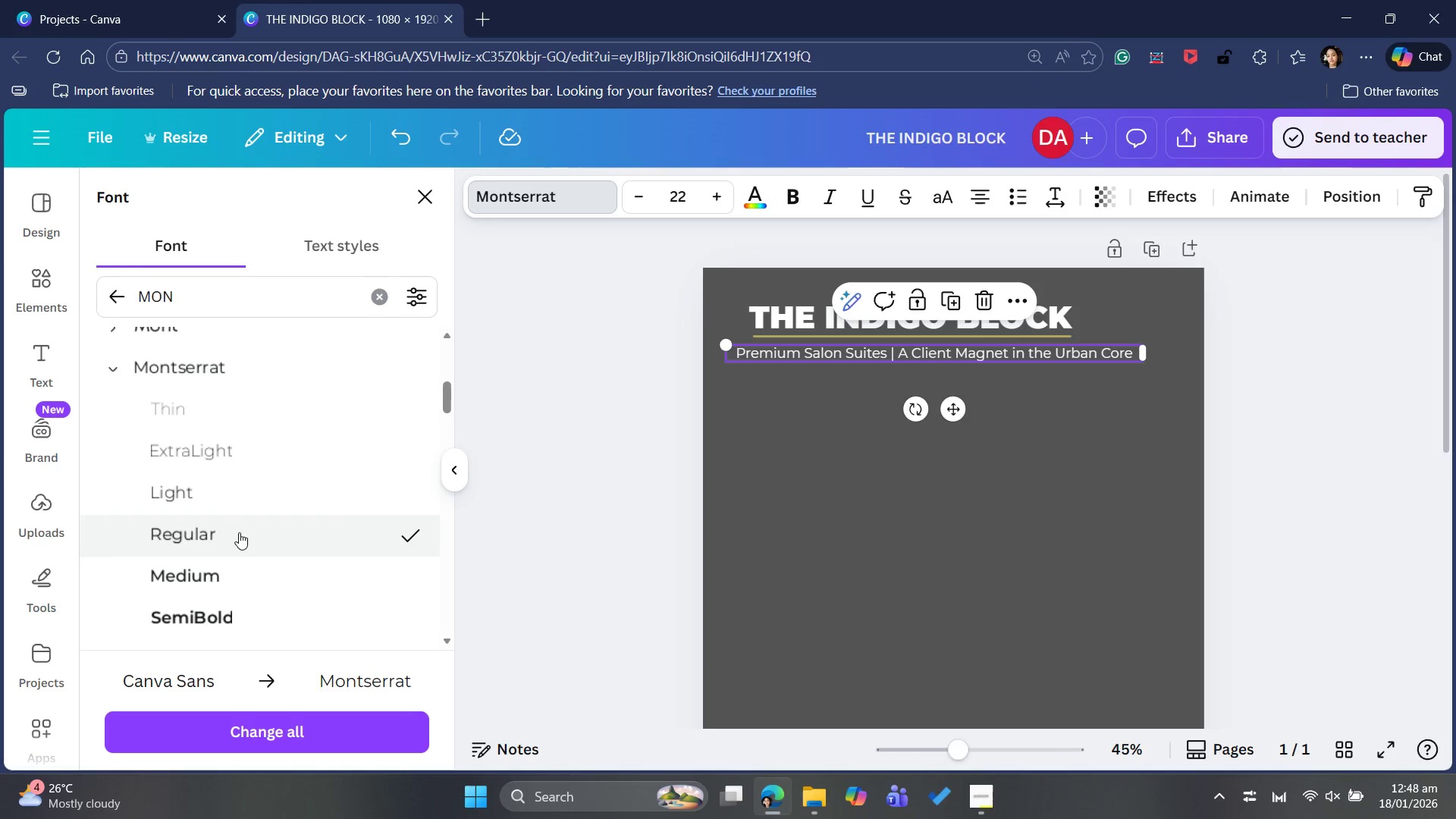 
wait(8.88)
 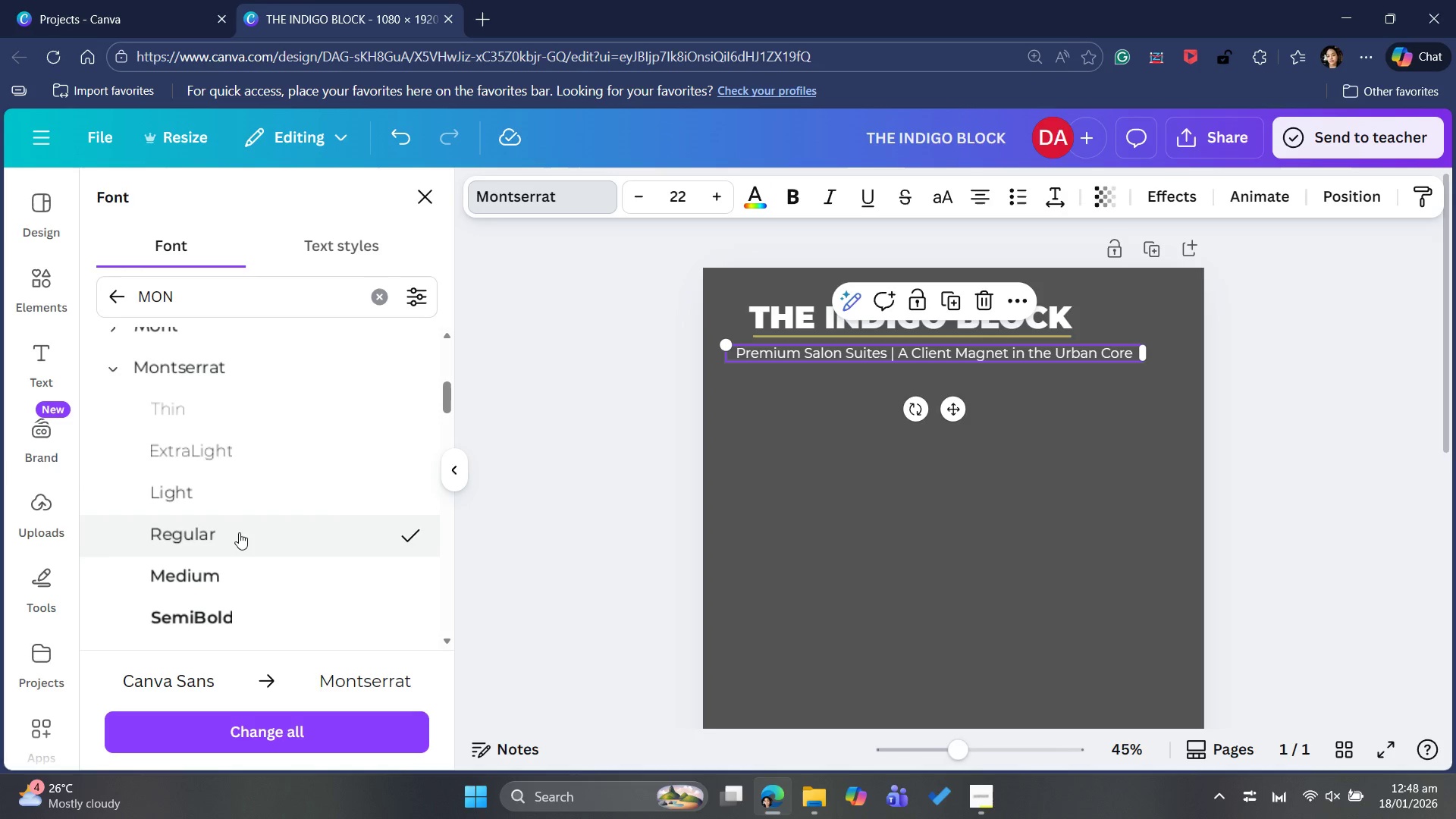 
left_click([764, 356])
 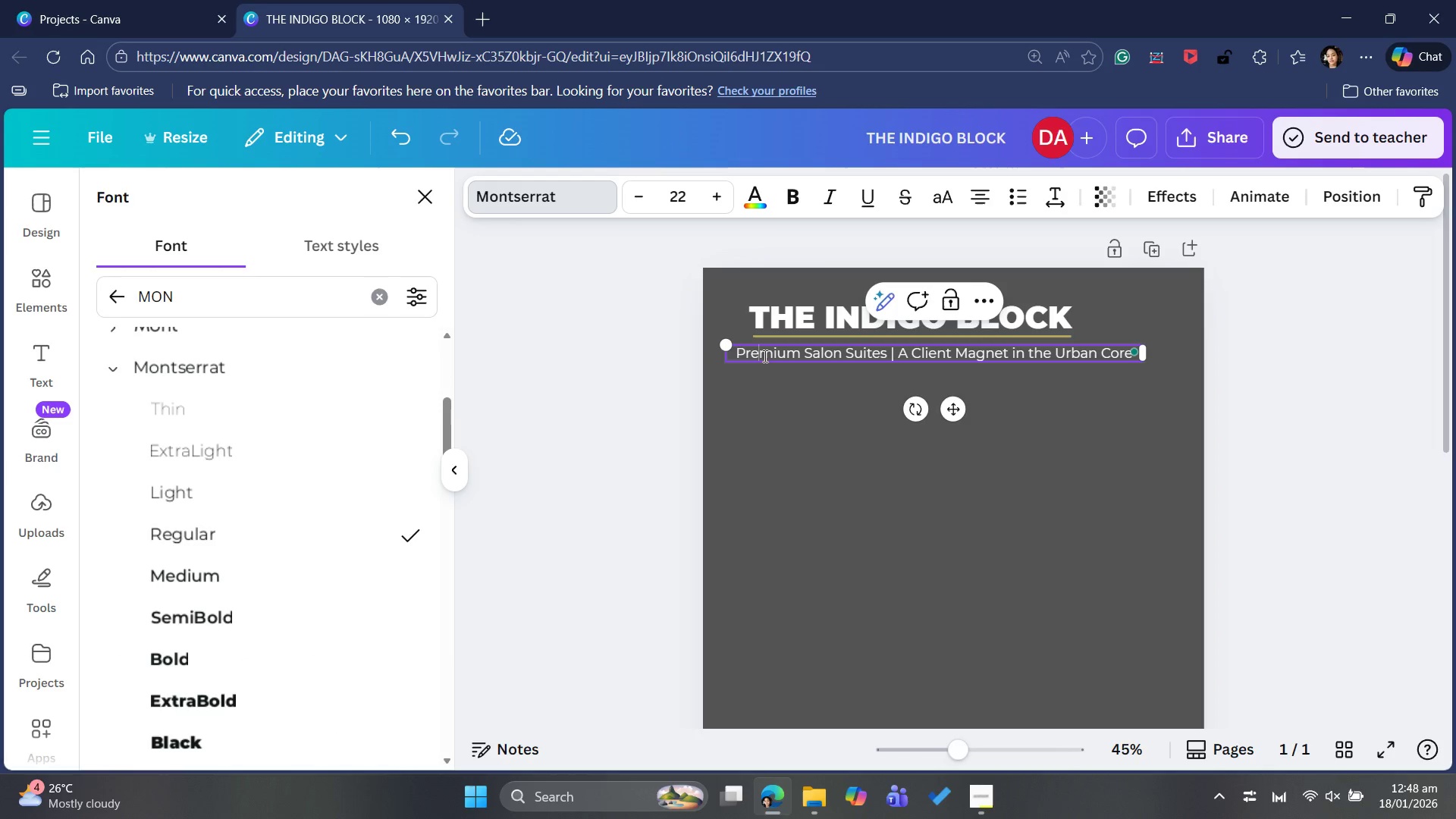 
hold_key(key=ControlLeft, duration=0.59)
 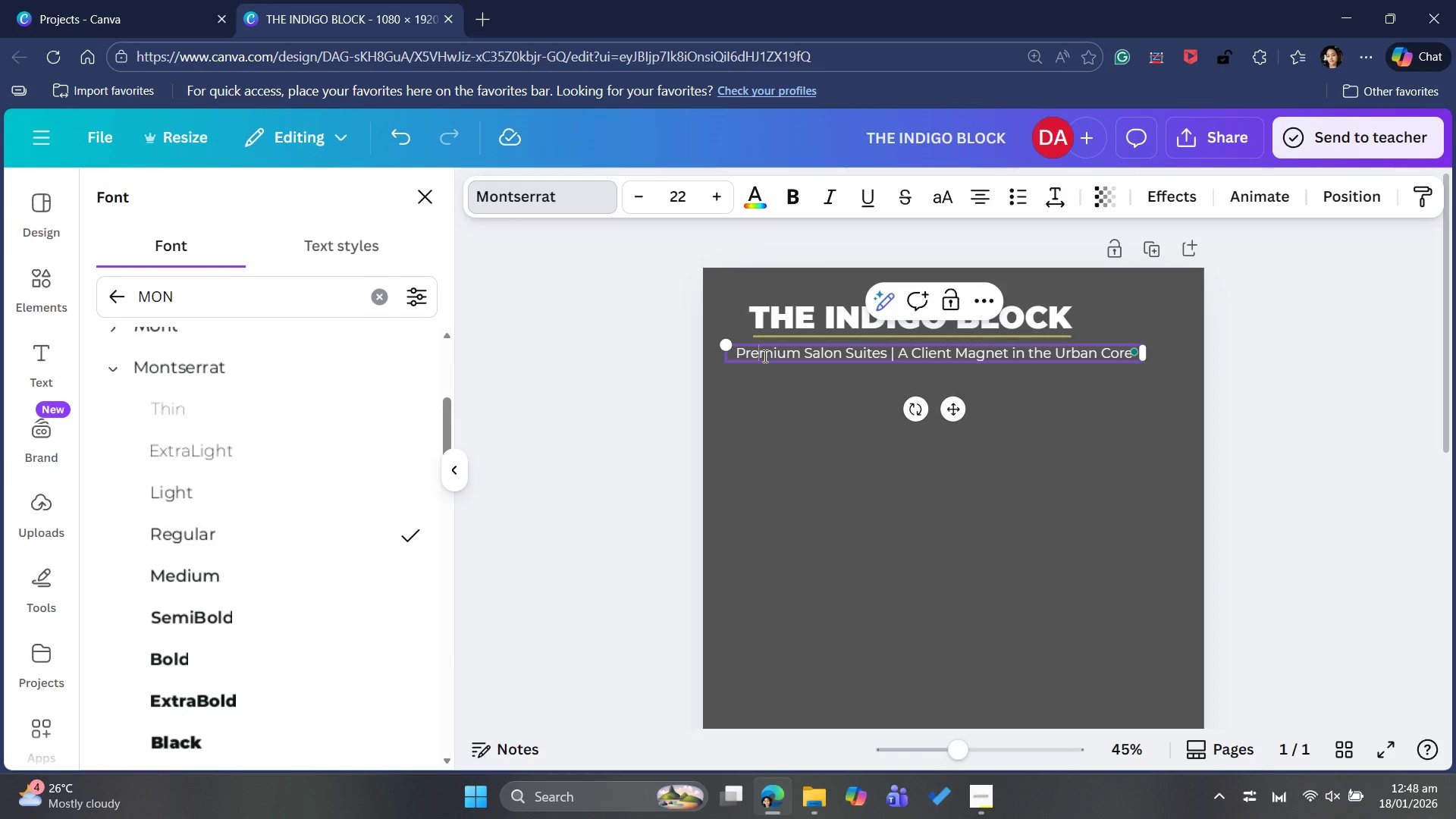 
key(Control+A)
 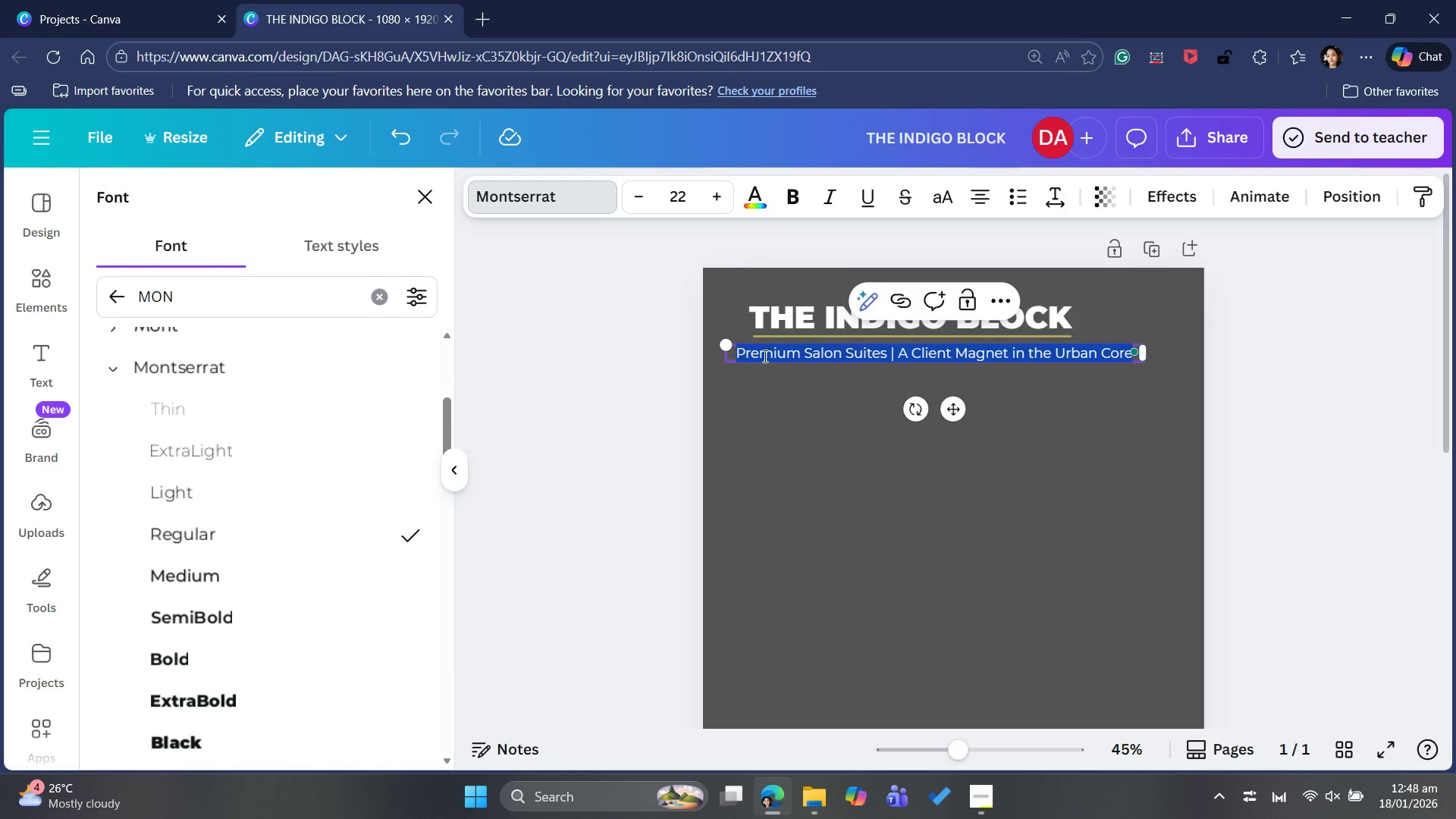 
key(Control+Shift+Comma)
 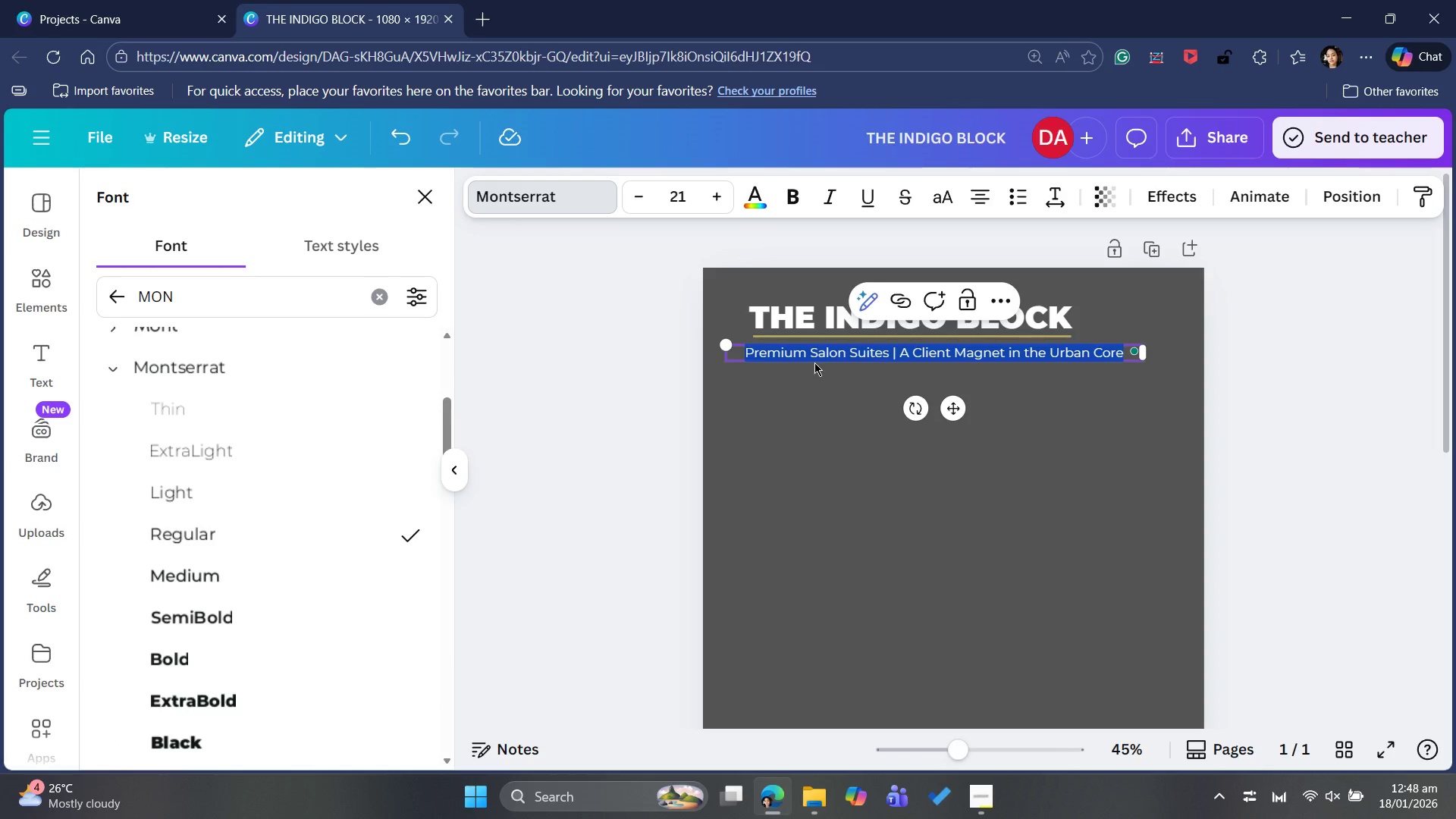 
left_click([1316, 363])
 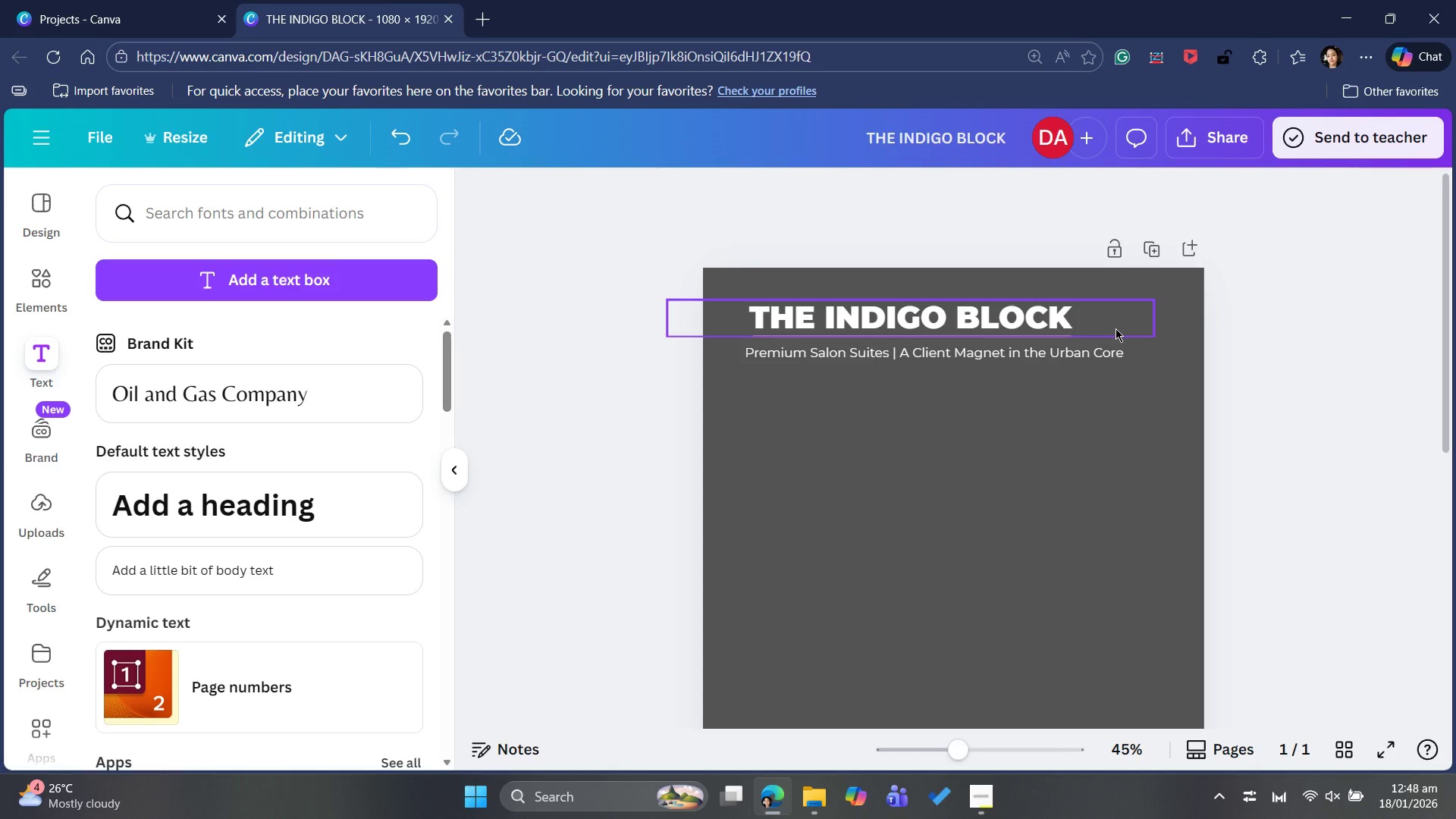 
wait(10.3)
 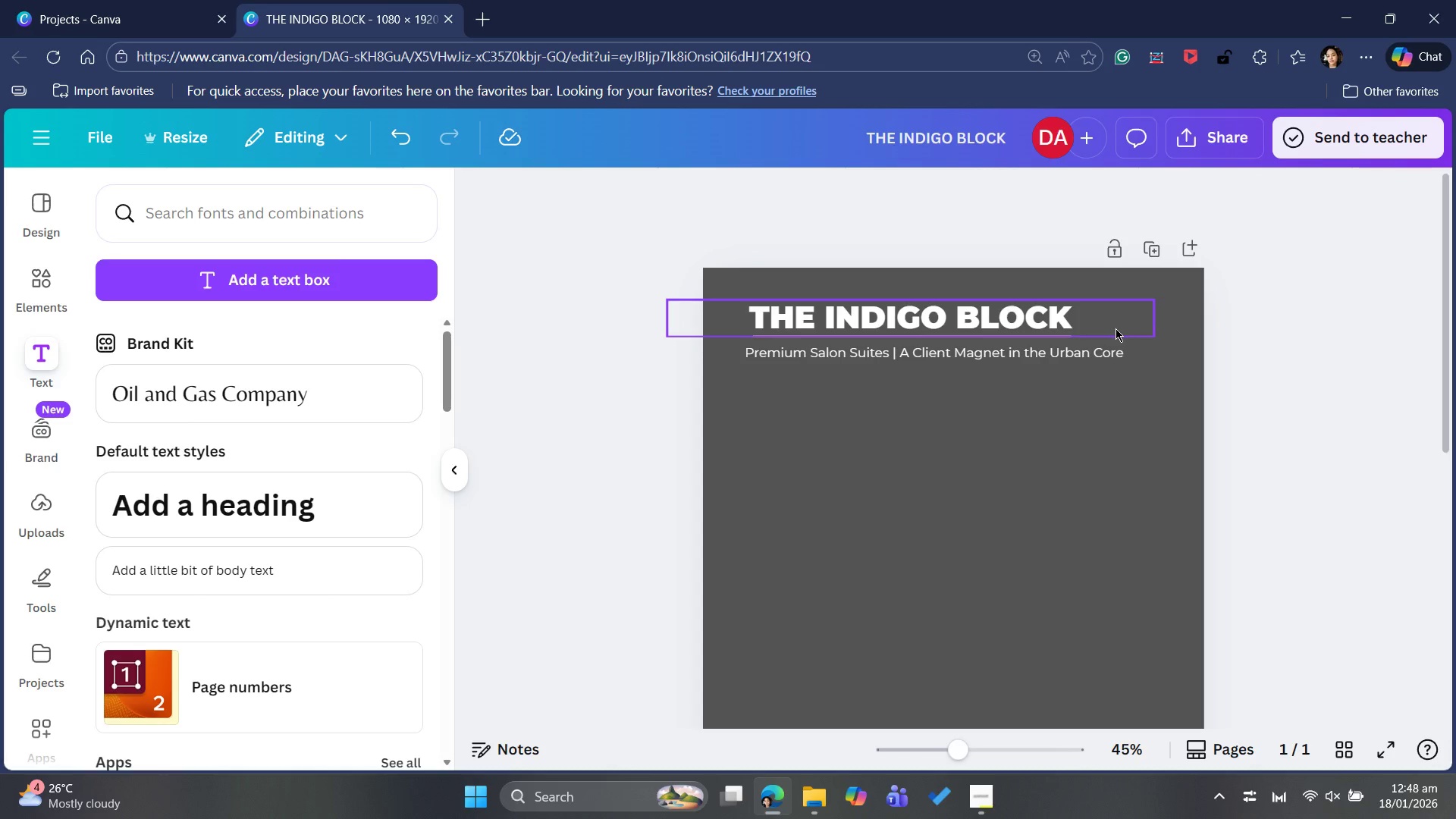 
left_click([962, 467])
 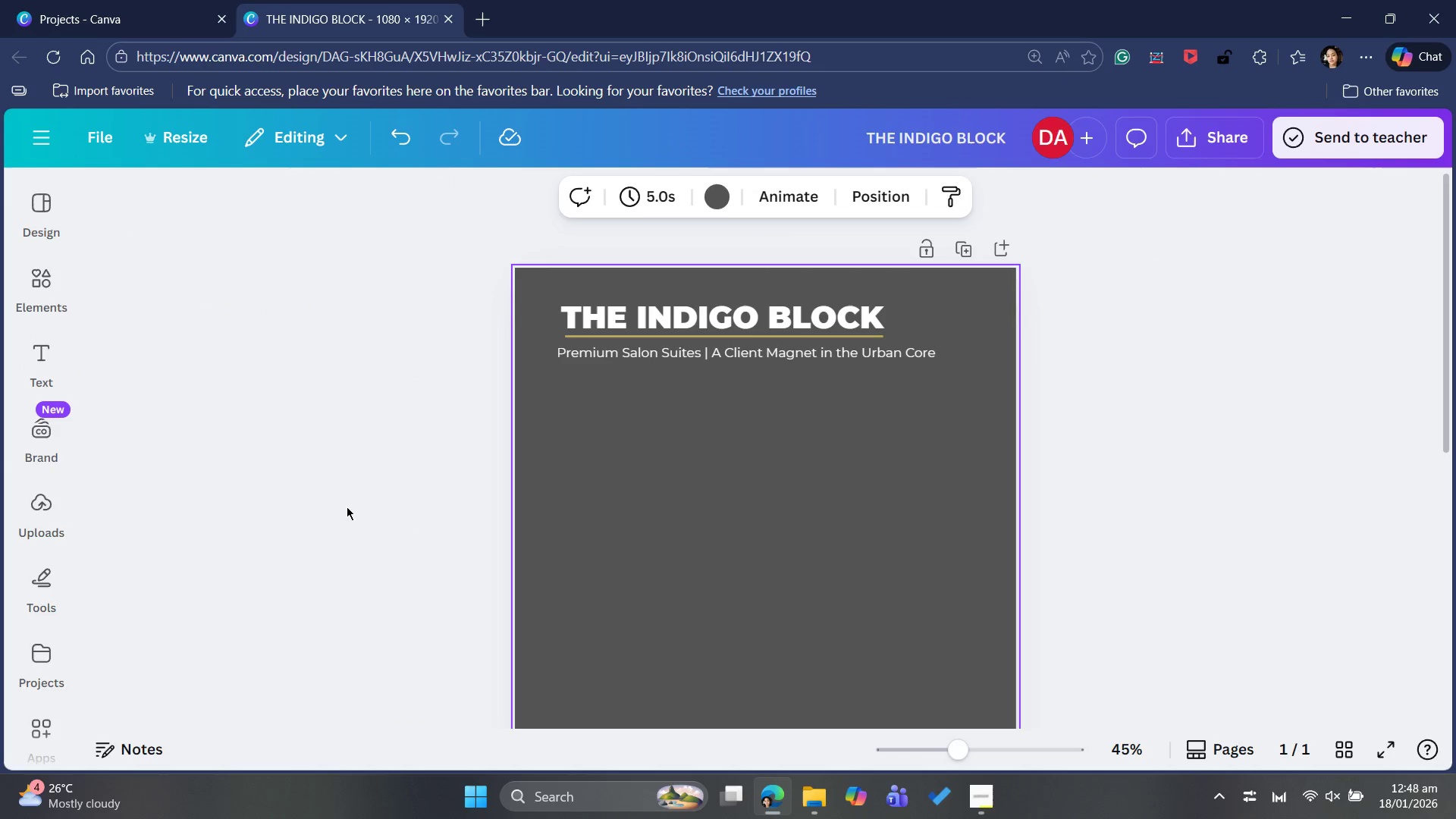 
wait(6.33)
 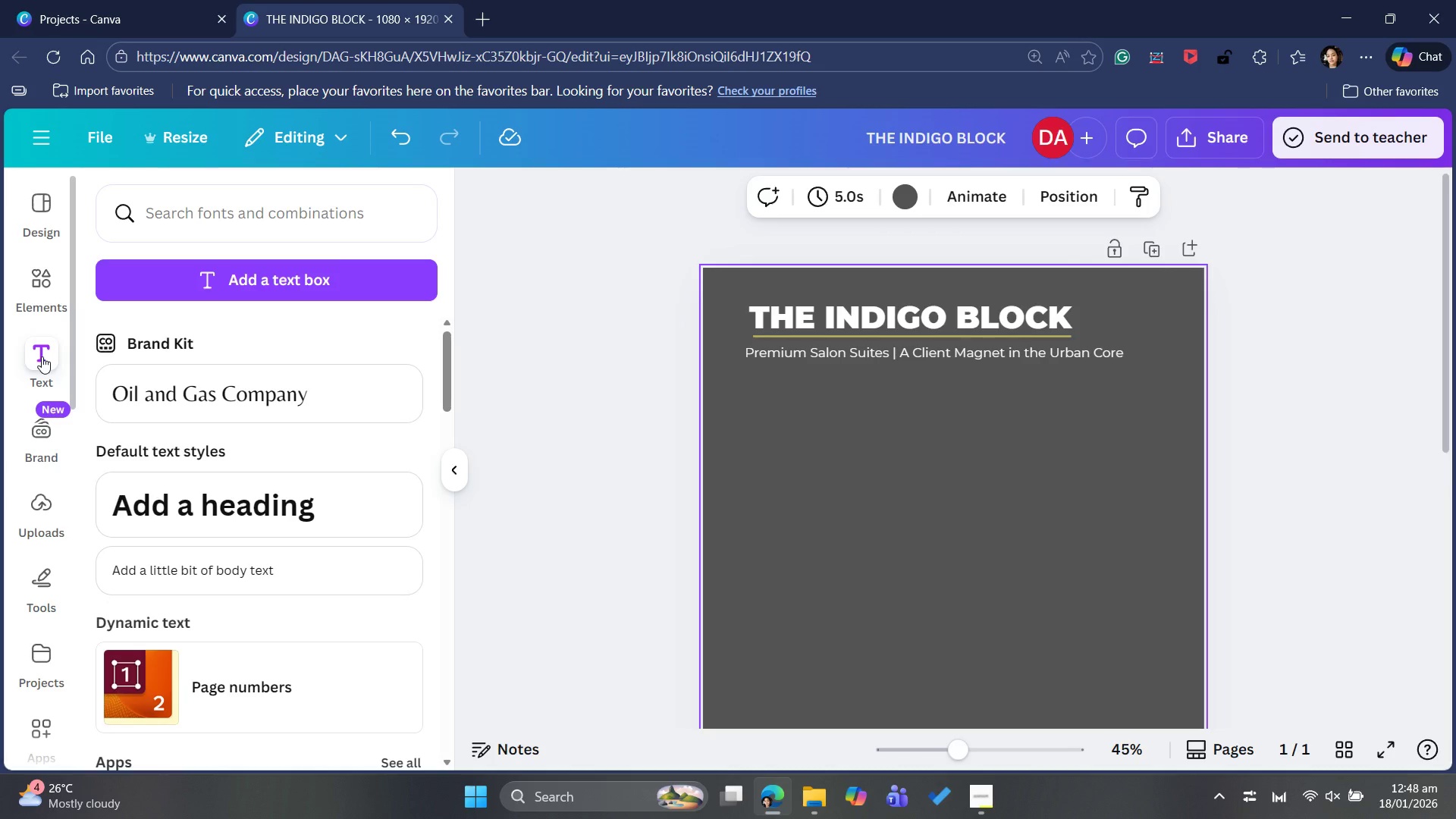 
left_click([42, 351])
 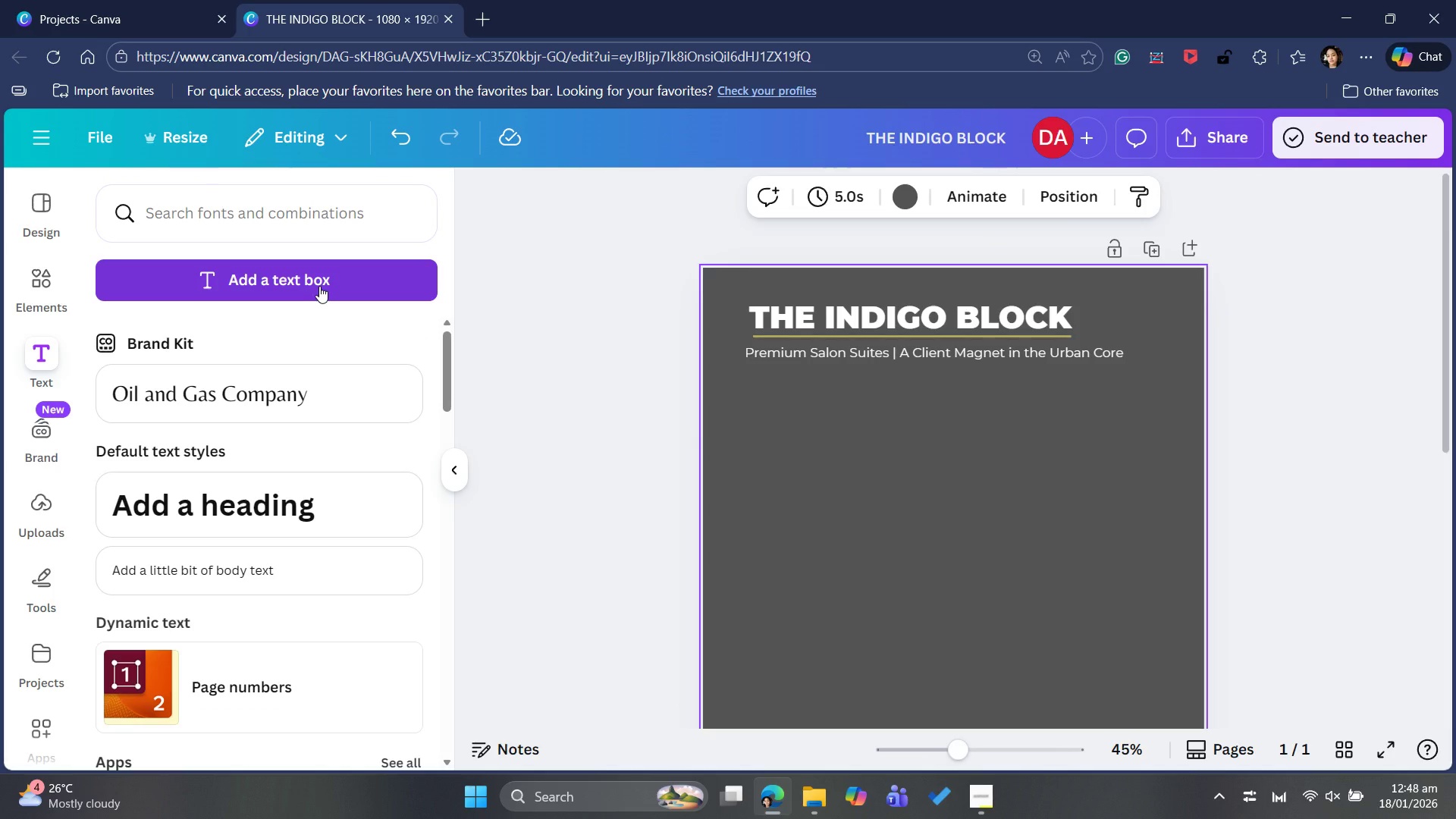 
scroll: coordinate [312, 610], scroll_direction: down, amount: 12.0
 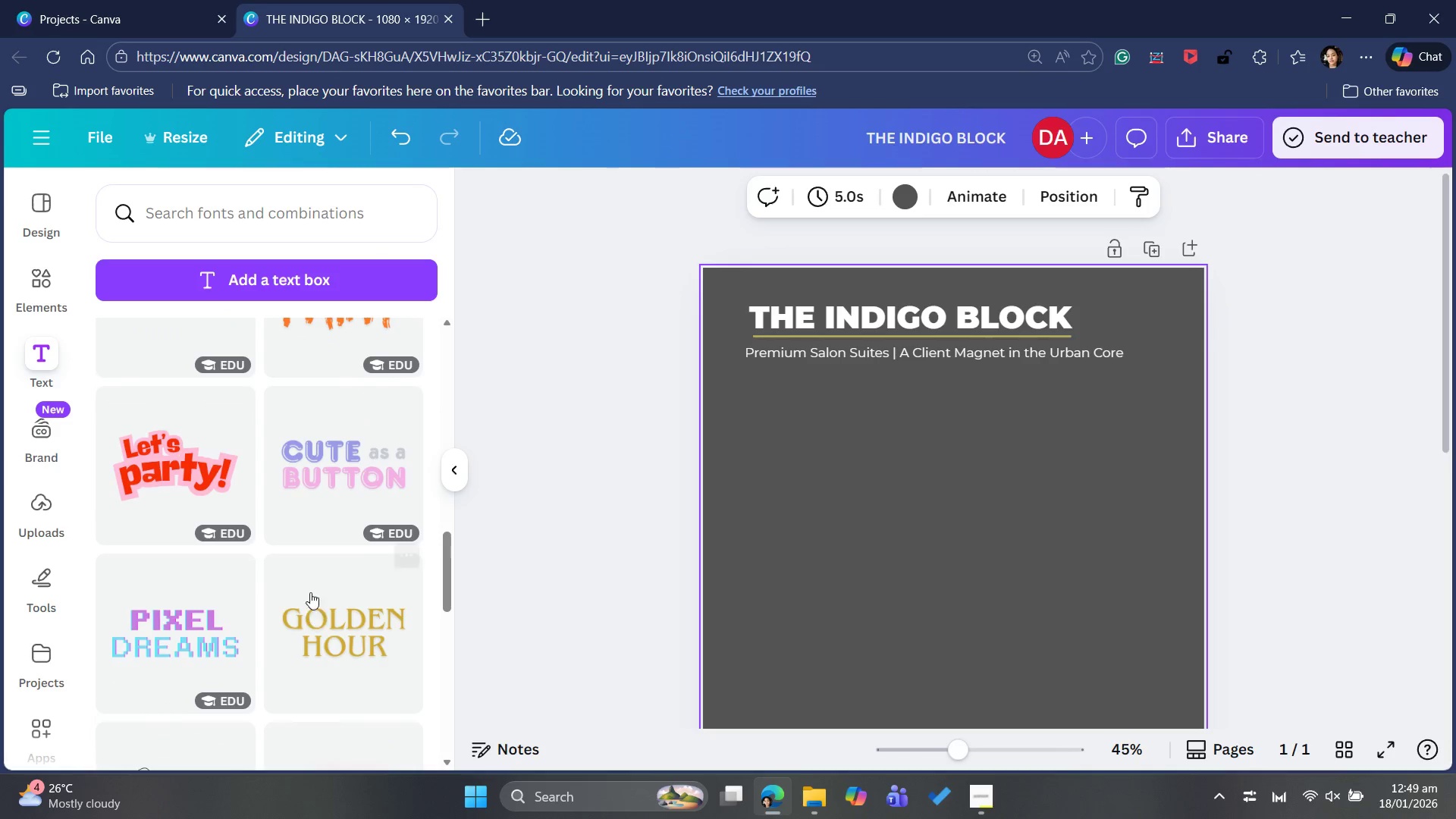 
mouse_move([308, 608])
 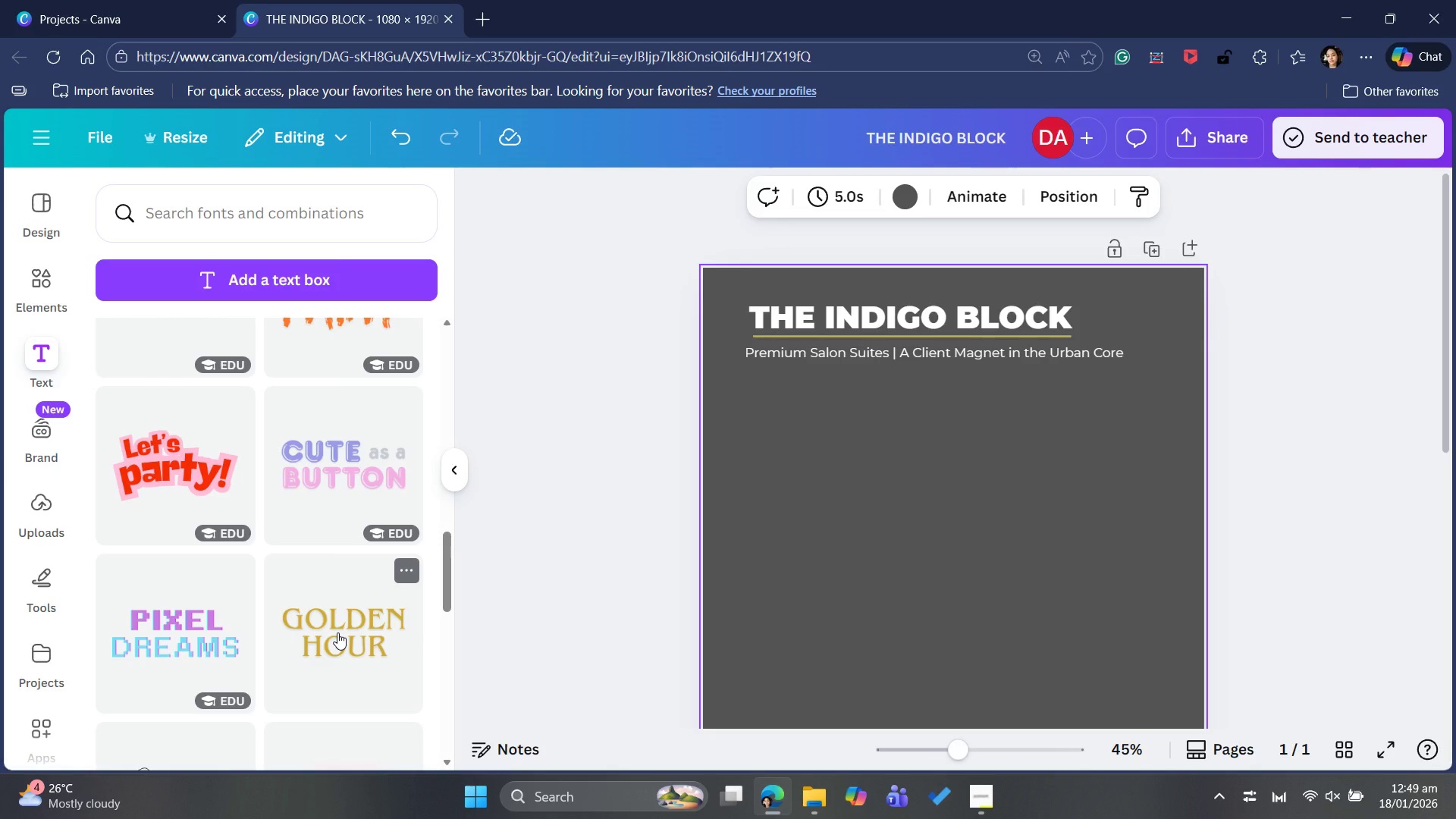 
scroll: coordinate [337, 632], scroll_direction: down, amount: 2.0
 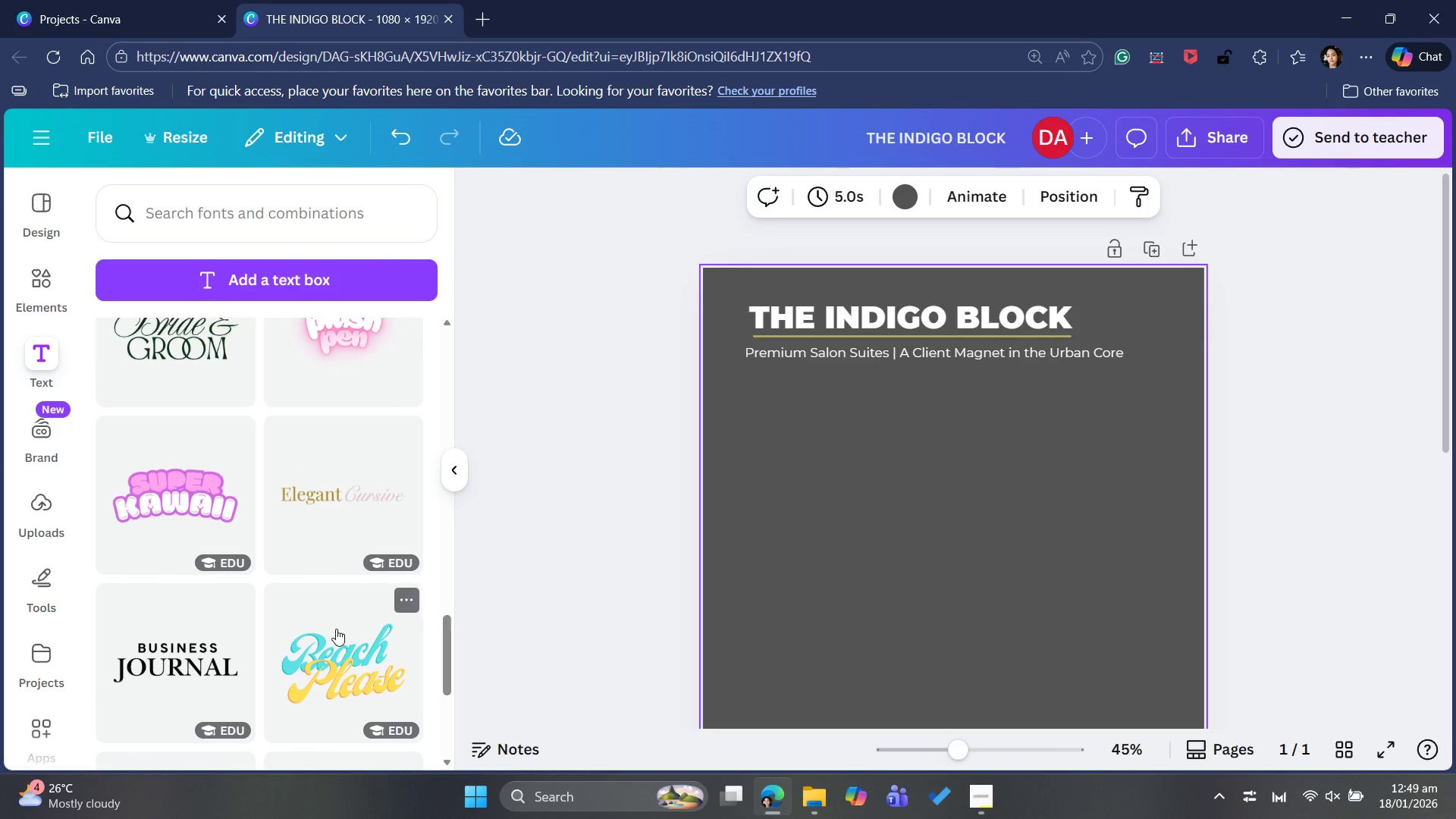 
scroll: coordinate [340, 617], scroll_direction: up, amount: 15.0
 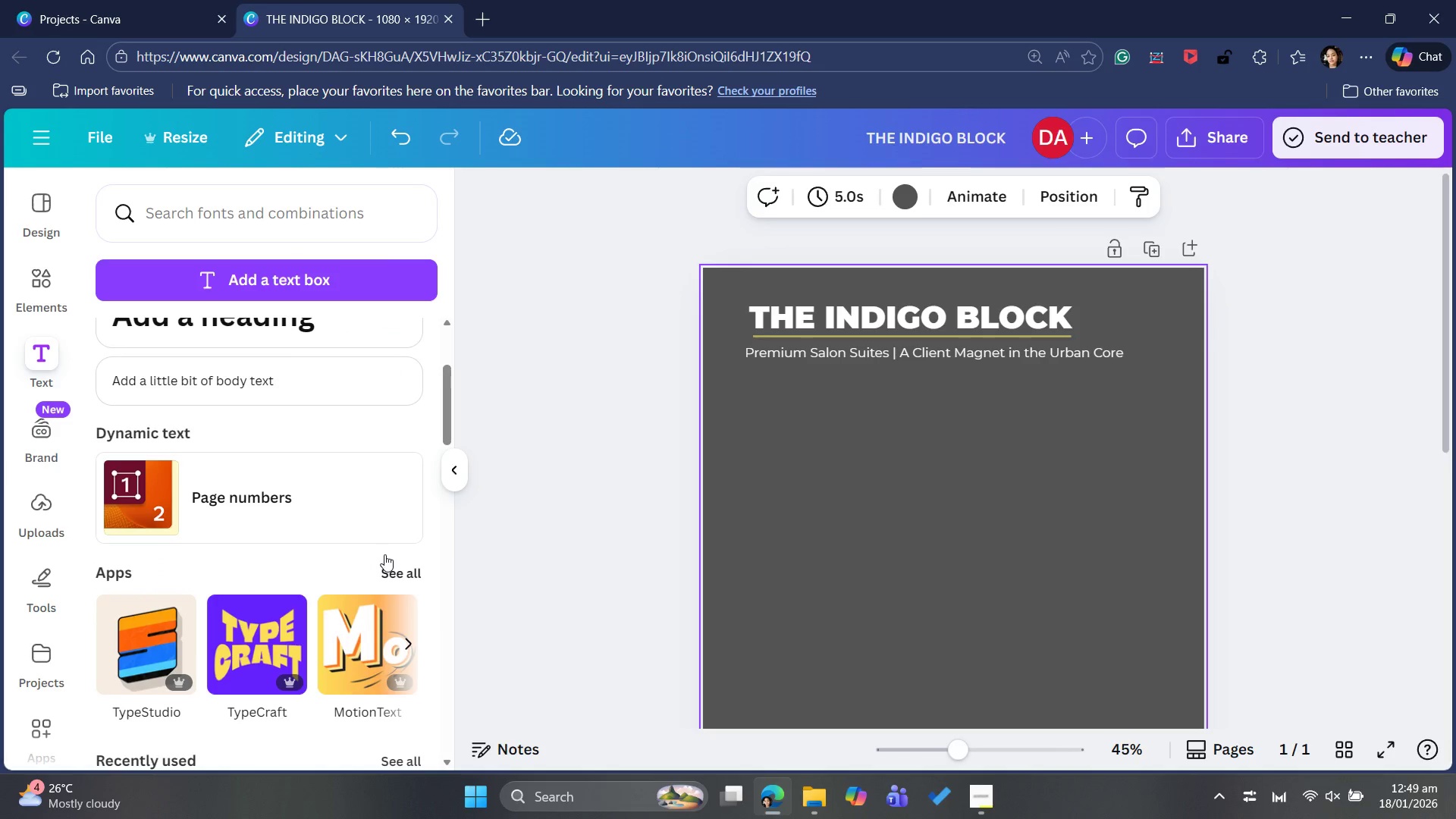 
scroll: coordinate [384, 554], scroll_direction: down, amount: 4.0
 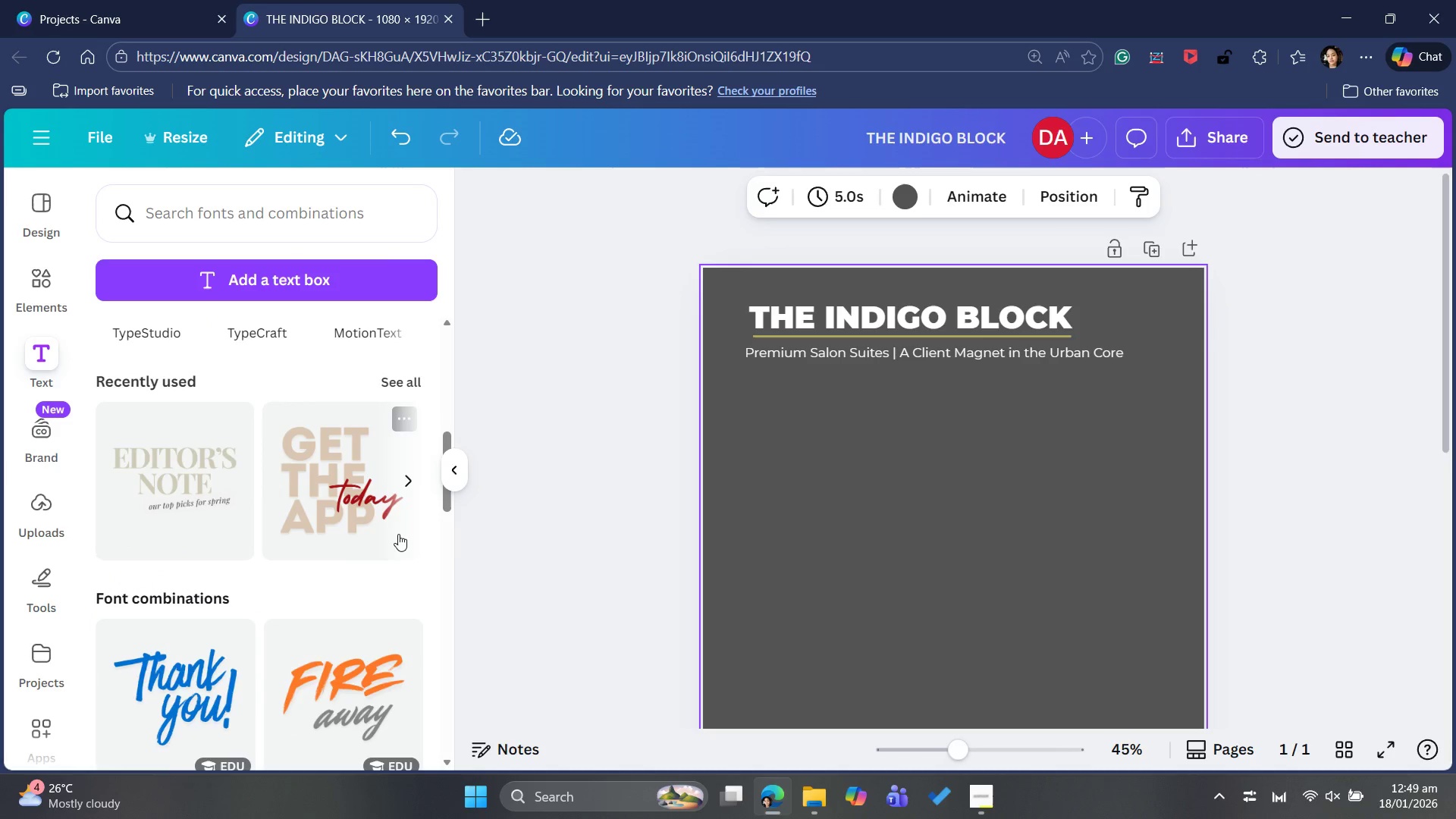 
scroll: coordinate [398, 534], scroll_direction: up, amount: 2.0
 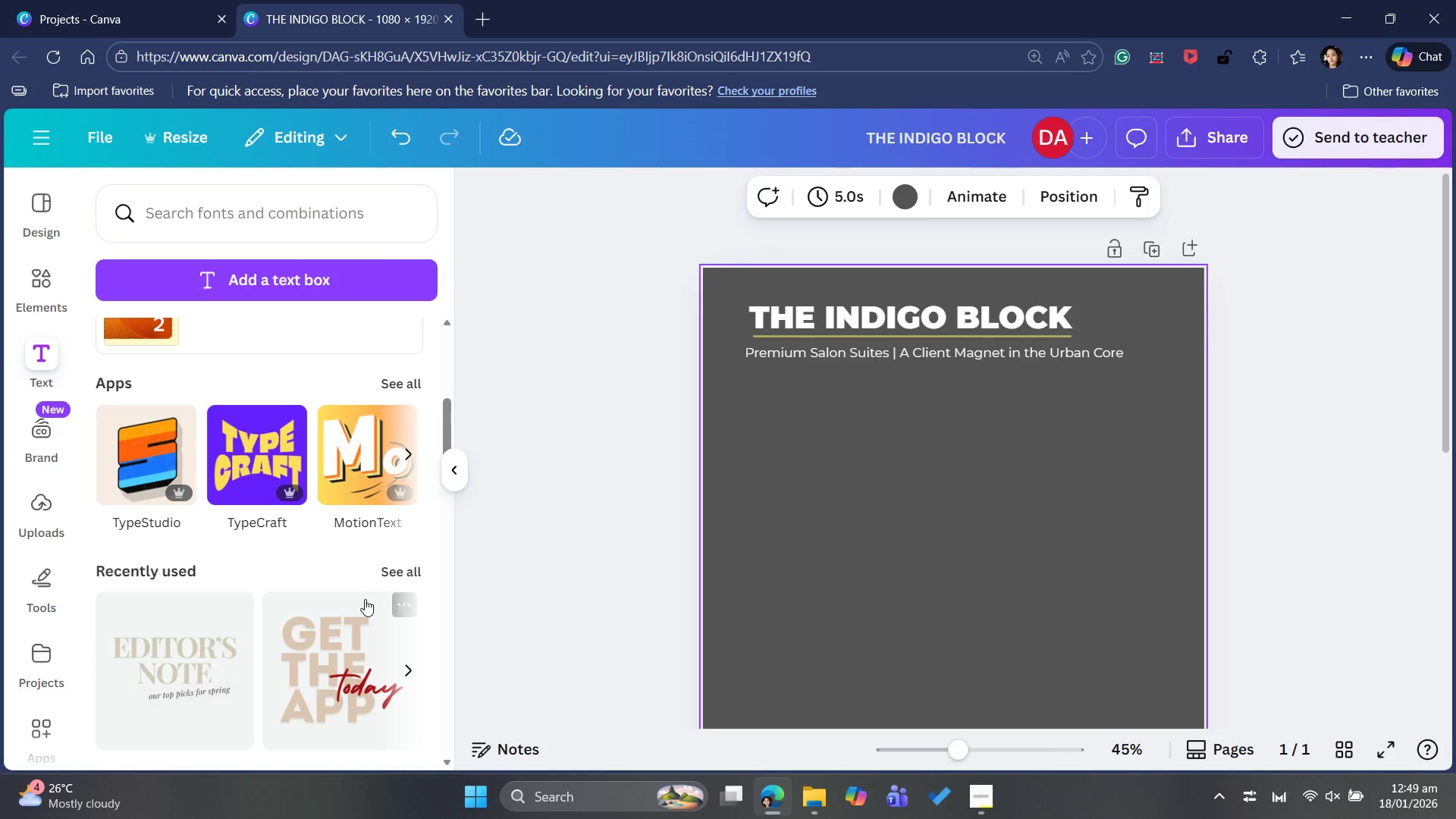 
scroll: coordinate [366, 581], scroll_direction: down, amount: 4.0
 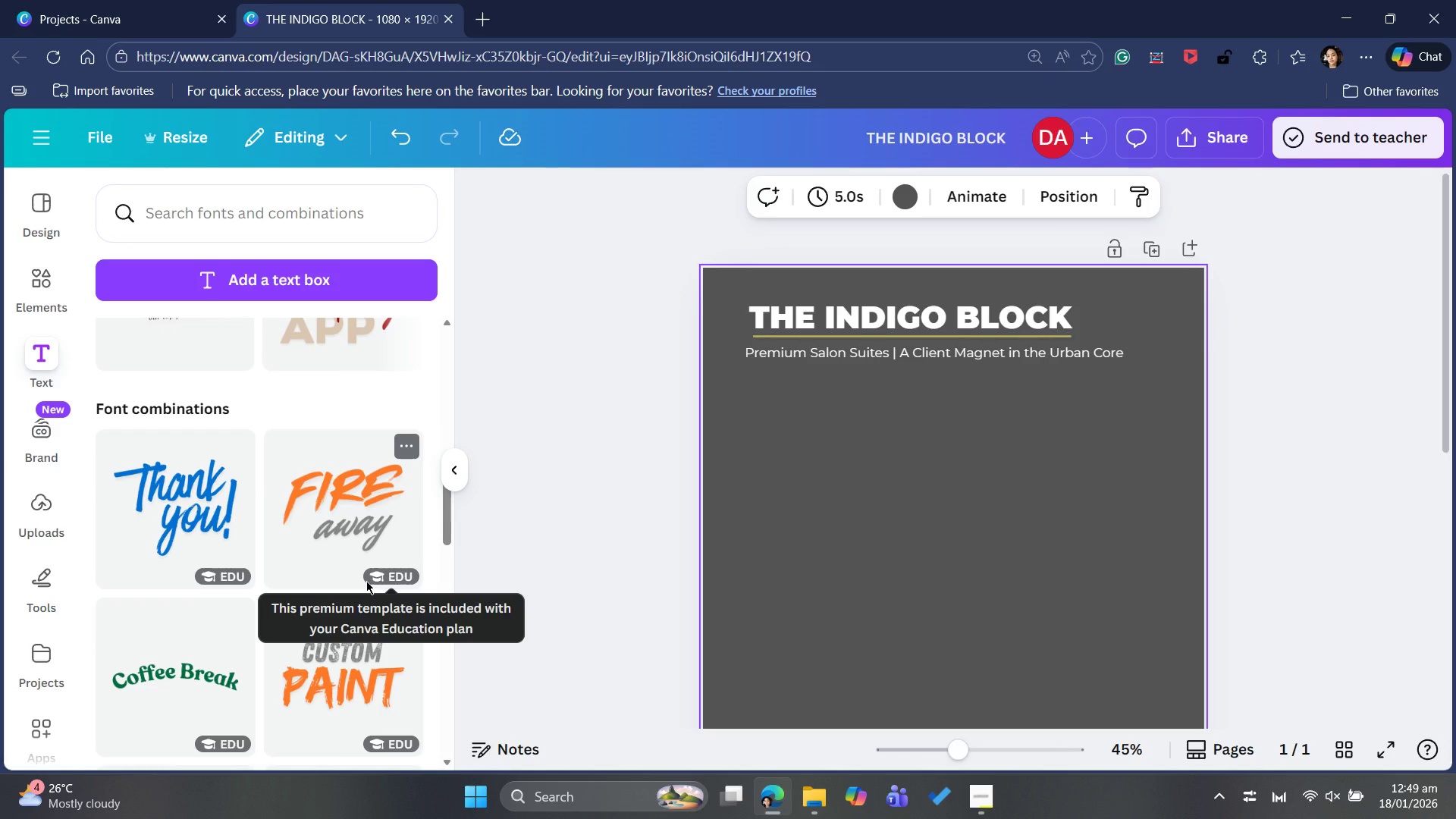 
scroll: coordinate [368, 569], scroll_direction: up, amount: 7.0
 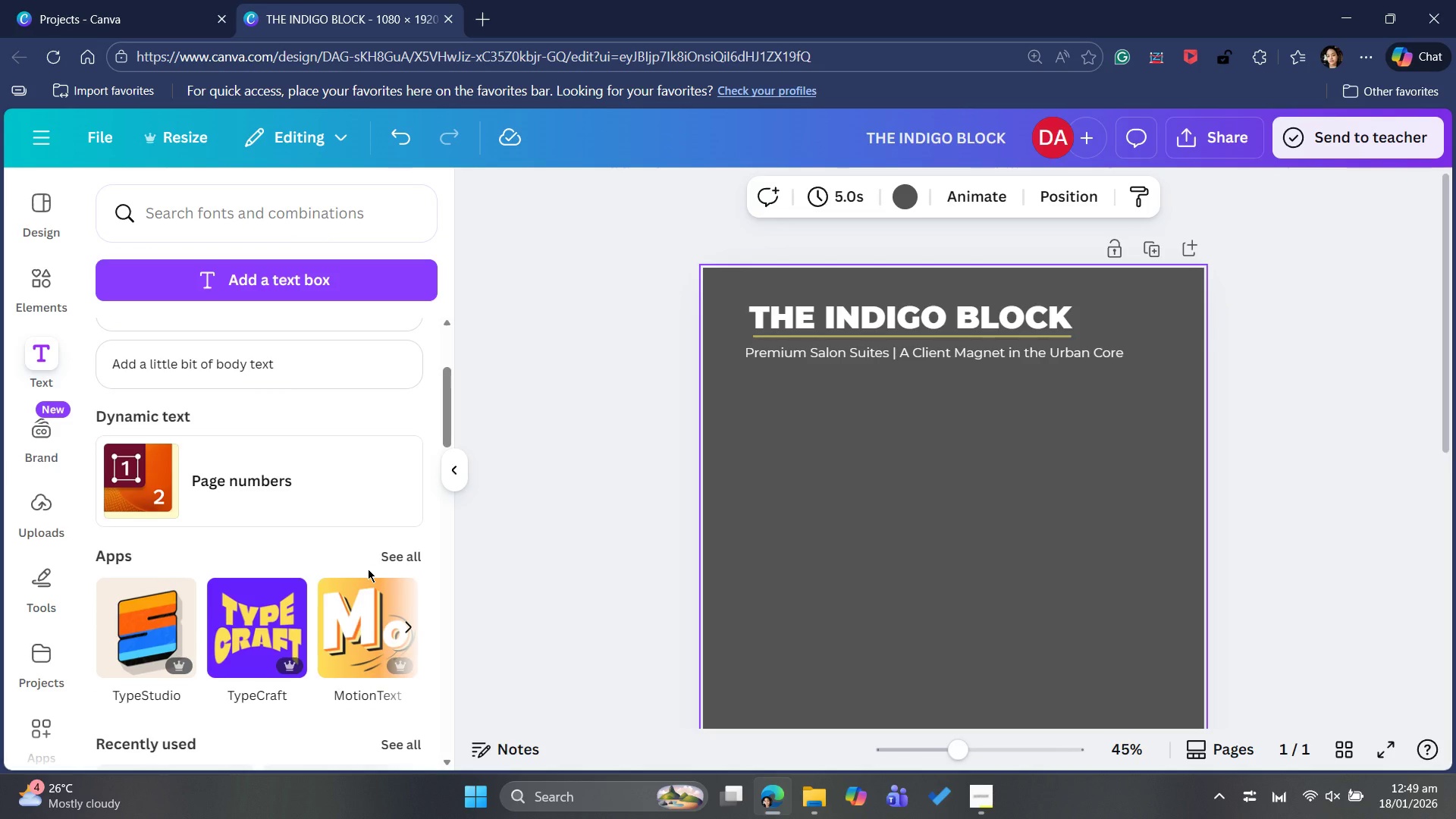 
scroll: coordinate [344, 515], scroll_direction: down, amount: 6.0
 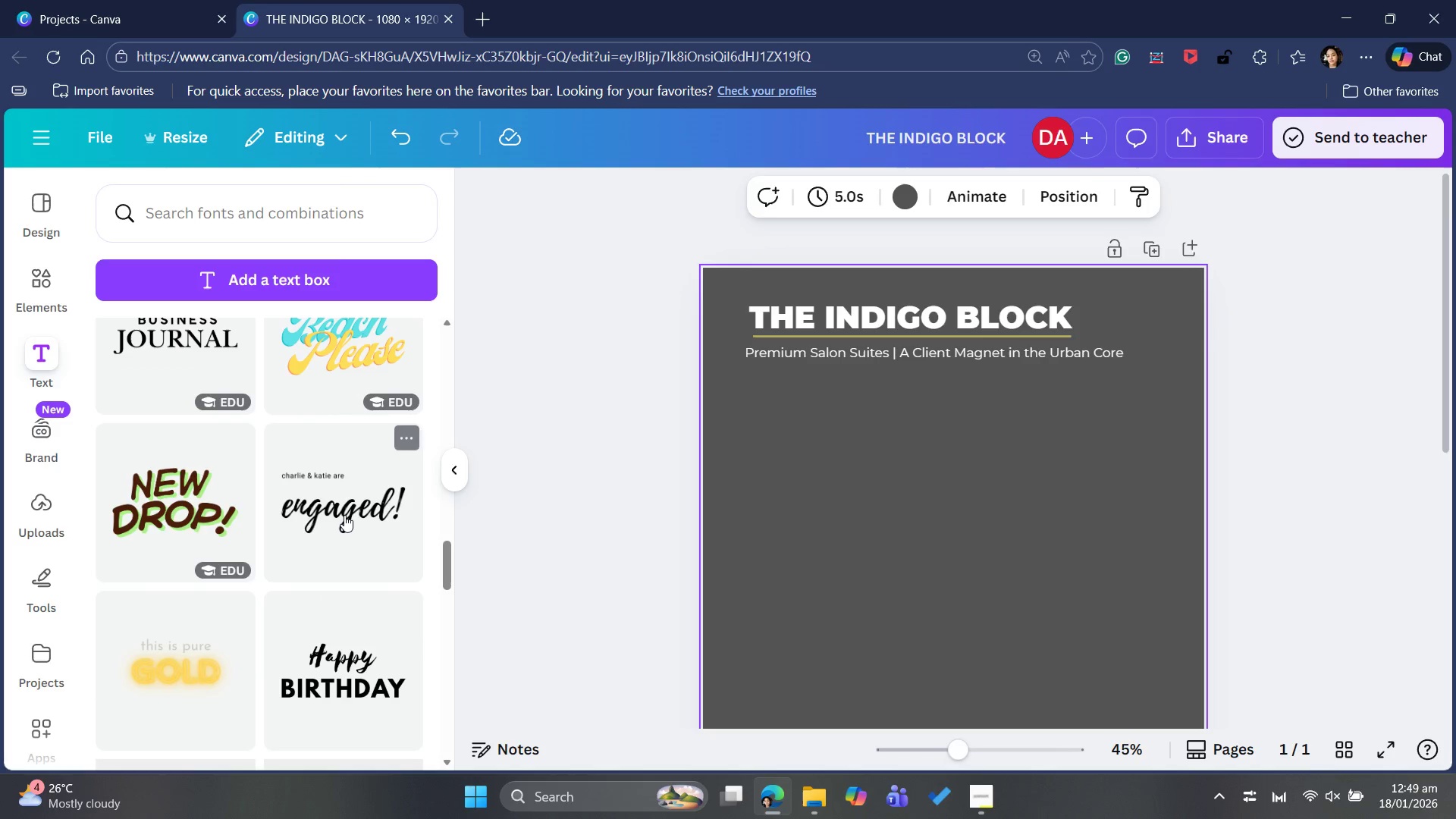 
scroll: coordinate [344, 515], scroll_direction: up, amount: 3.0
 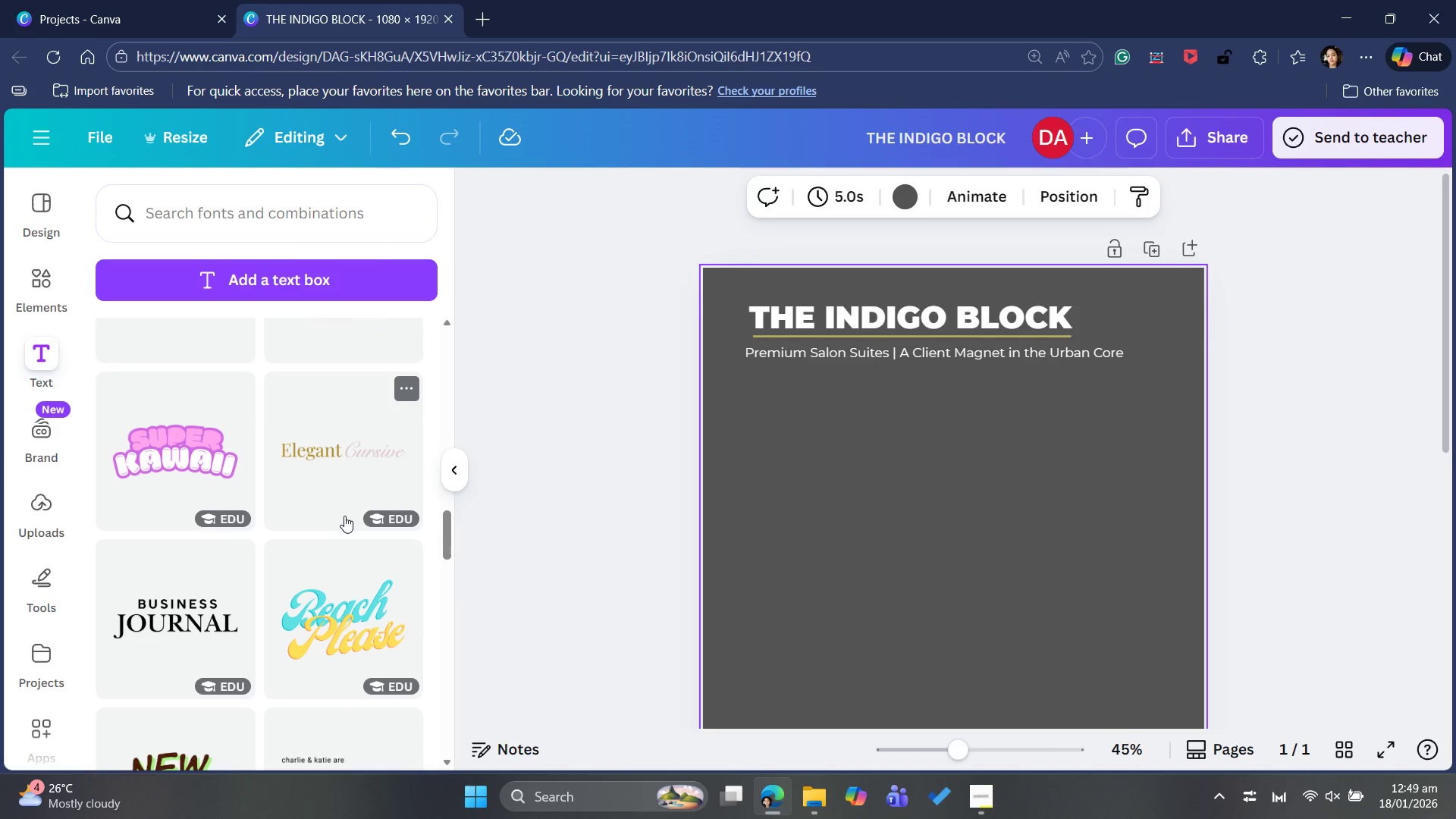 
scroll: coordinate [344, 516], scroll_direction: down, amount: 4.0
 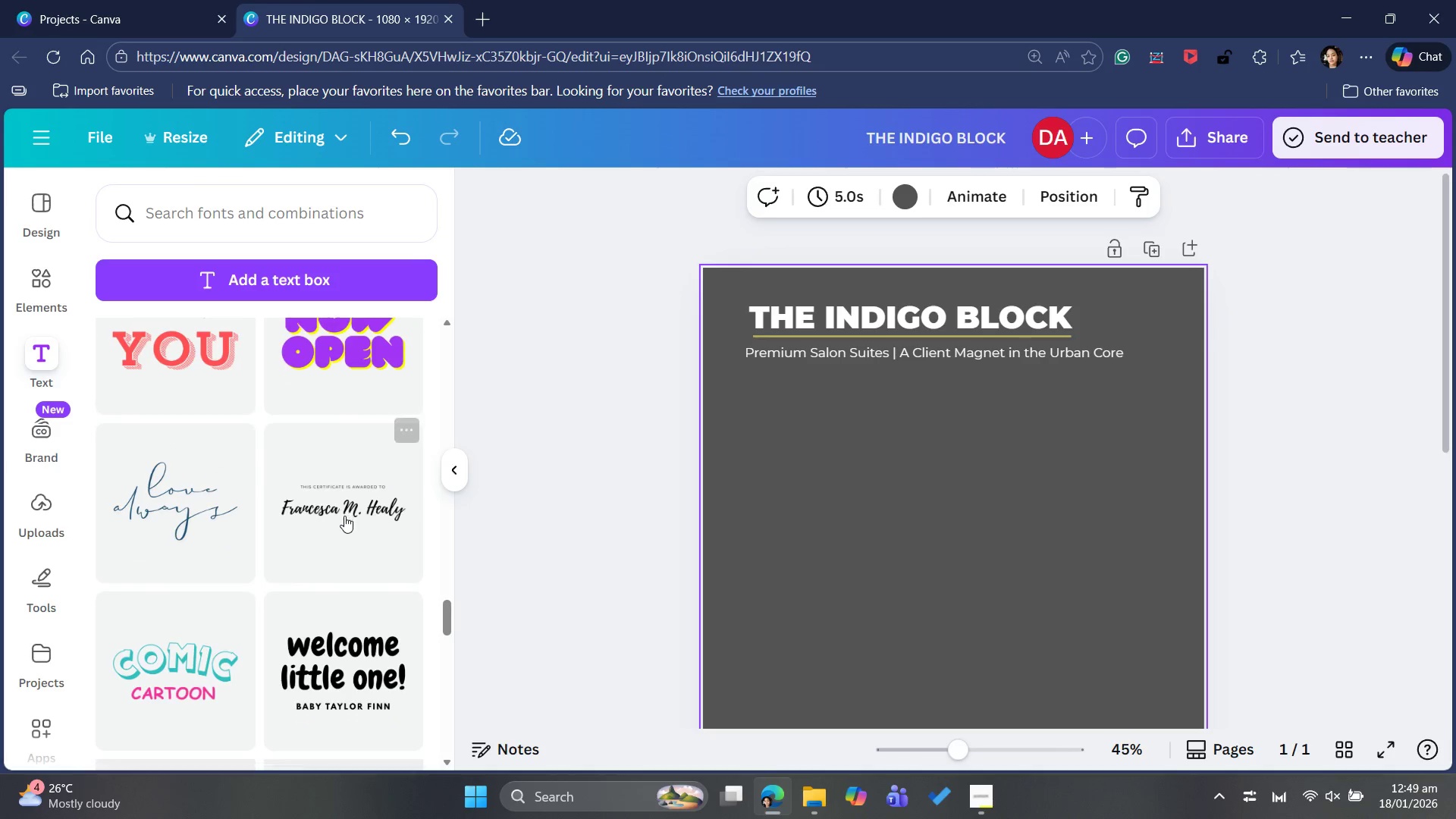 
scroll: coordinate [346, 516], scroll_direction: up, amount: 34.0
 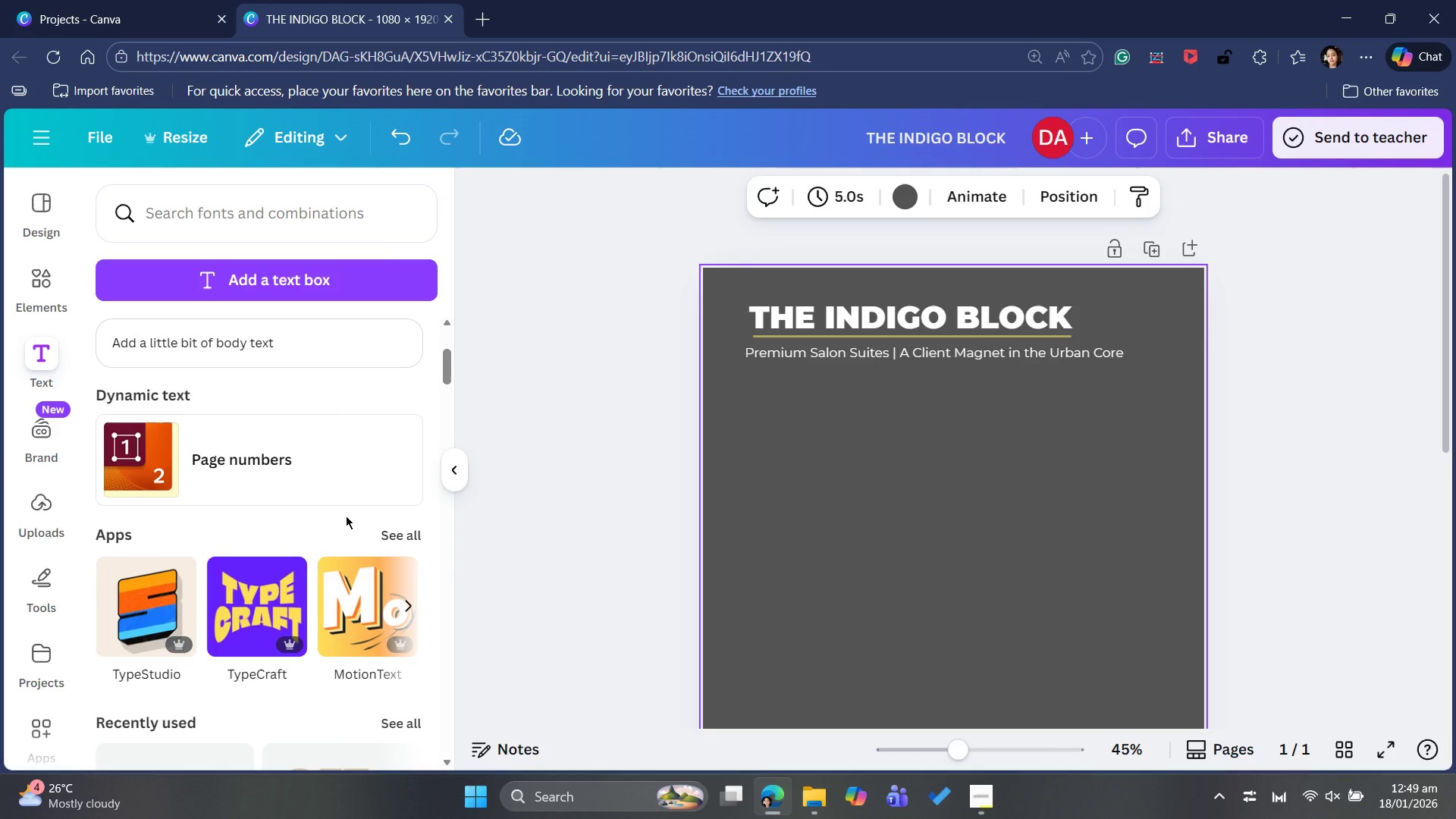 
scroll: coordinate [356, 512], scroll_direction: down, amount: 4.0
 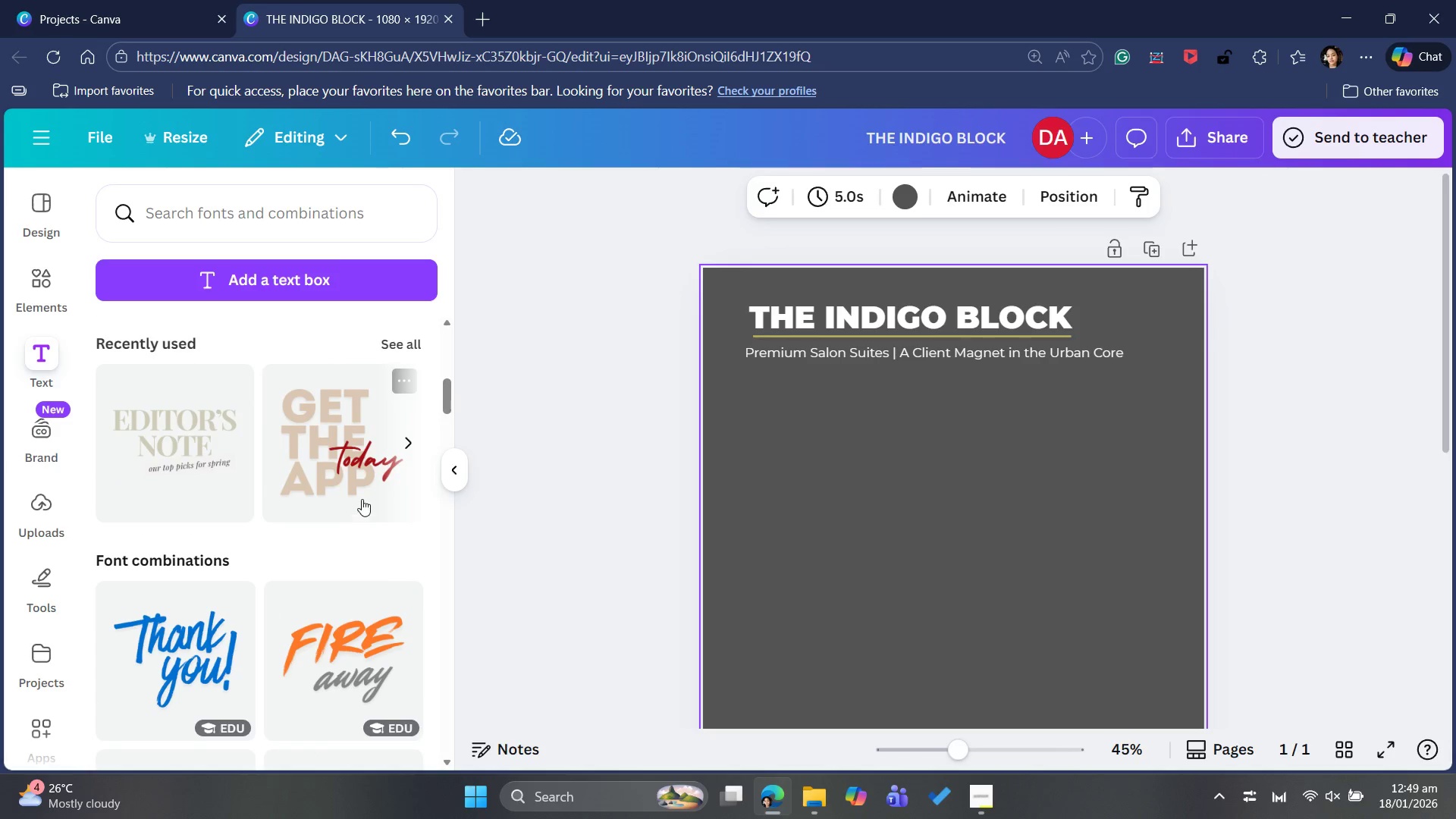 
left_click([401, 449])
 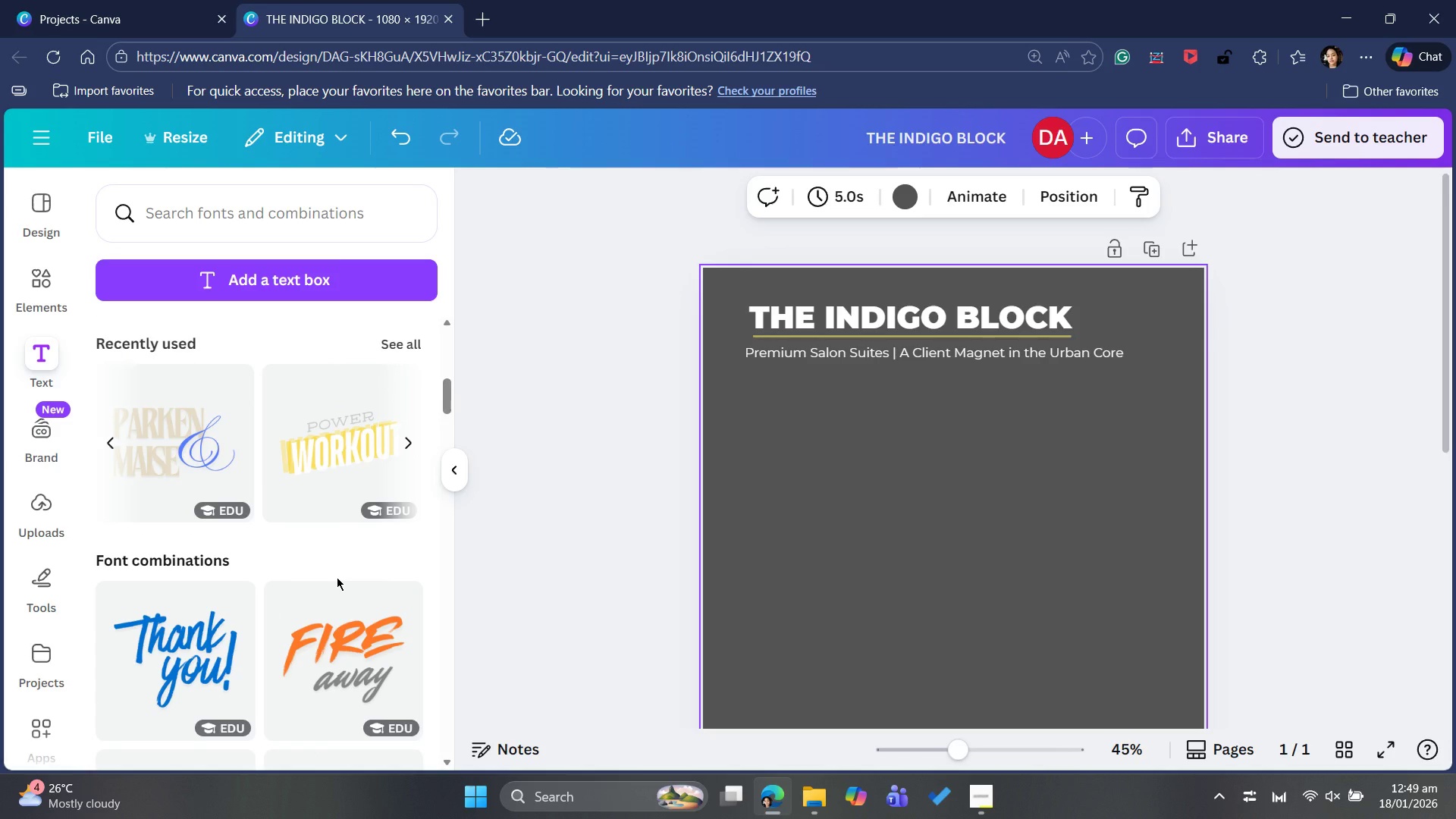 
scroll: coordinate [337, 577], scroll_direction: down, amount: 2.0
 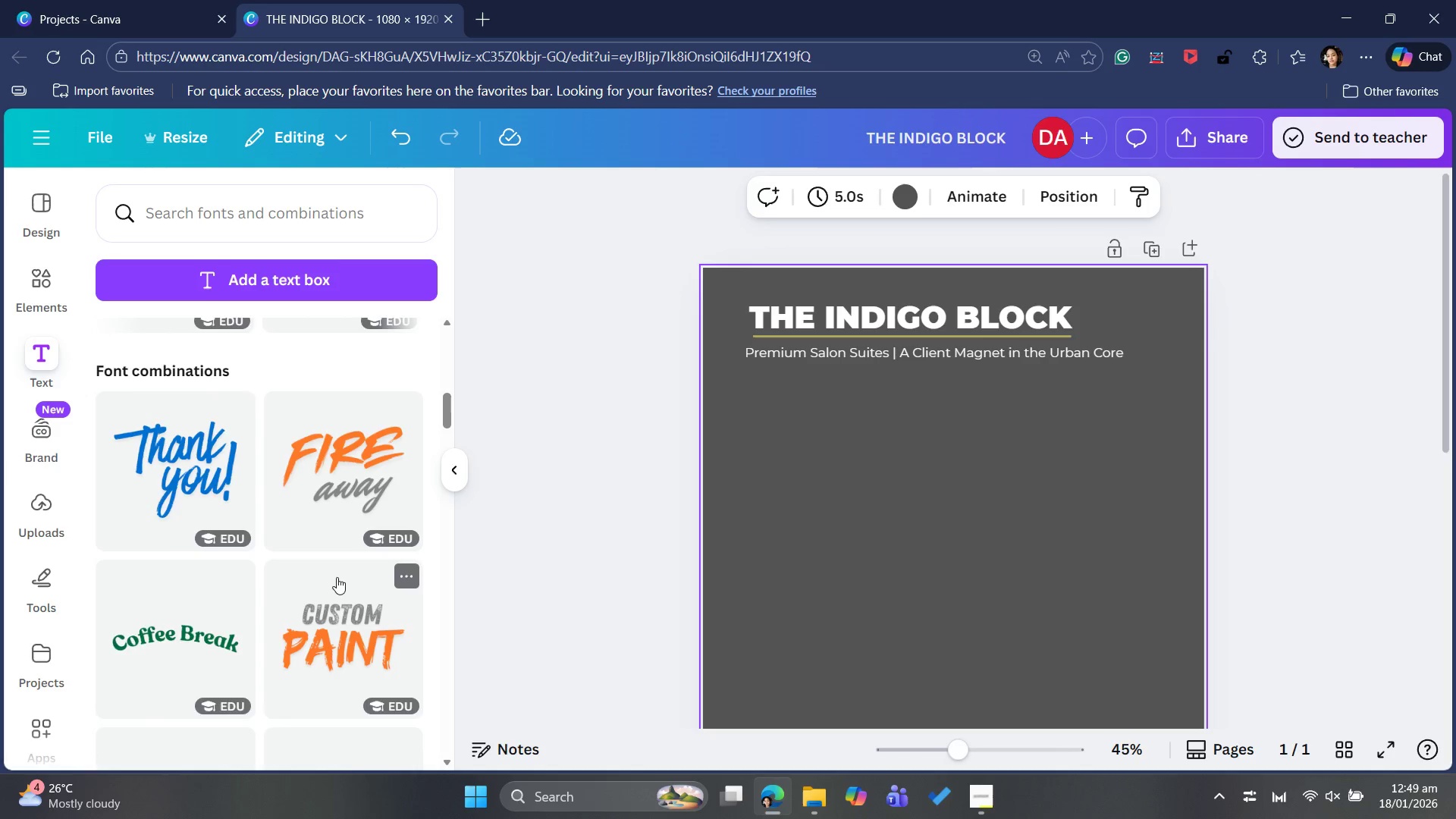 
scroll: coordinate [337, 577], scroll_direction: up, amount: 2.0
 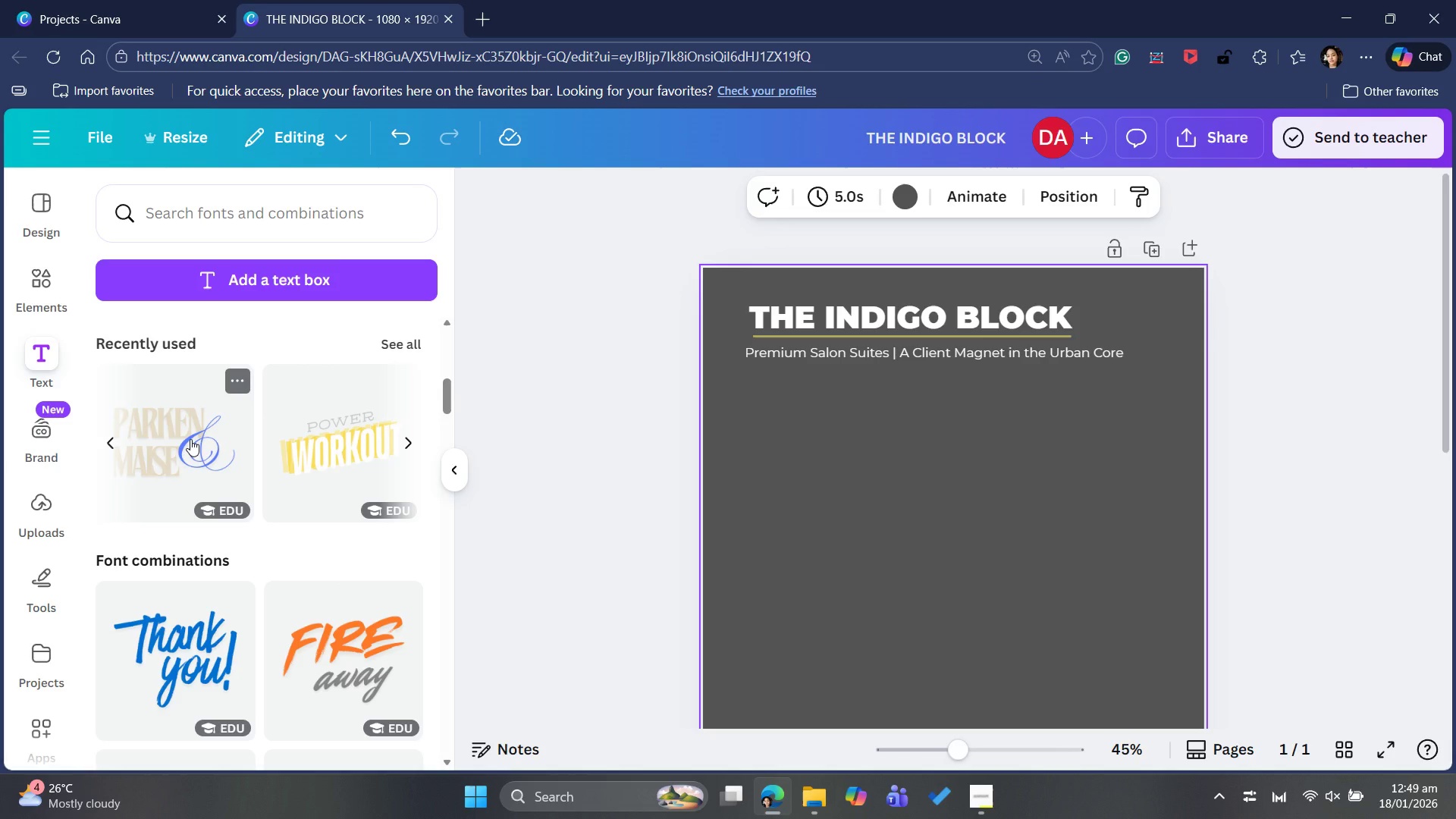 
wait(6.94)
 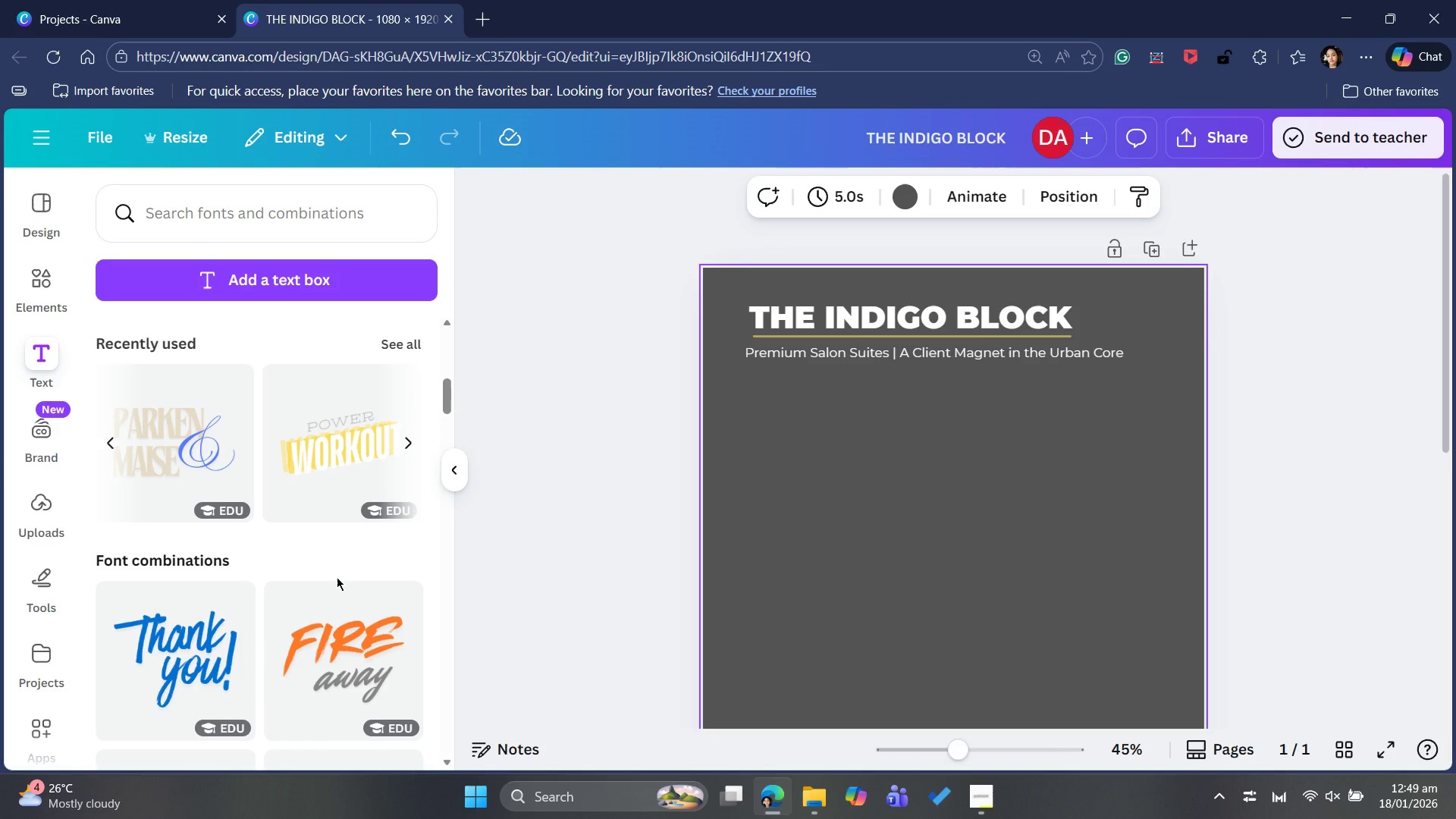 
left_click([411, 432])
 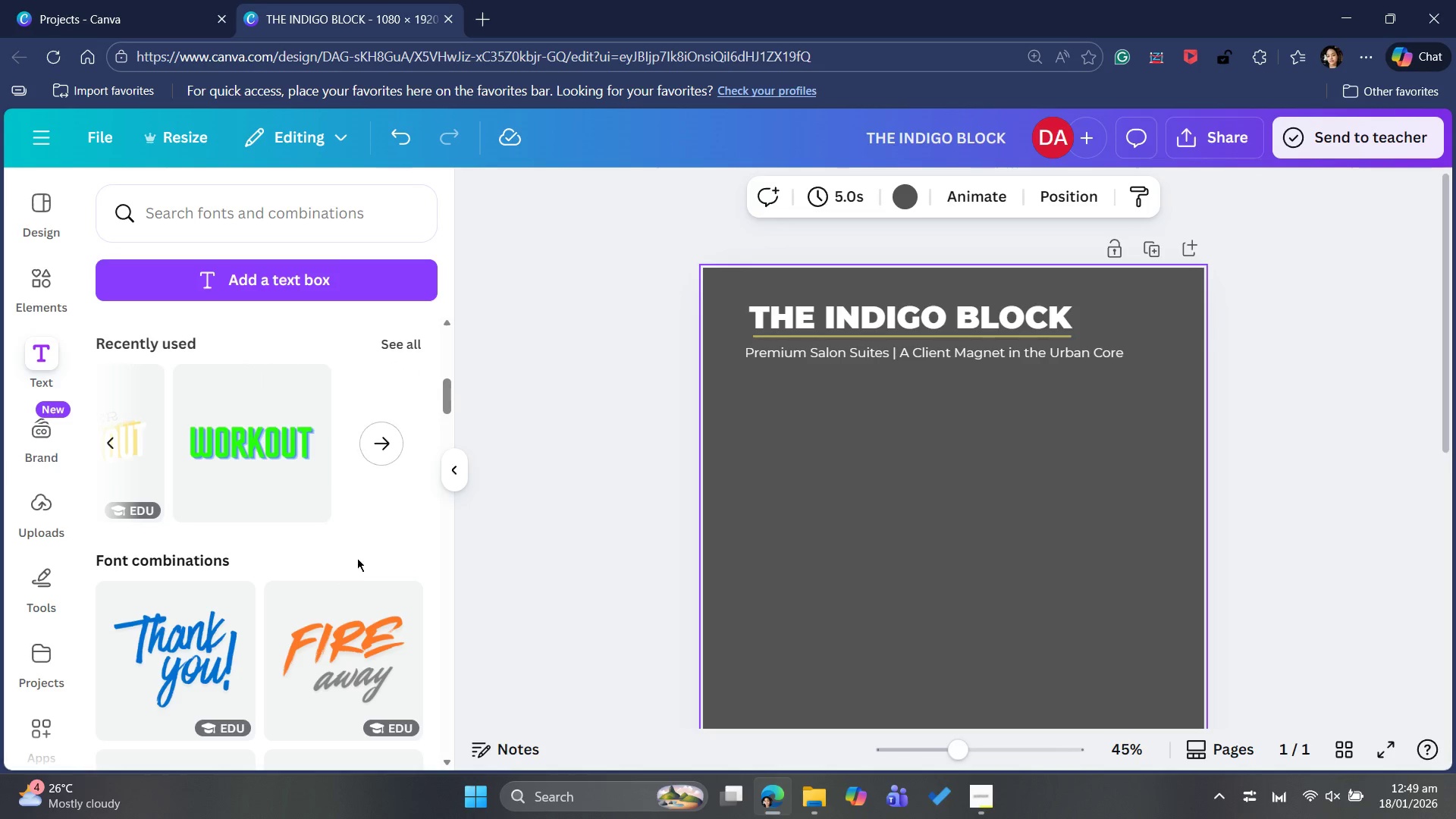 
scroll: coordinate [355, 562], scroll_direction: down, amount: 4.0
 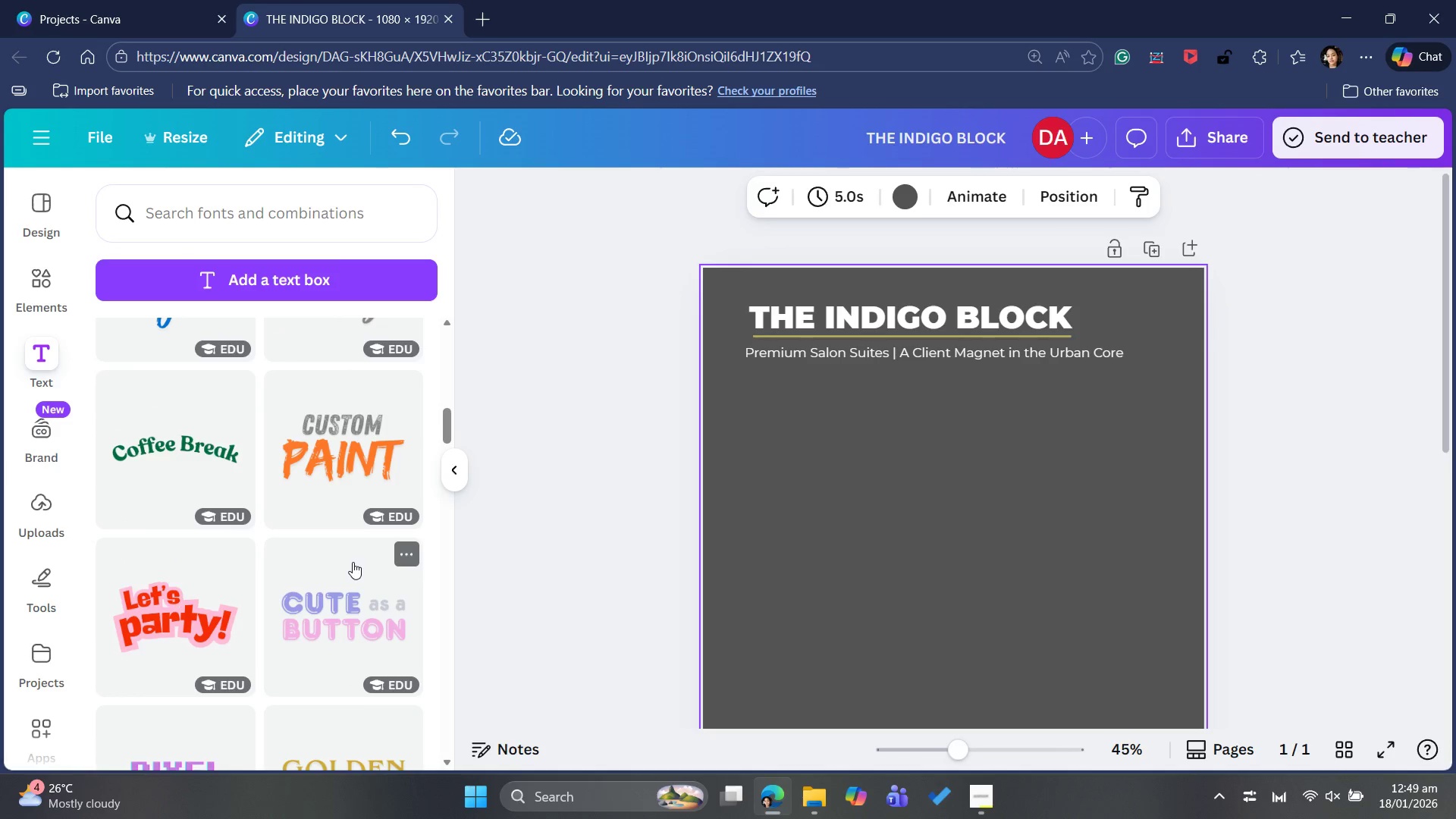 
scroll: coordinate [353, 562], scroll_direction: none, amount: 0.0
 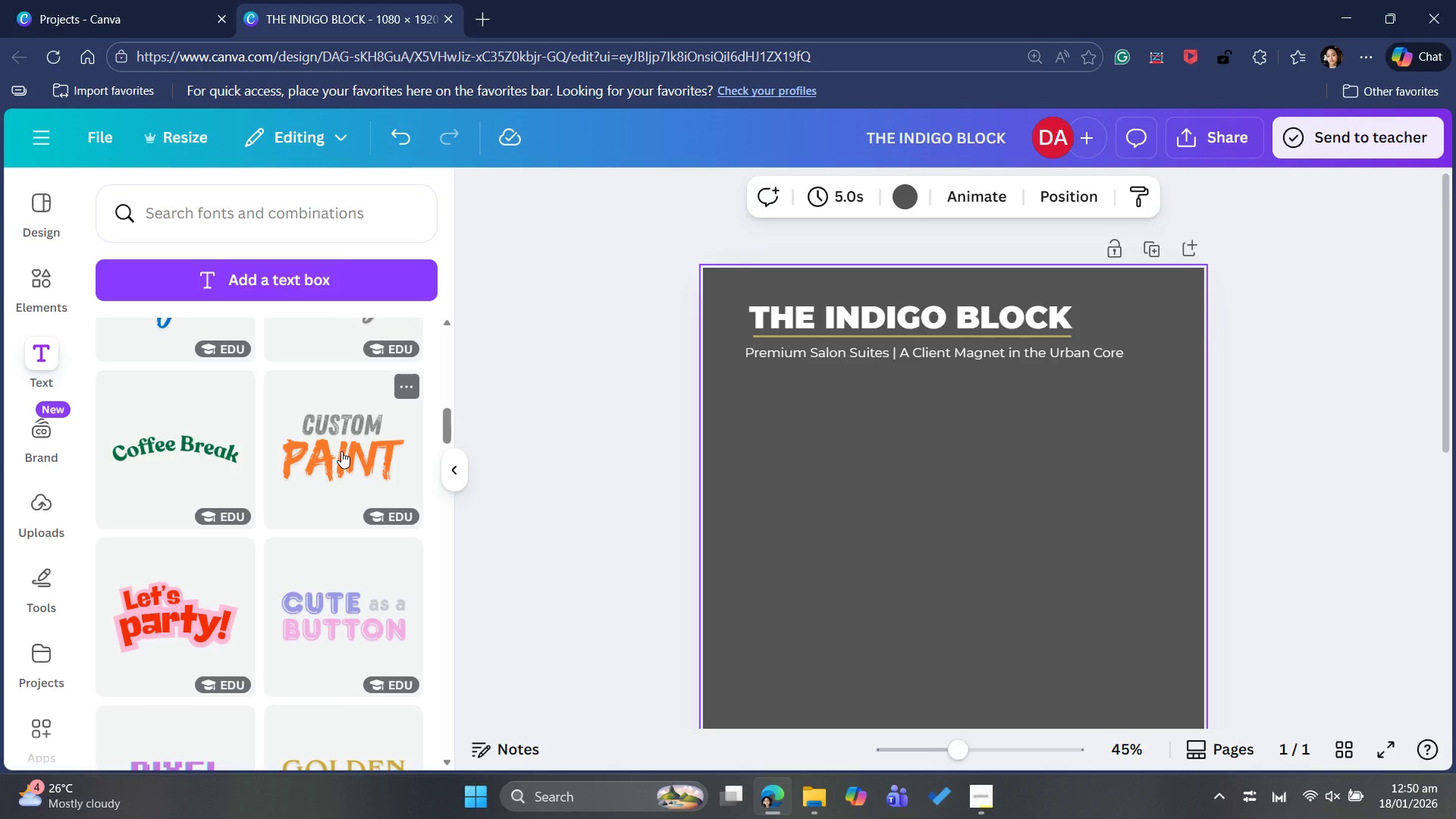 
wait(7.93)
 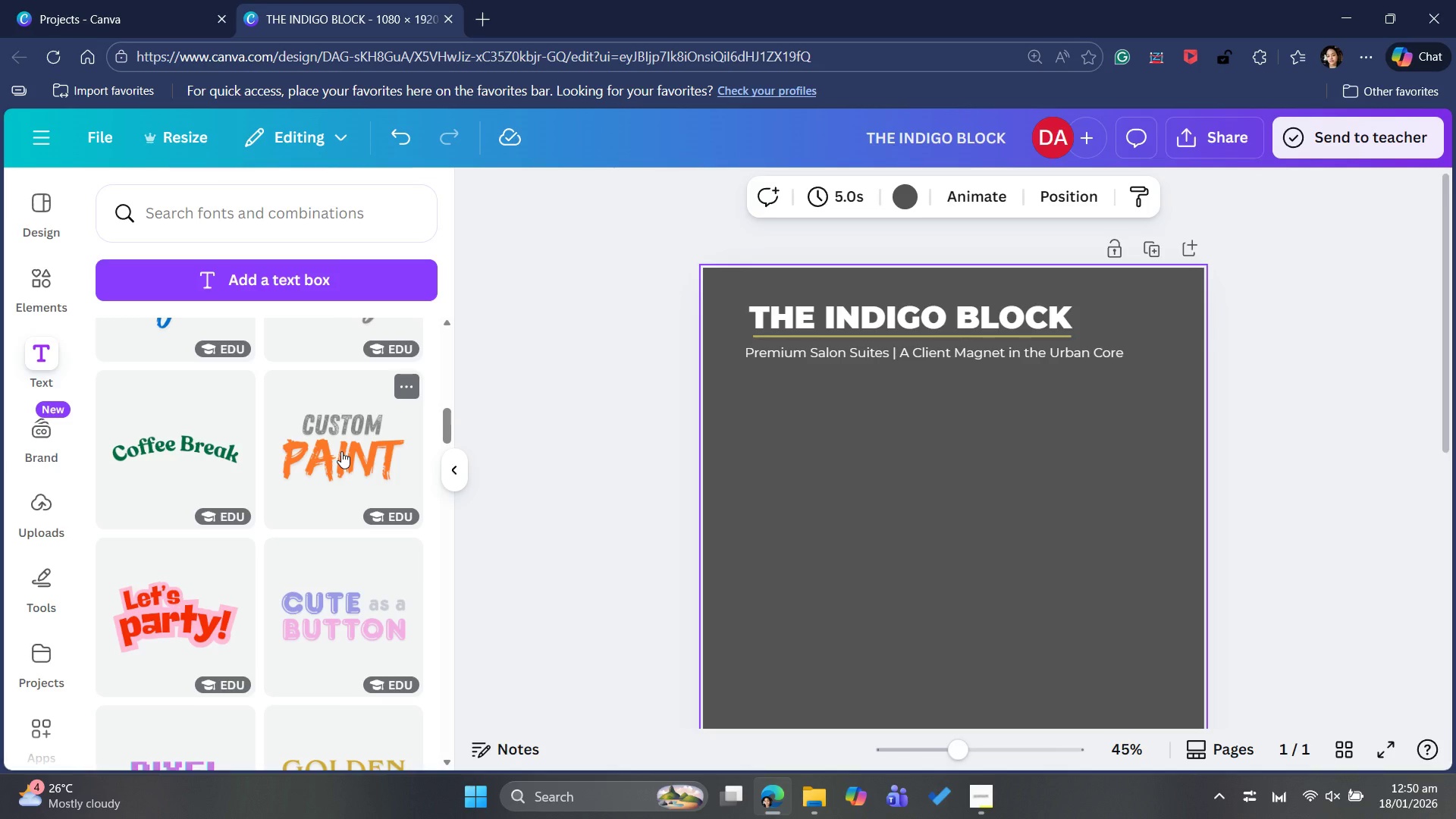 
scroll: coordinate [333, 488], scroll_direction: down, amount: 1.0
 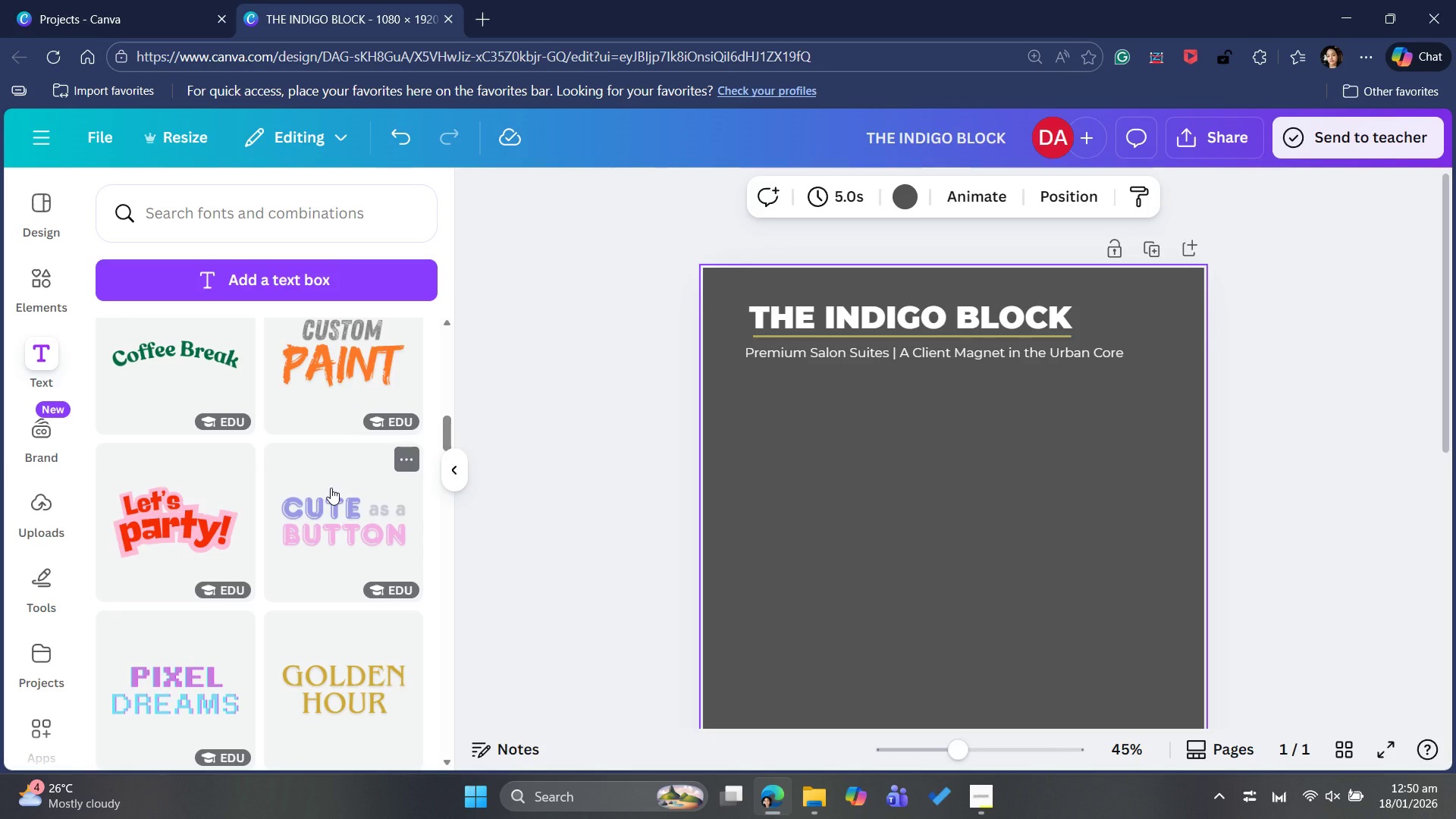 
scroll: coordinate [331, 488], scroll_direction: up, amount: 1.0
 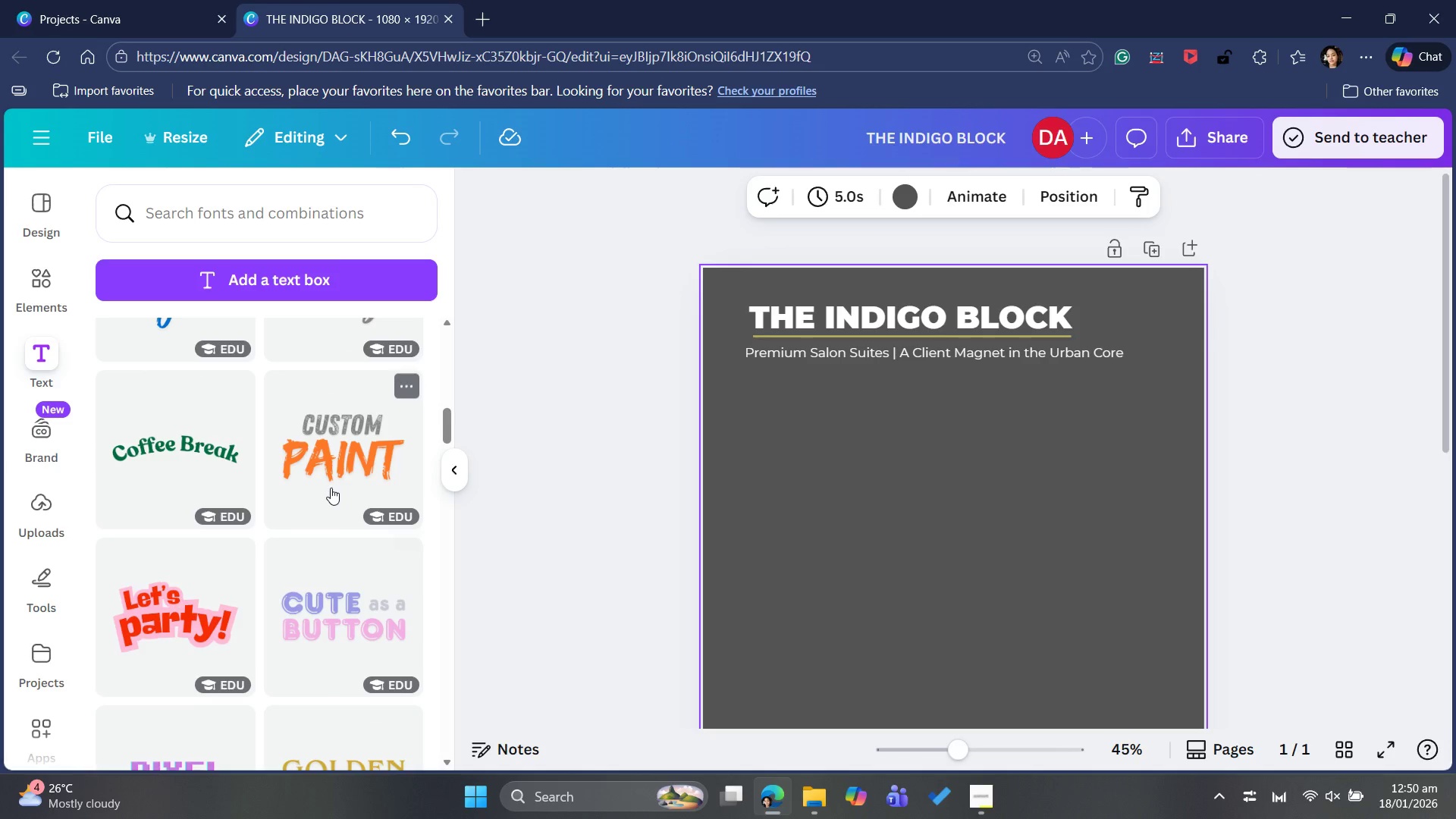 
scroll: coordinate [331, 488], scroll_direction: down, amount: 2.0
 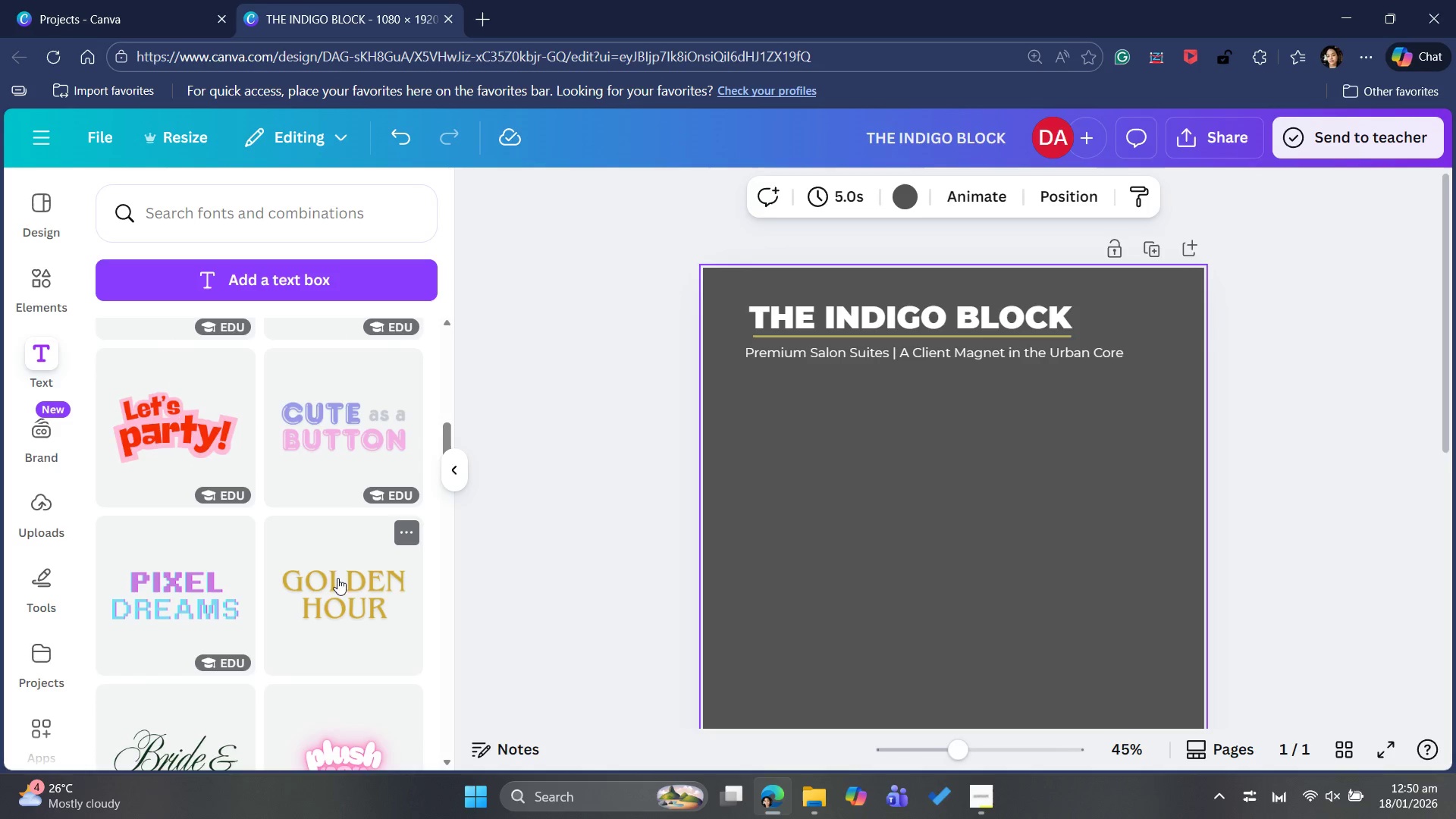 
scroll: coordinate [320, 530], scroll_direction: up, amount: 3.0
 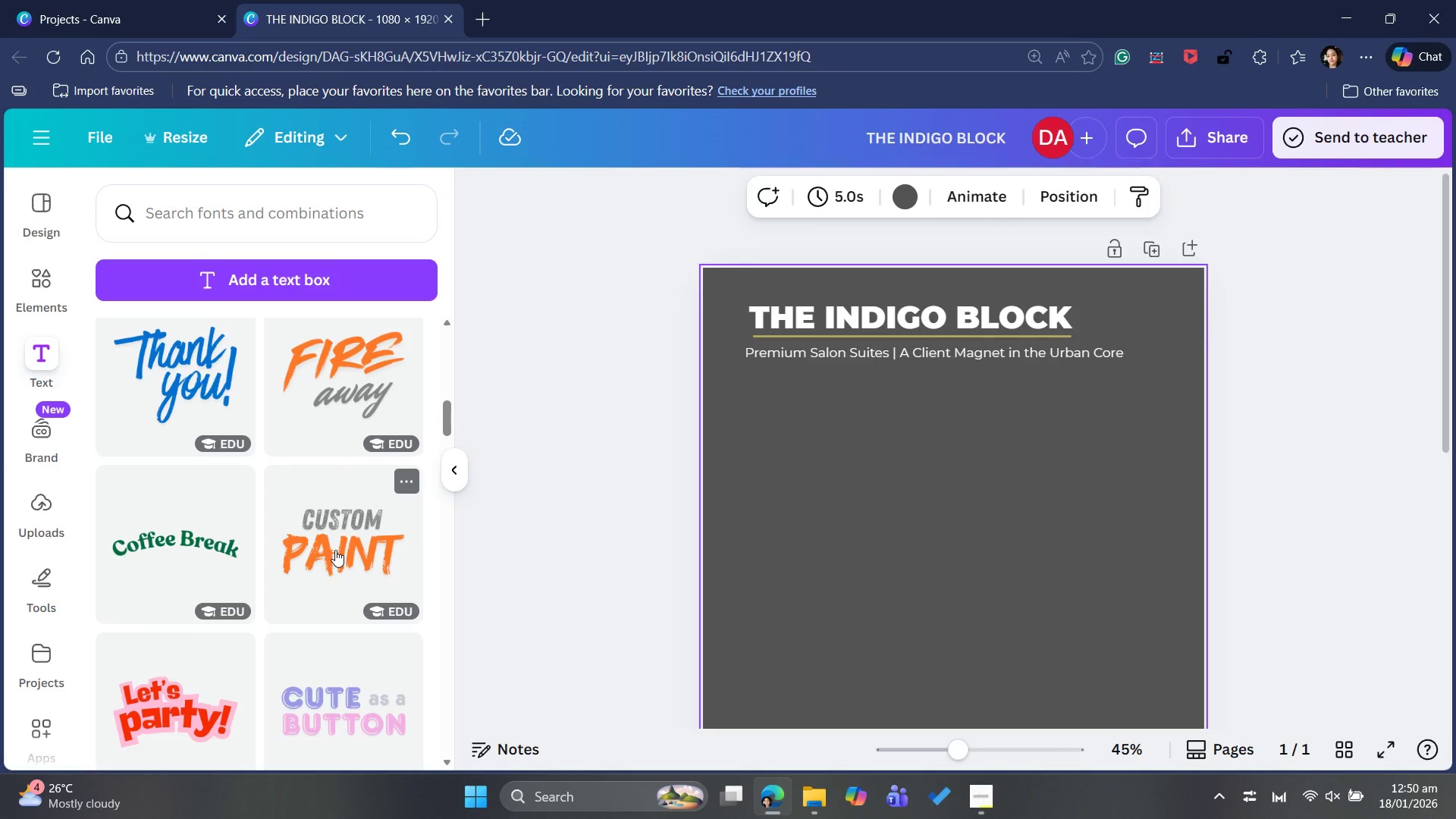 
scroll: coordinate [359, 495], scroll_direction: down, amount: 1.0
 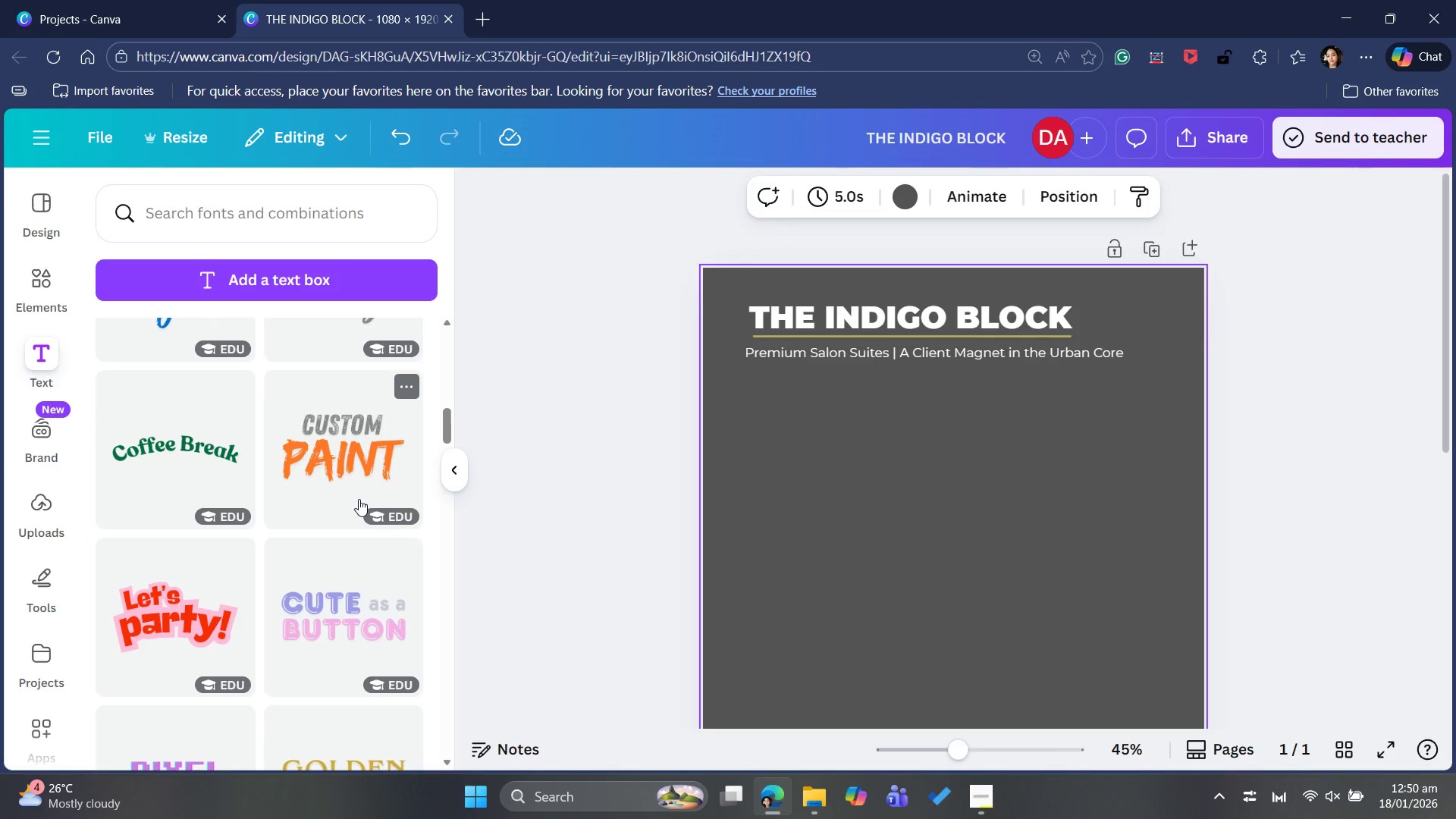 
scroll: coordinate [359, 499], scroll_direction: up, amount: 2.0
 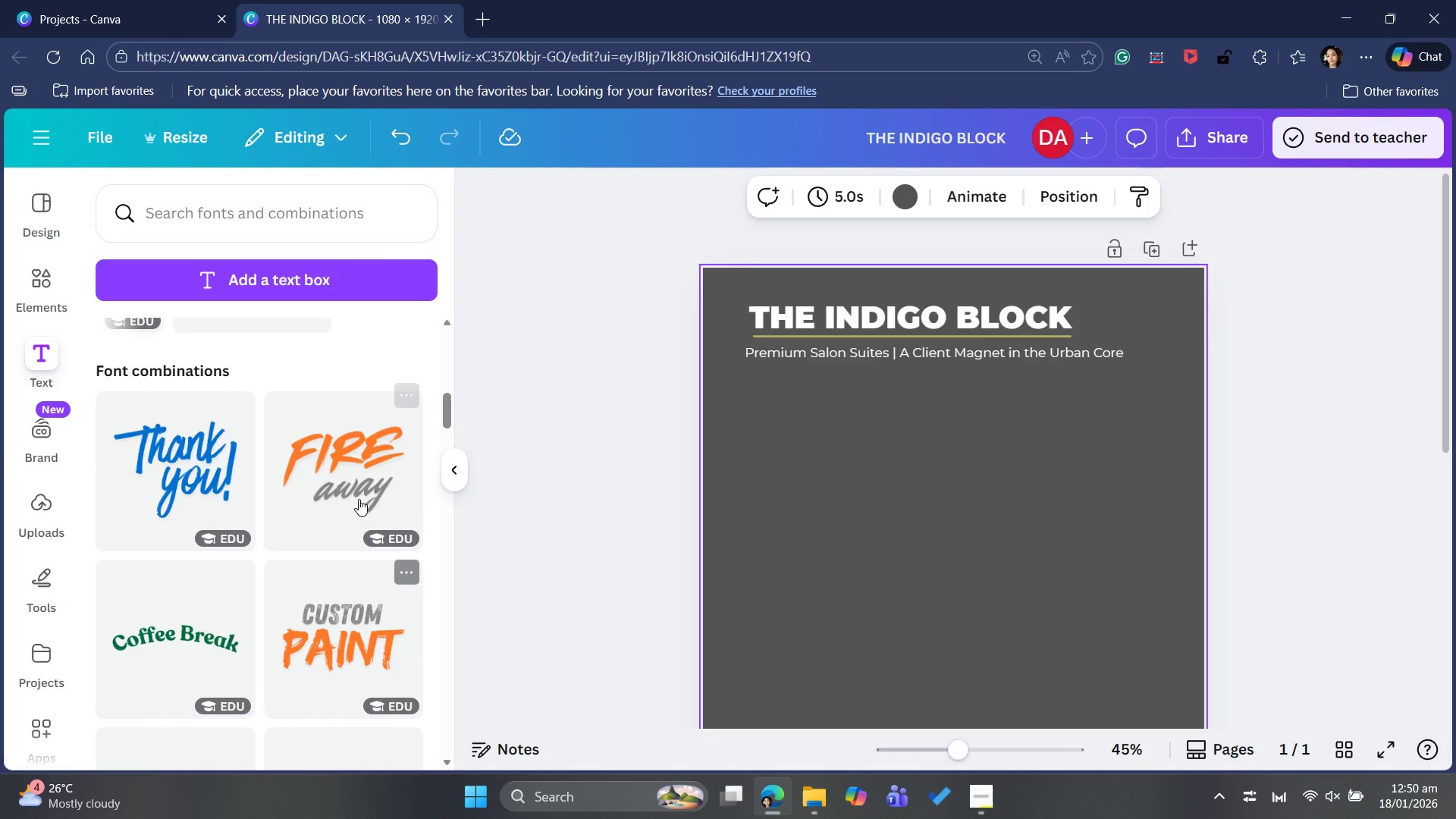 
scroll: coordinate [359, 499], scroll_direction: down, amount: 1.0
 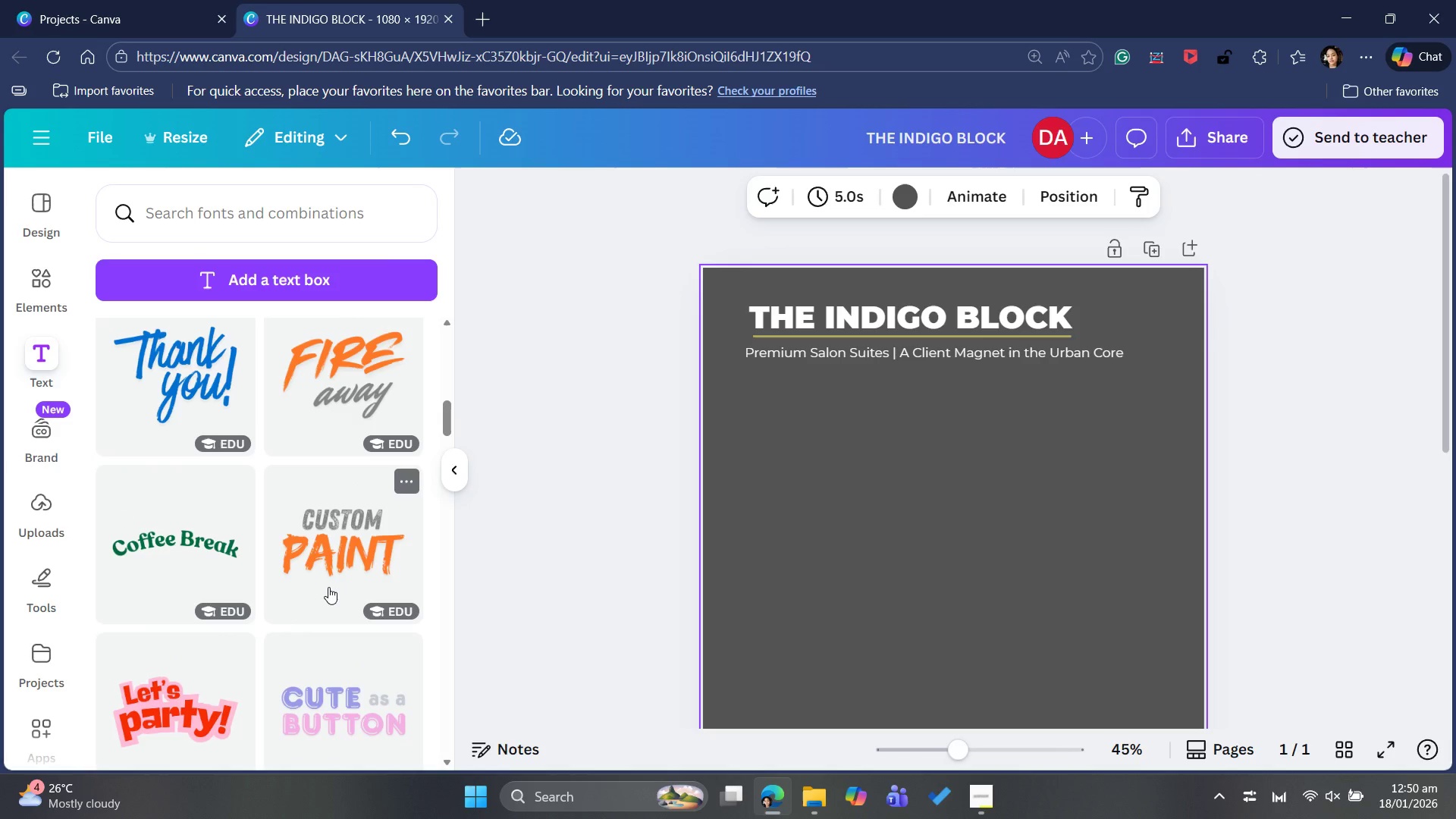 
scroll: coordinate [320, 582], scroll_direction: up, amount: 1.0
 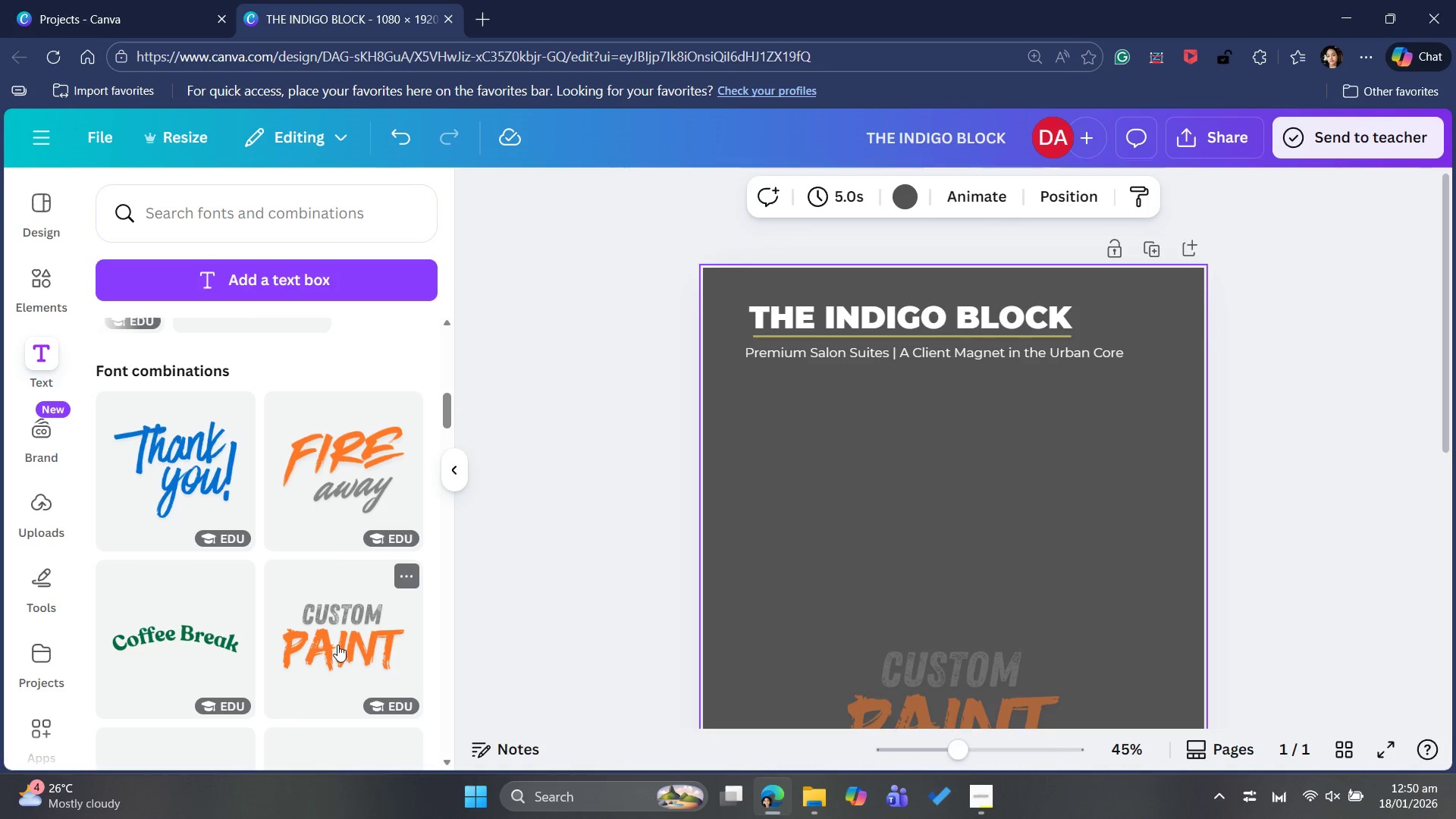 
wait(5.41)
 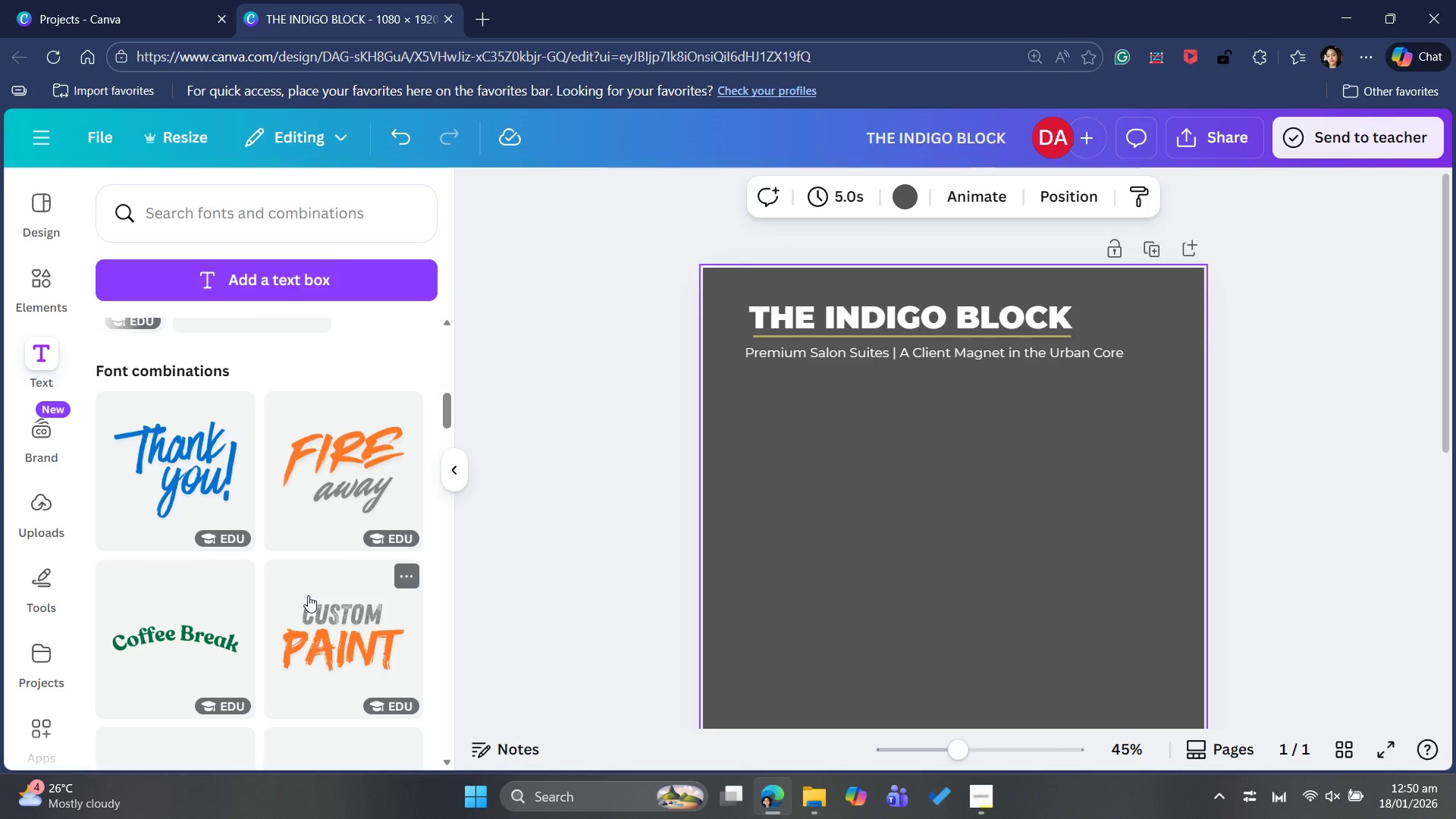 
left_click_drag(start_coordinate=[981, 683], to_coordinate=[986, 431])
 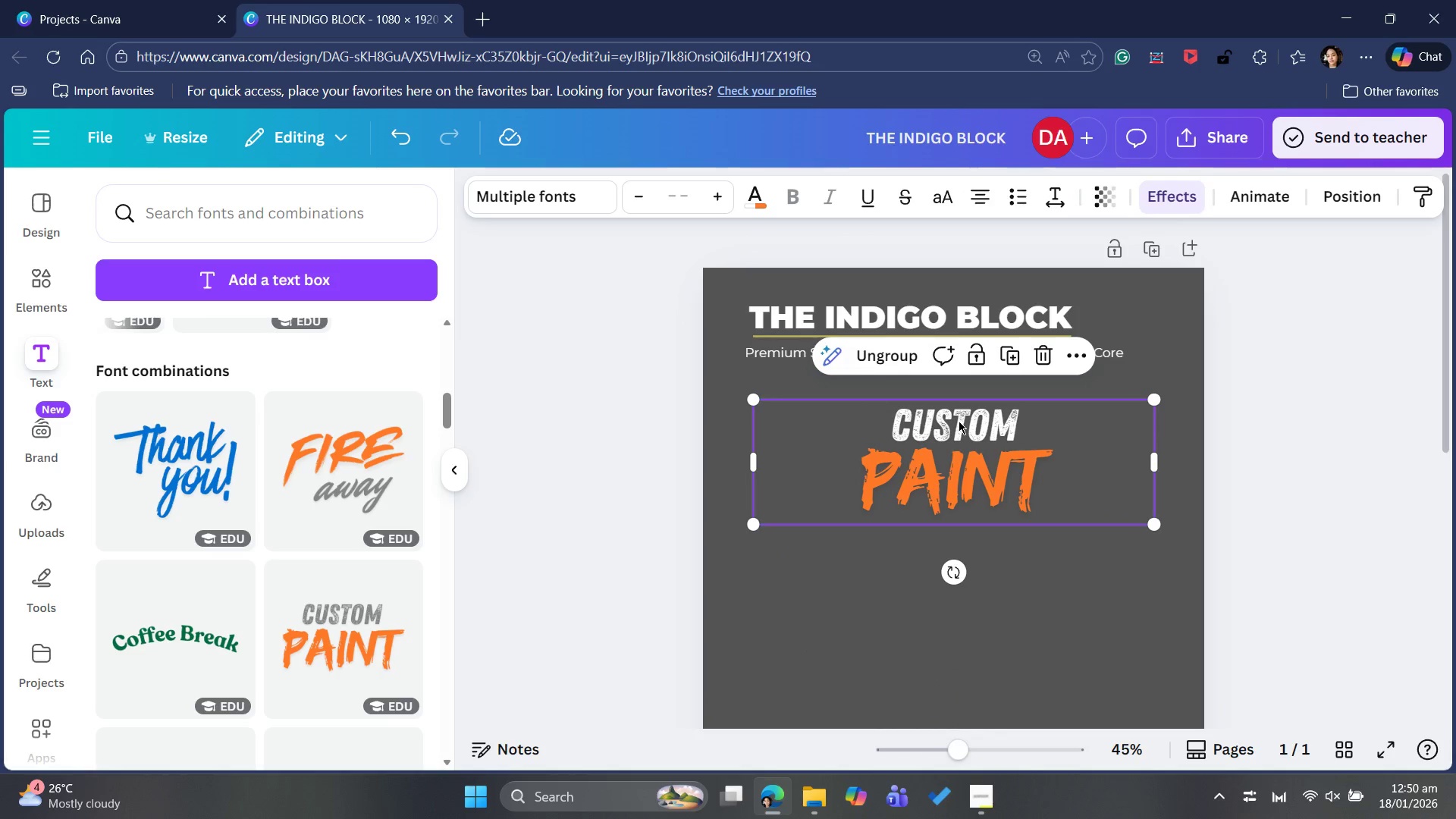 
double_click([959, 421])
 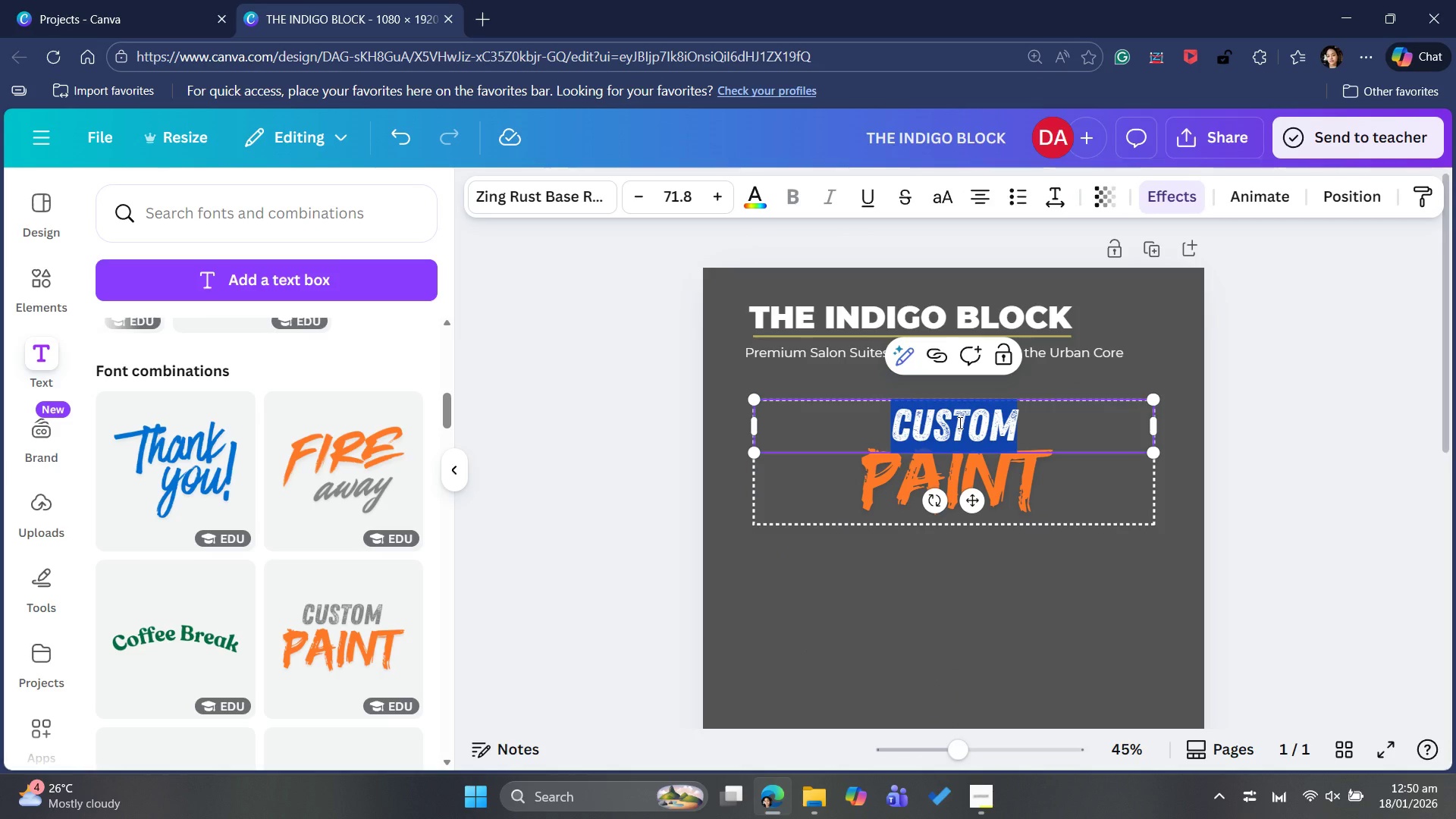 
type(vertex )
 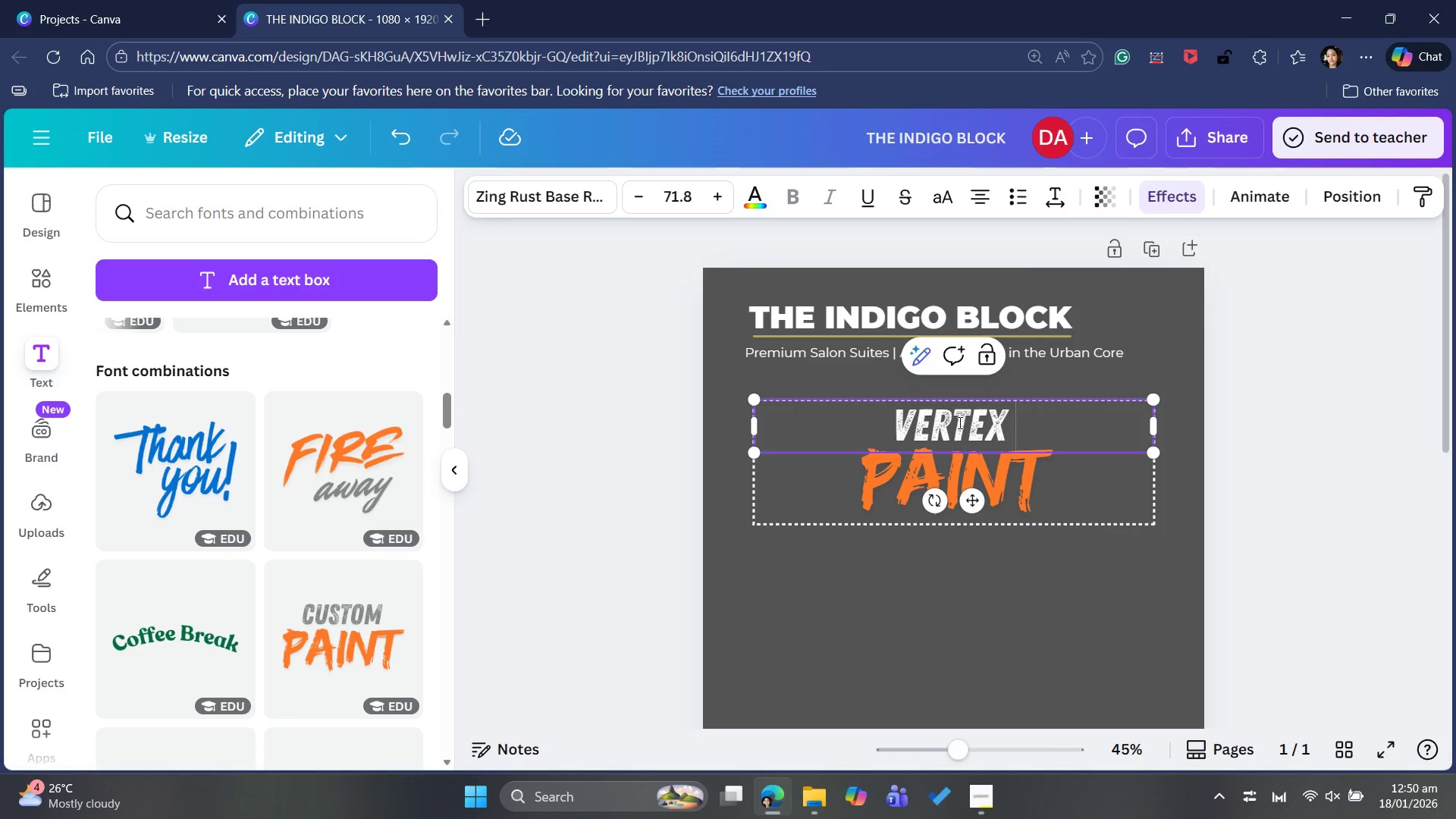 
type(urban)
 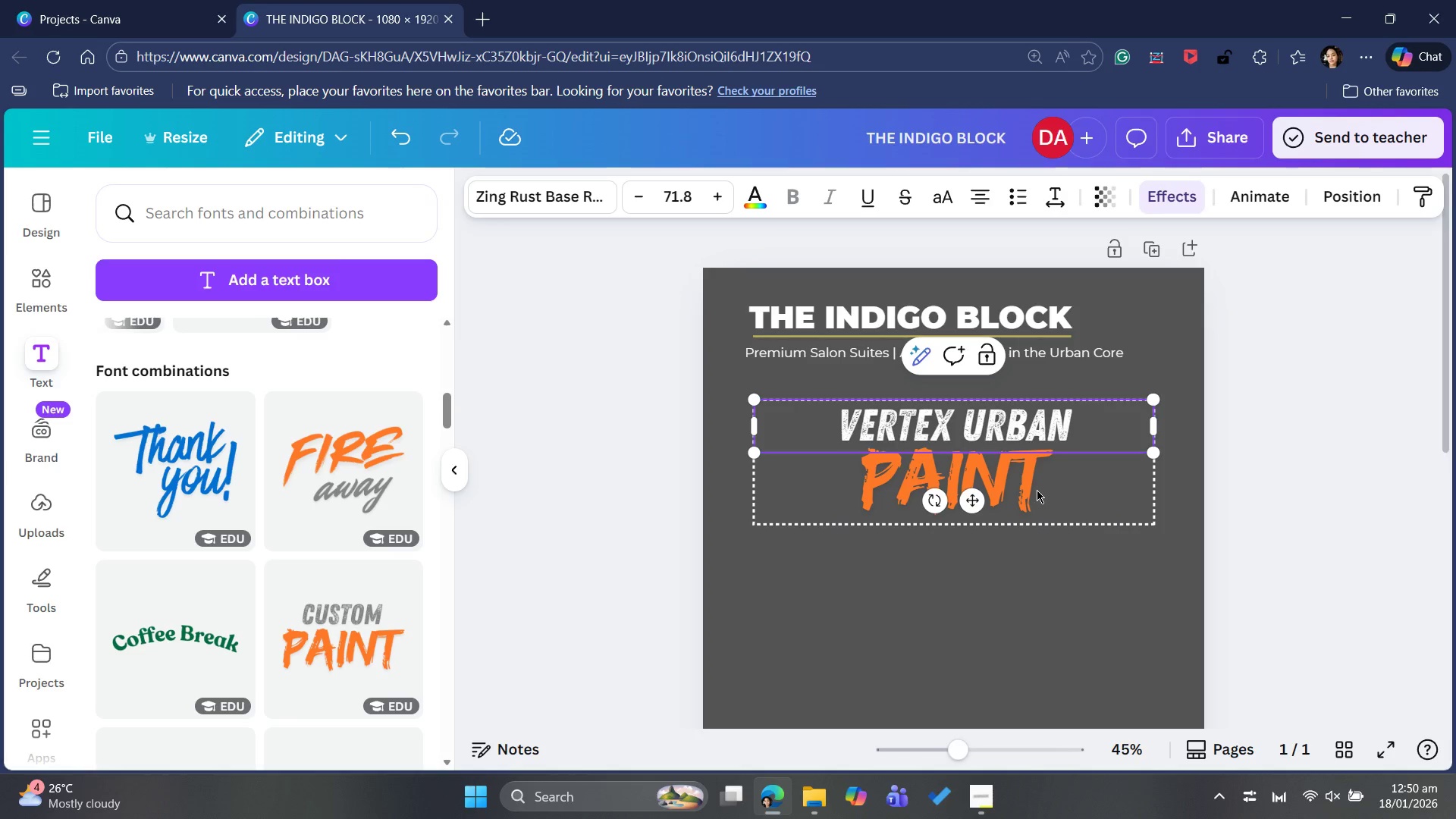 
left_click([1037, 485])
 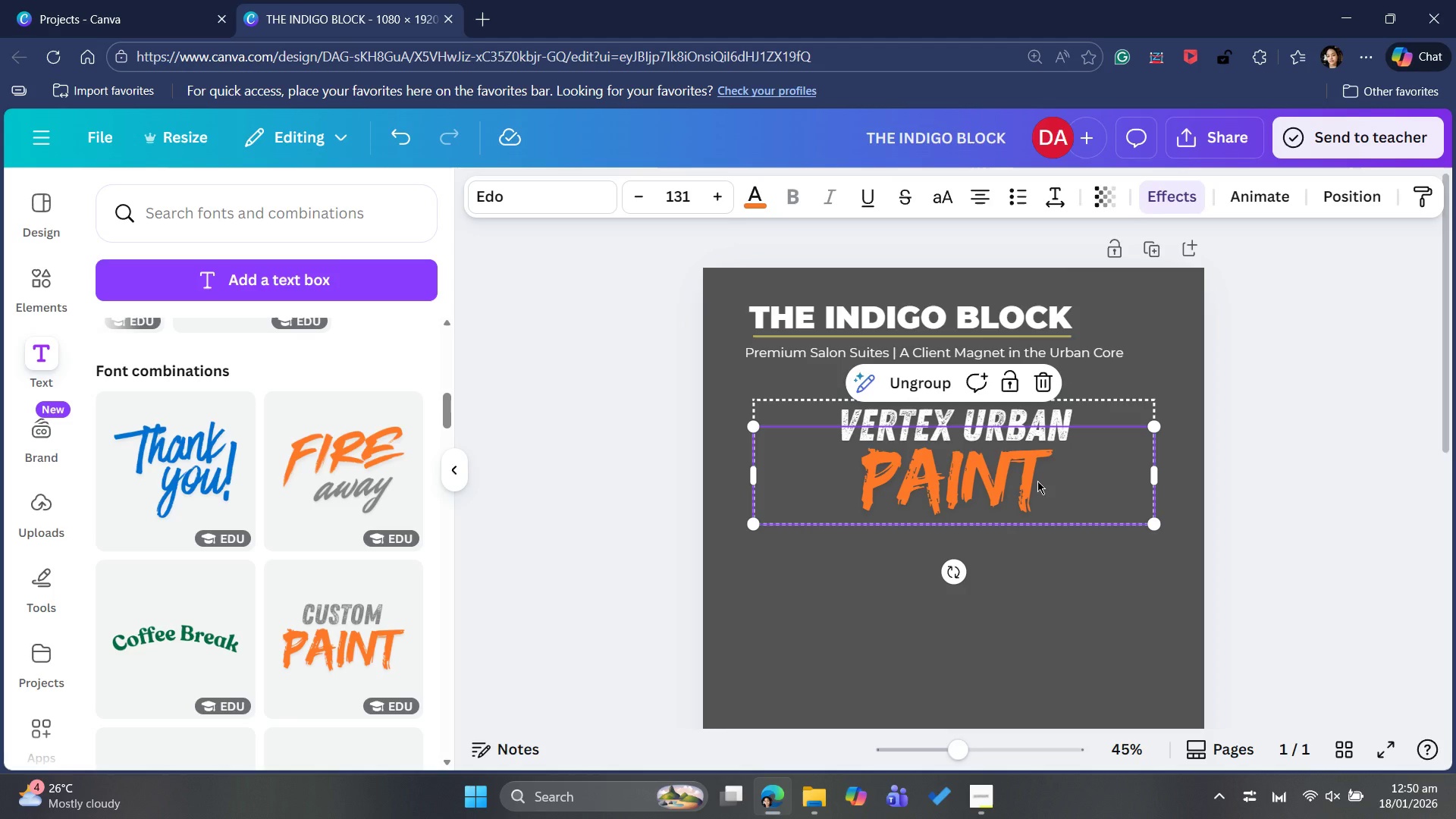 
type(re)
 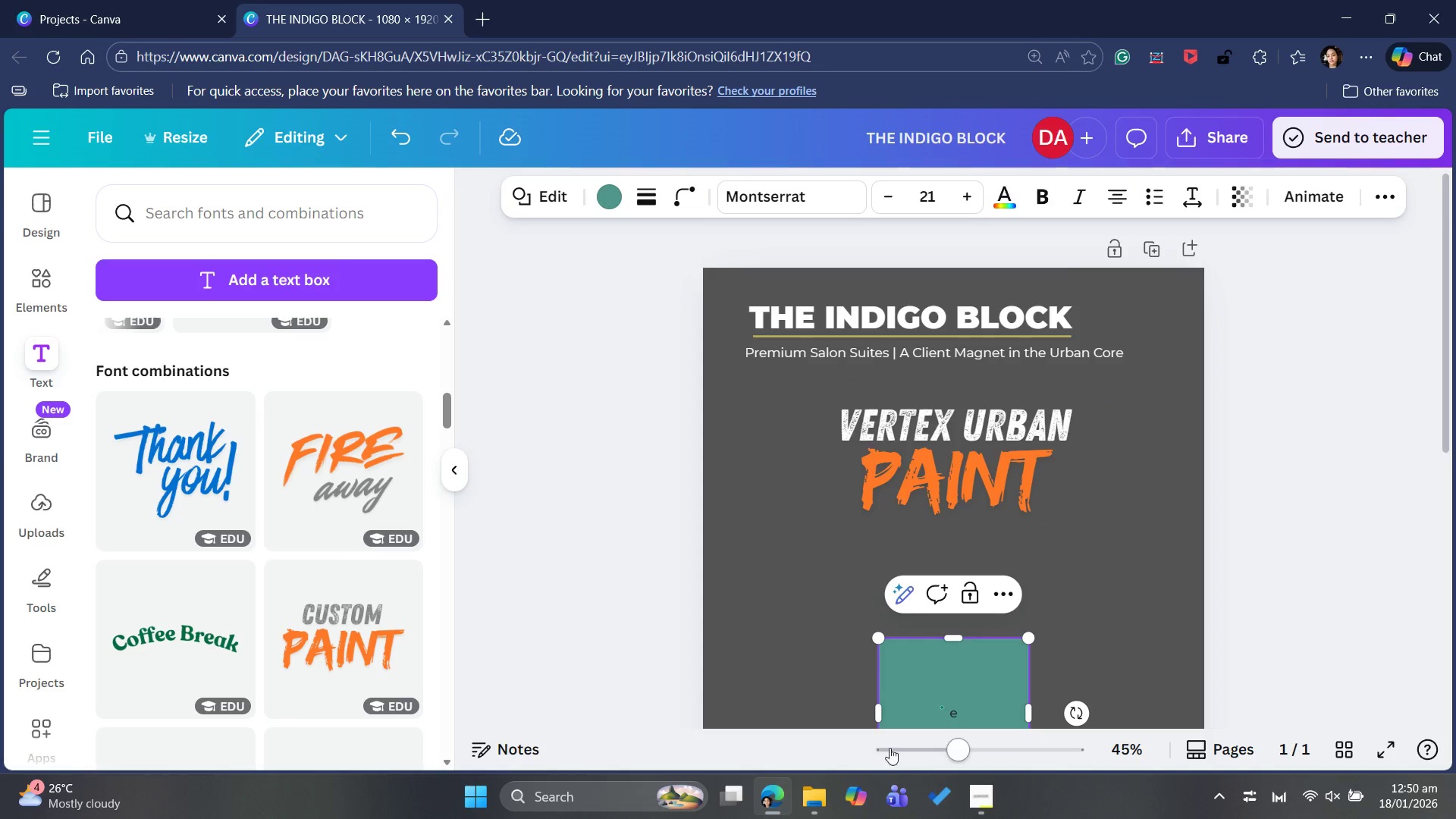 
left_click([965, 656])
 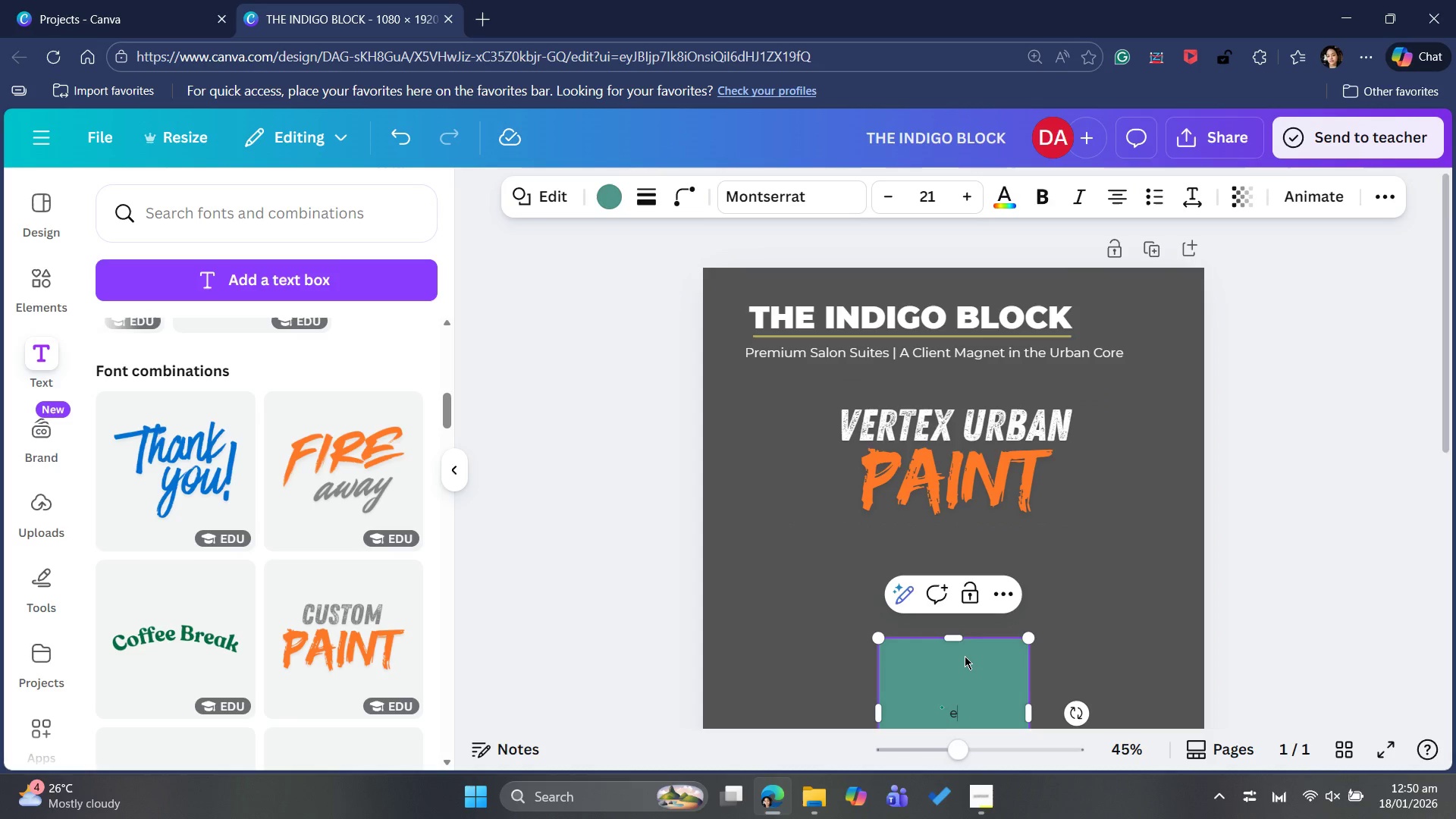 
key(Delete)
 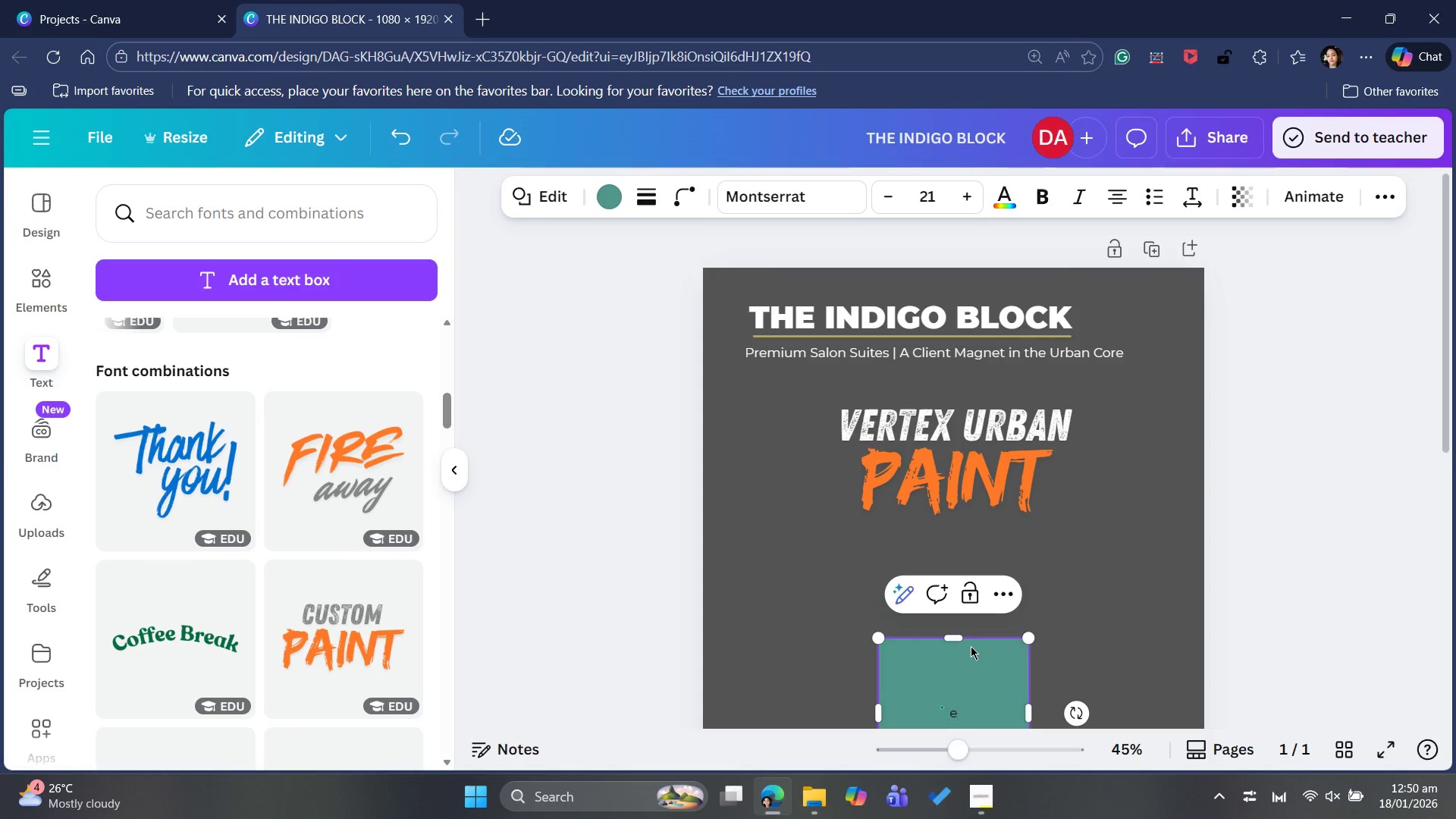 
left_click([969, 649])
 